 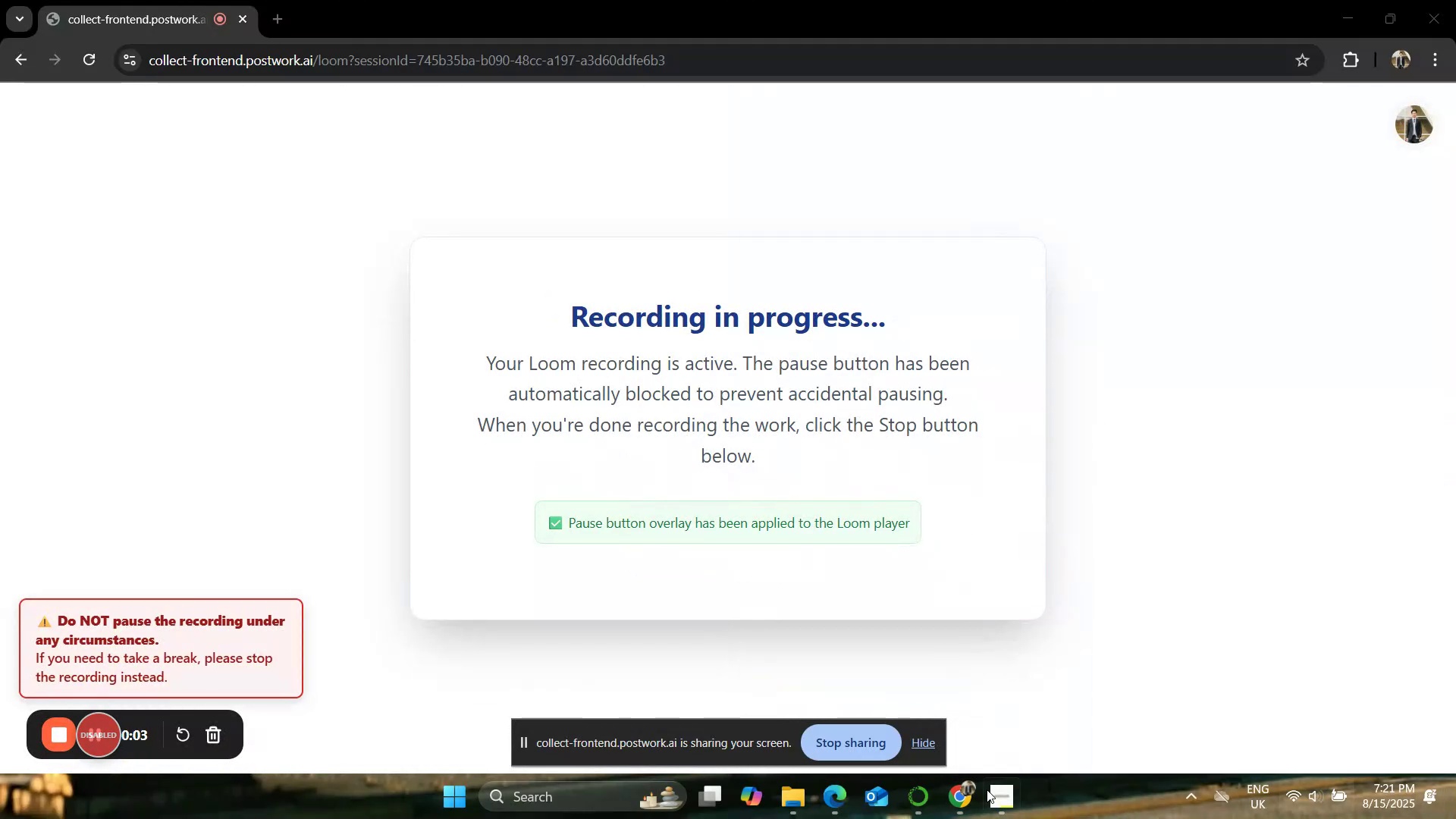 
left_click([1007, 795])
 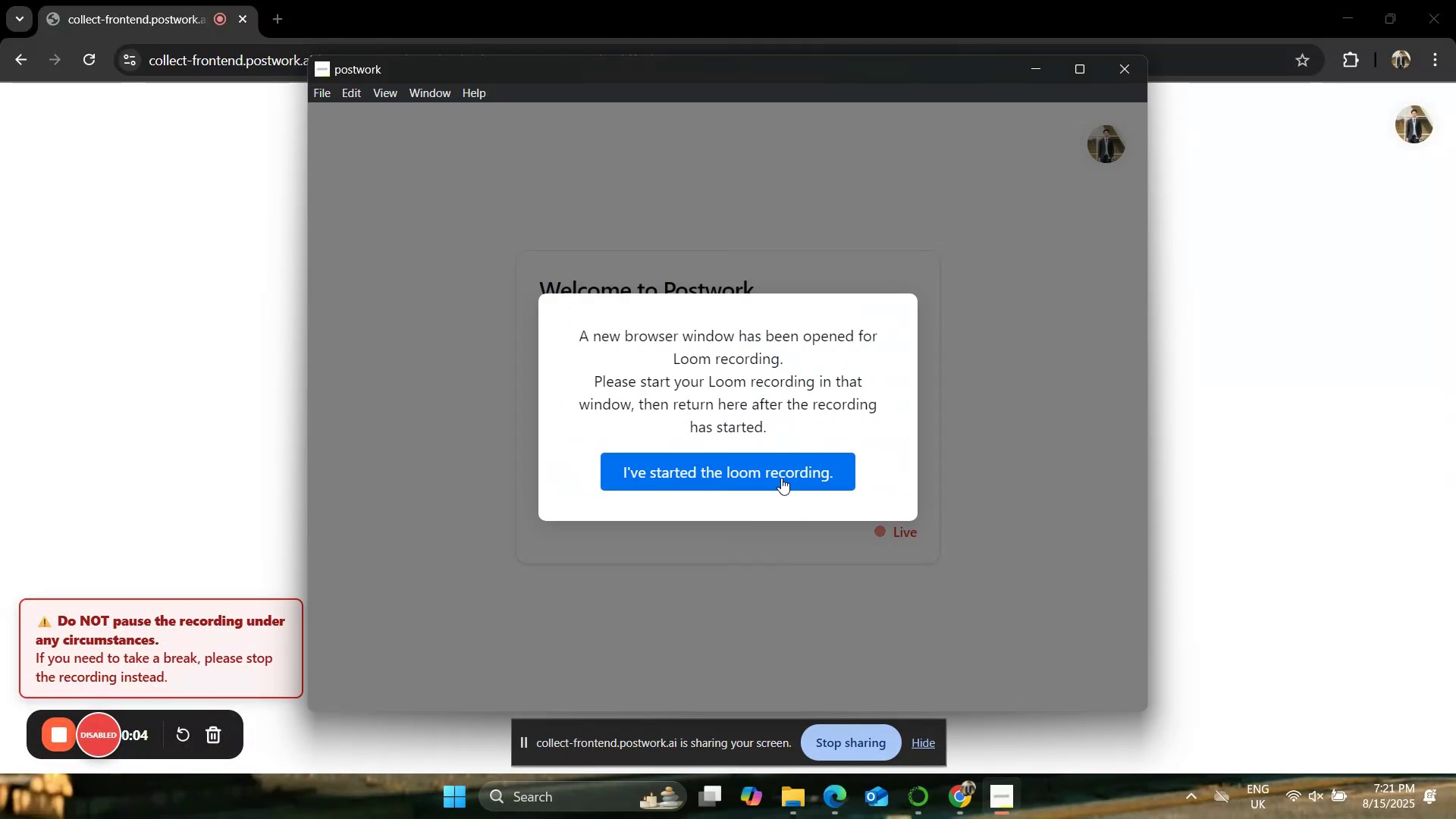 
left_click([773, 477])
 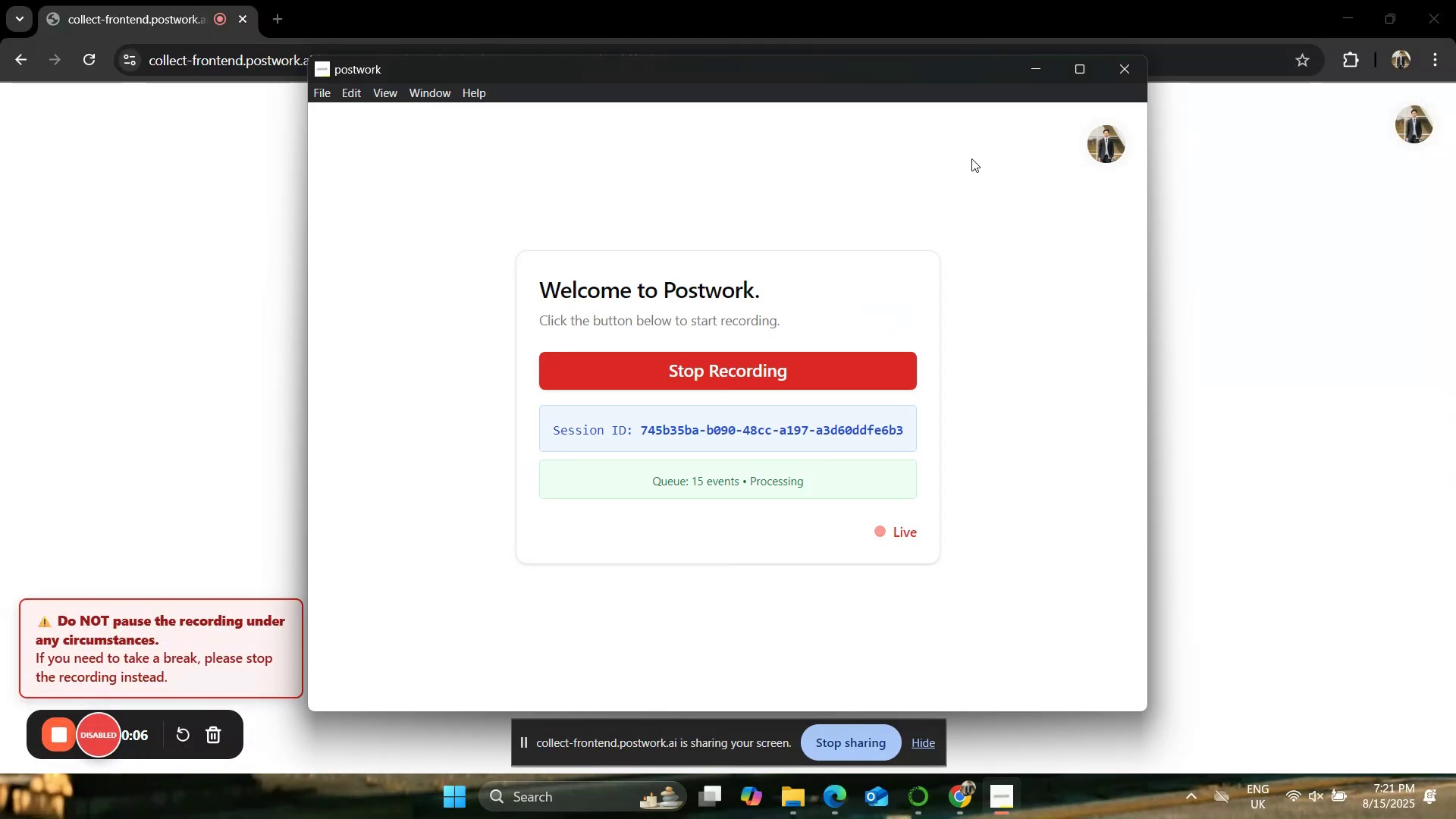 
left_click_drag(start_coordinate=[914, 72], to_coordinate=[919, 93])
 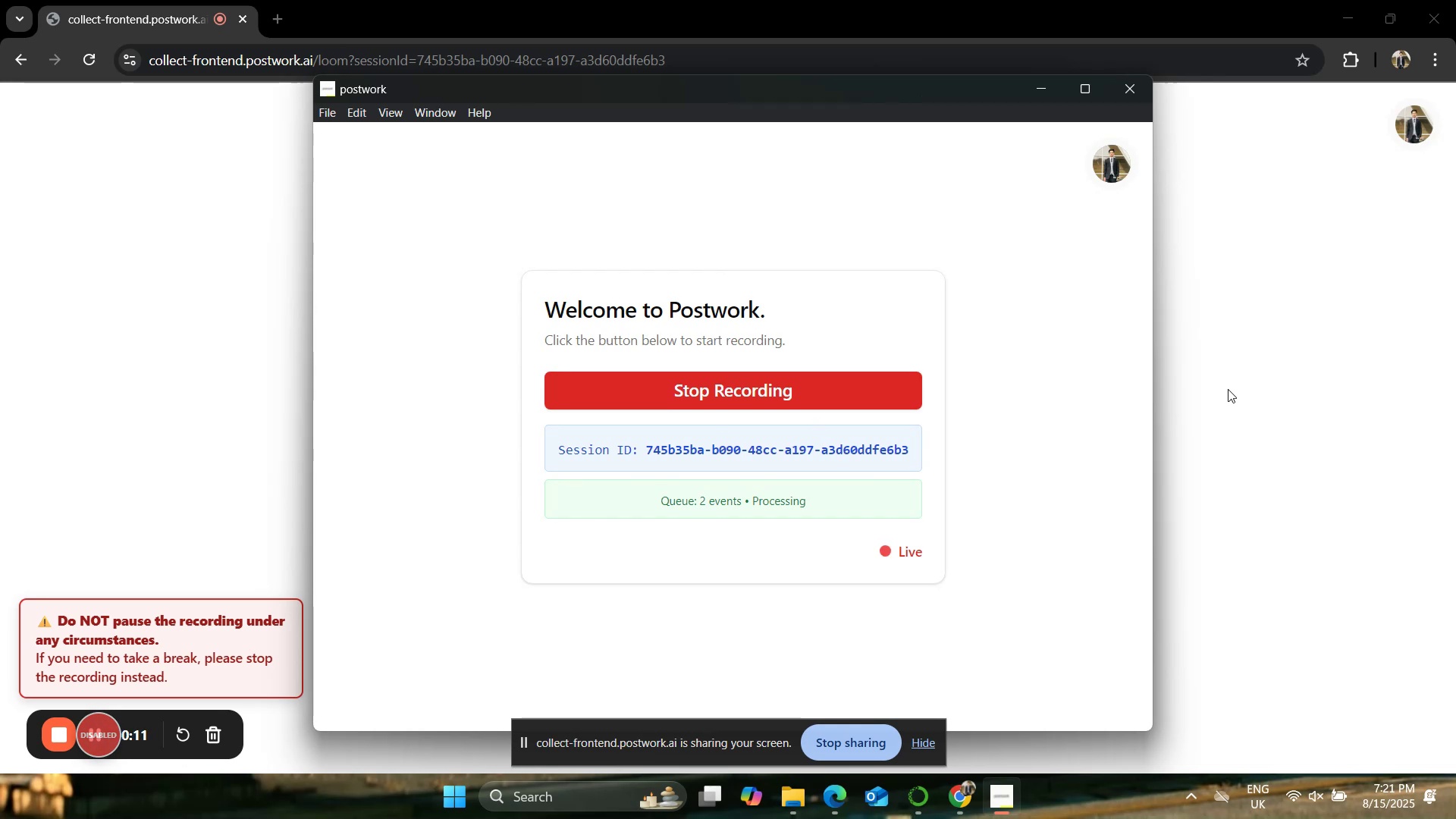 
wait(5.36)
 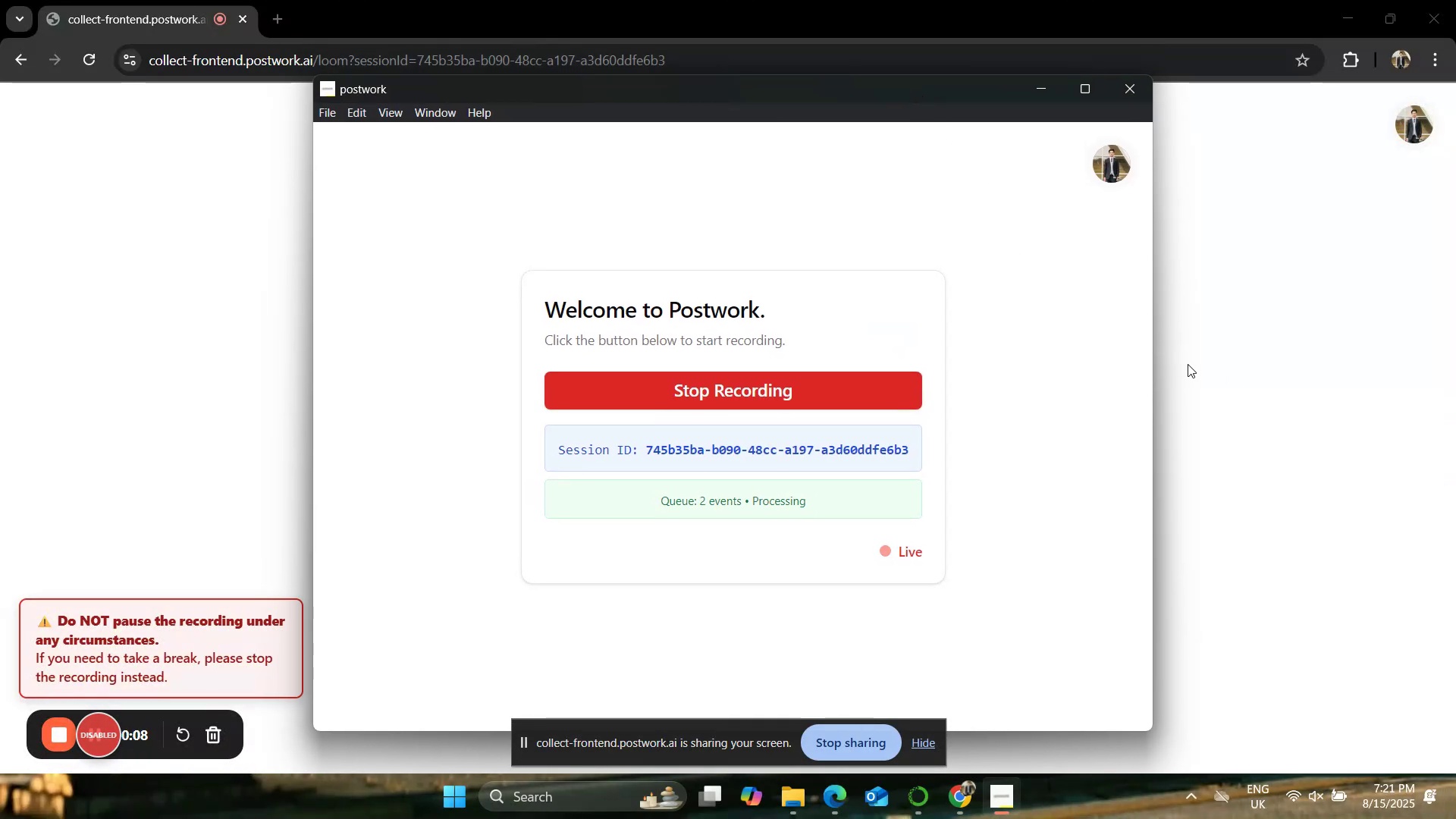 
left_click([835, 801])
 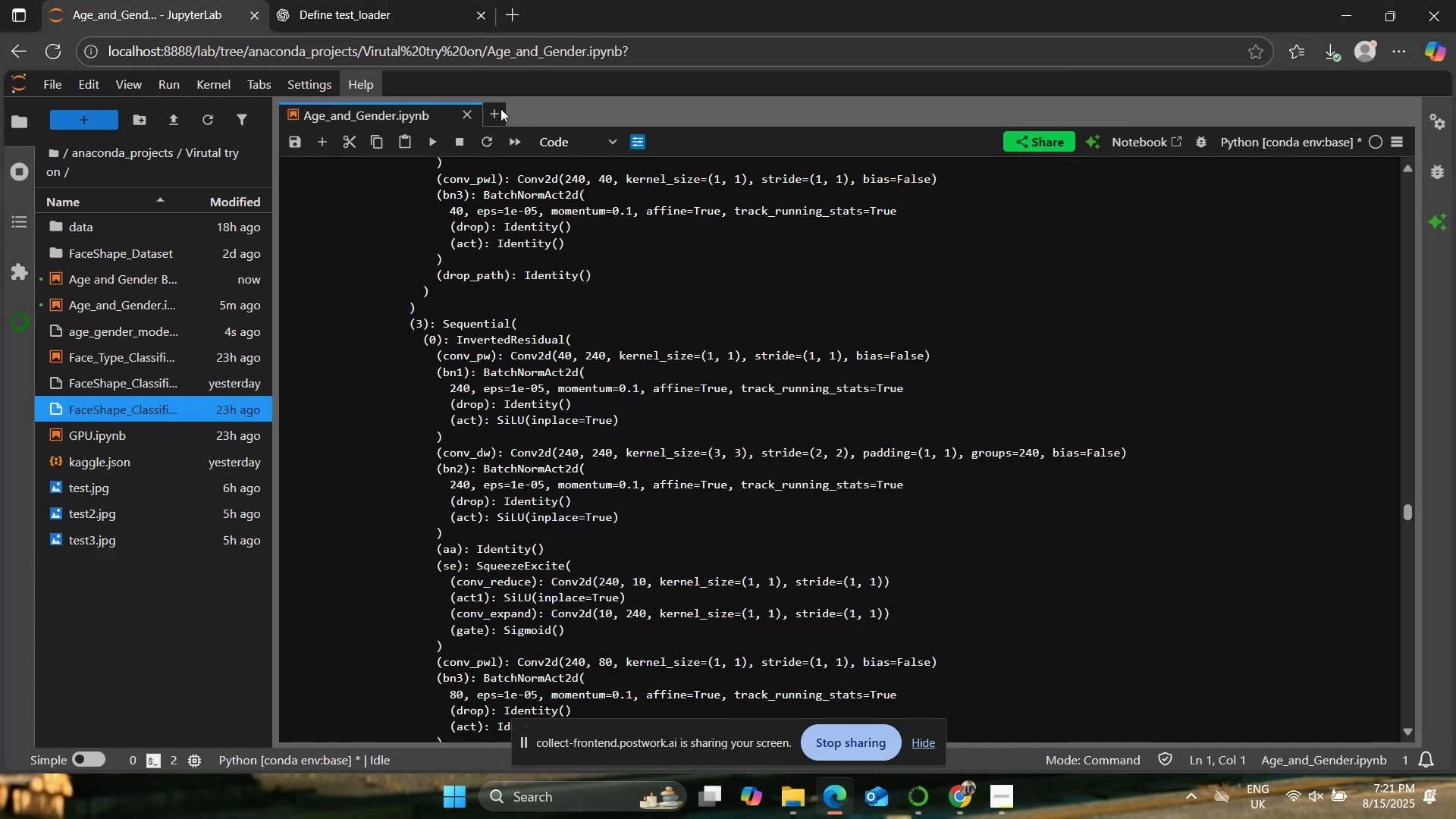 
scroll: coordinate [609, 456], scroll_direction: down, amount: 5.0
 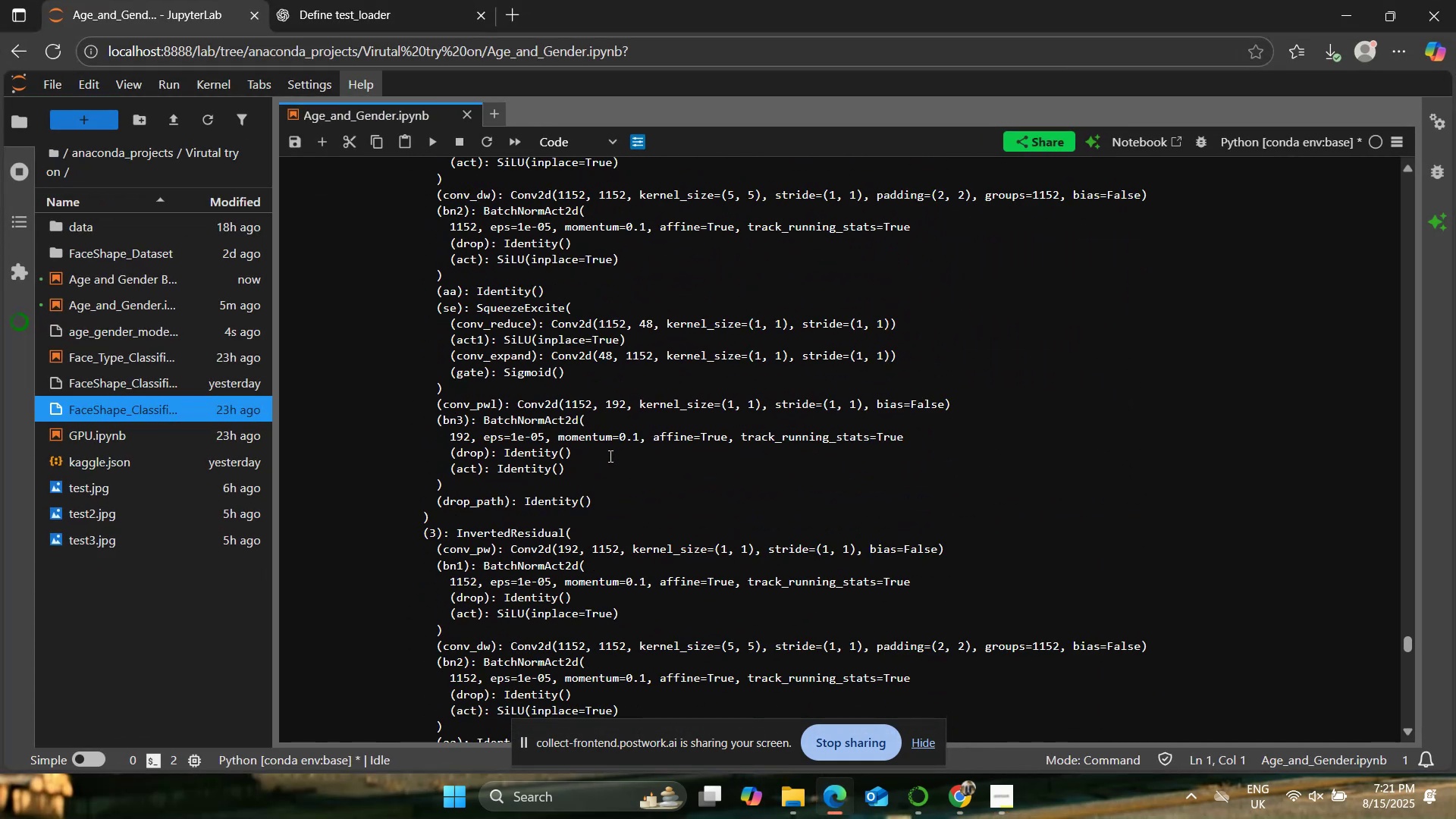 
scroll: coordinate [609, 456], scroll_direction: up, amount: 93.0
 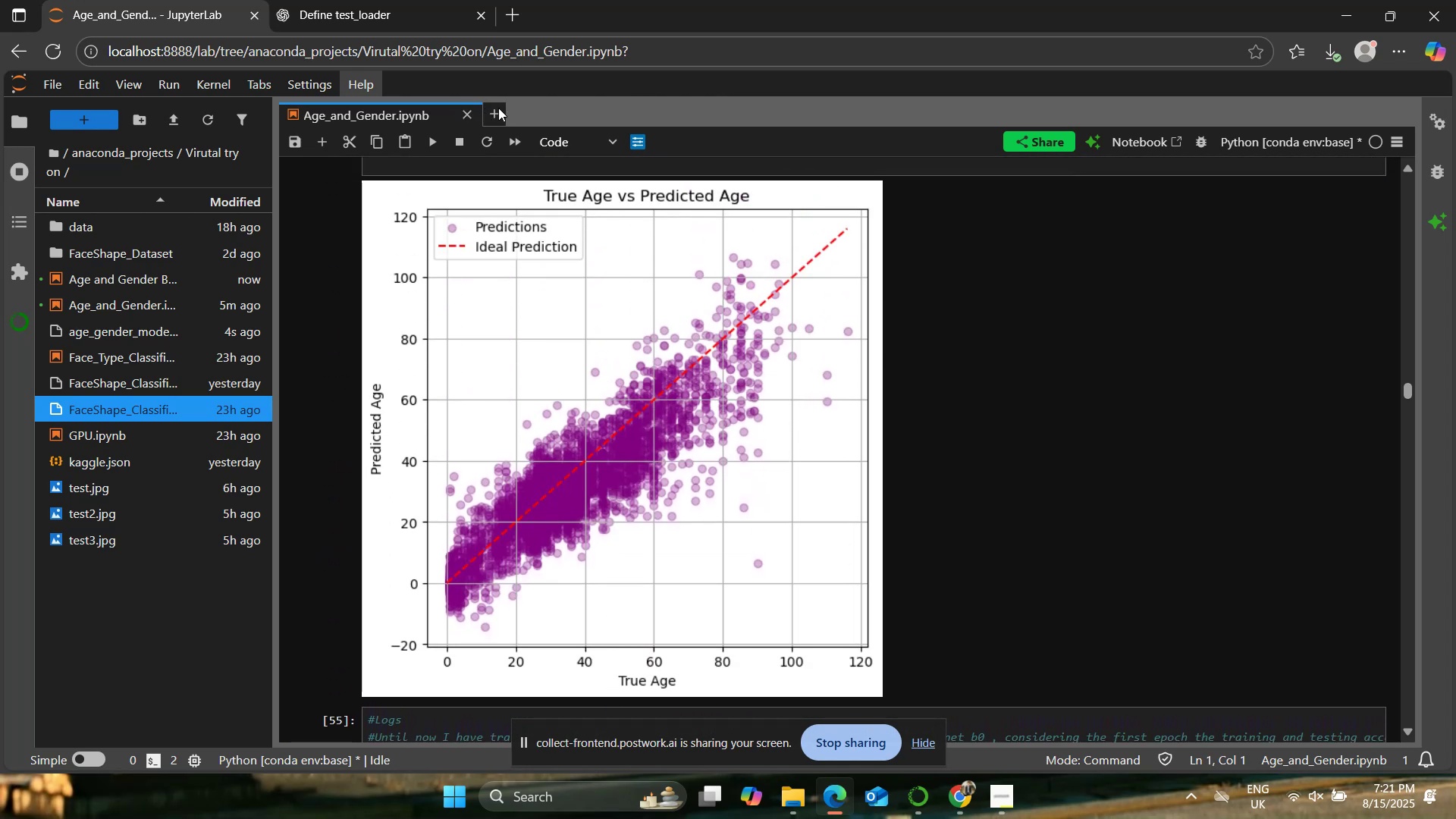 
left_click([498, 110])
 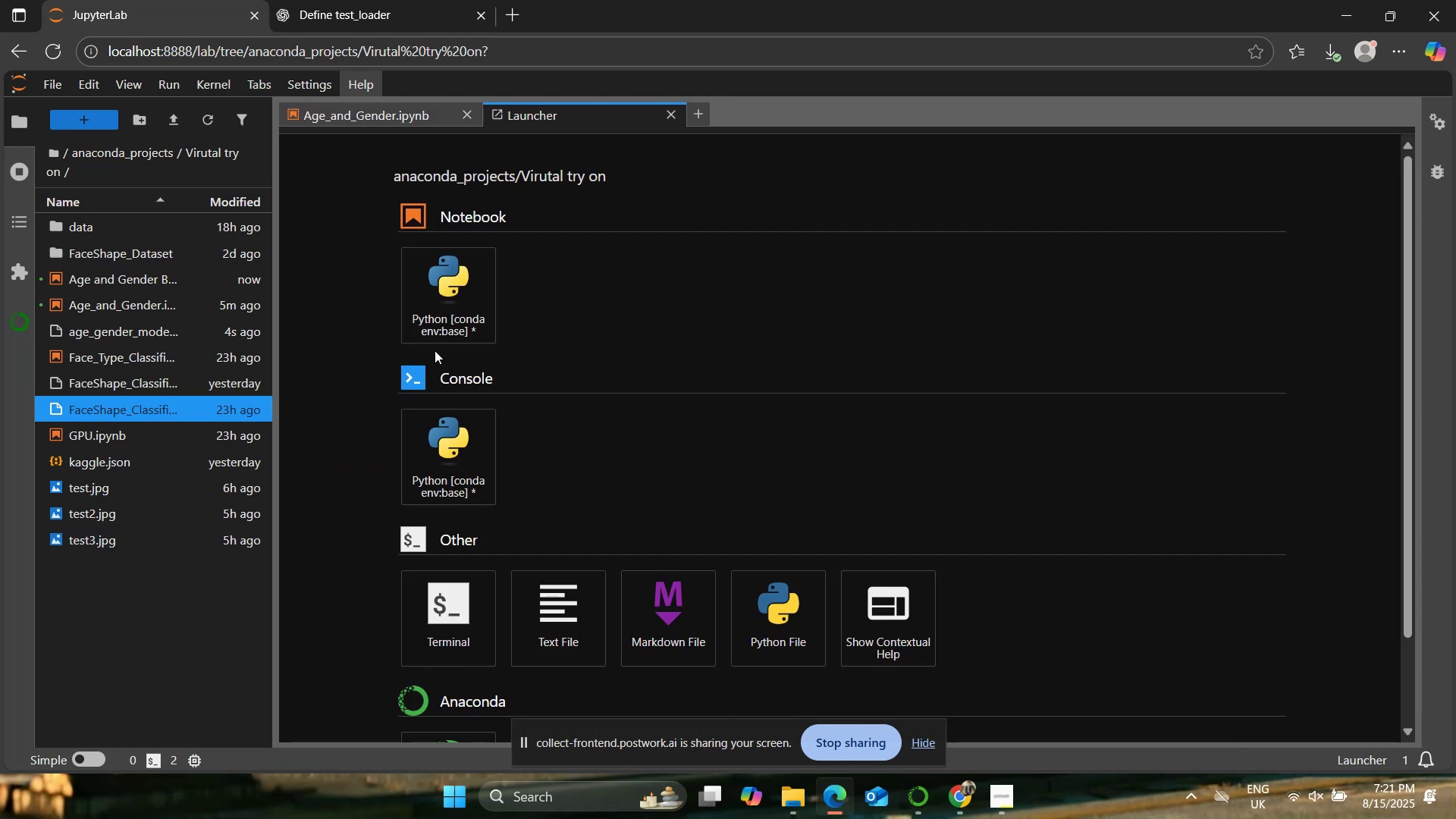 
left_click([432, 308])
 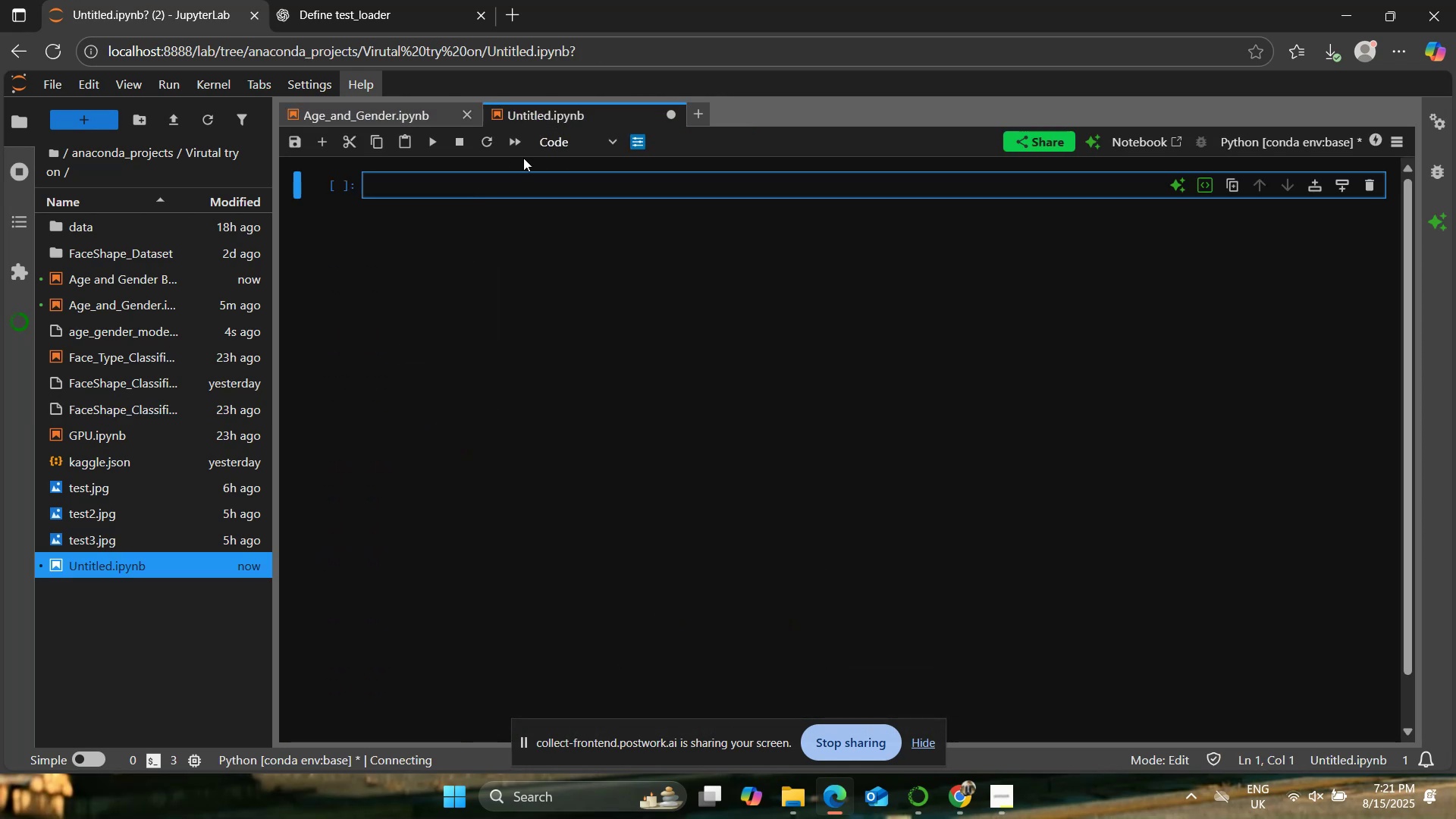 
right_click([526, 115])
 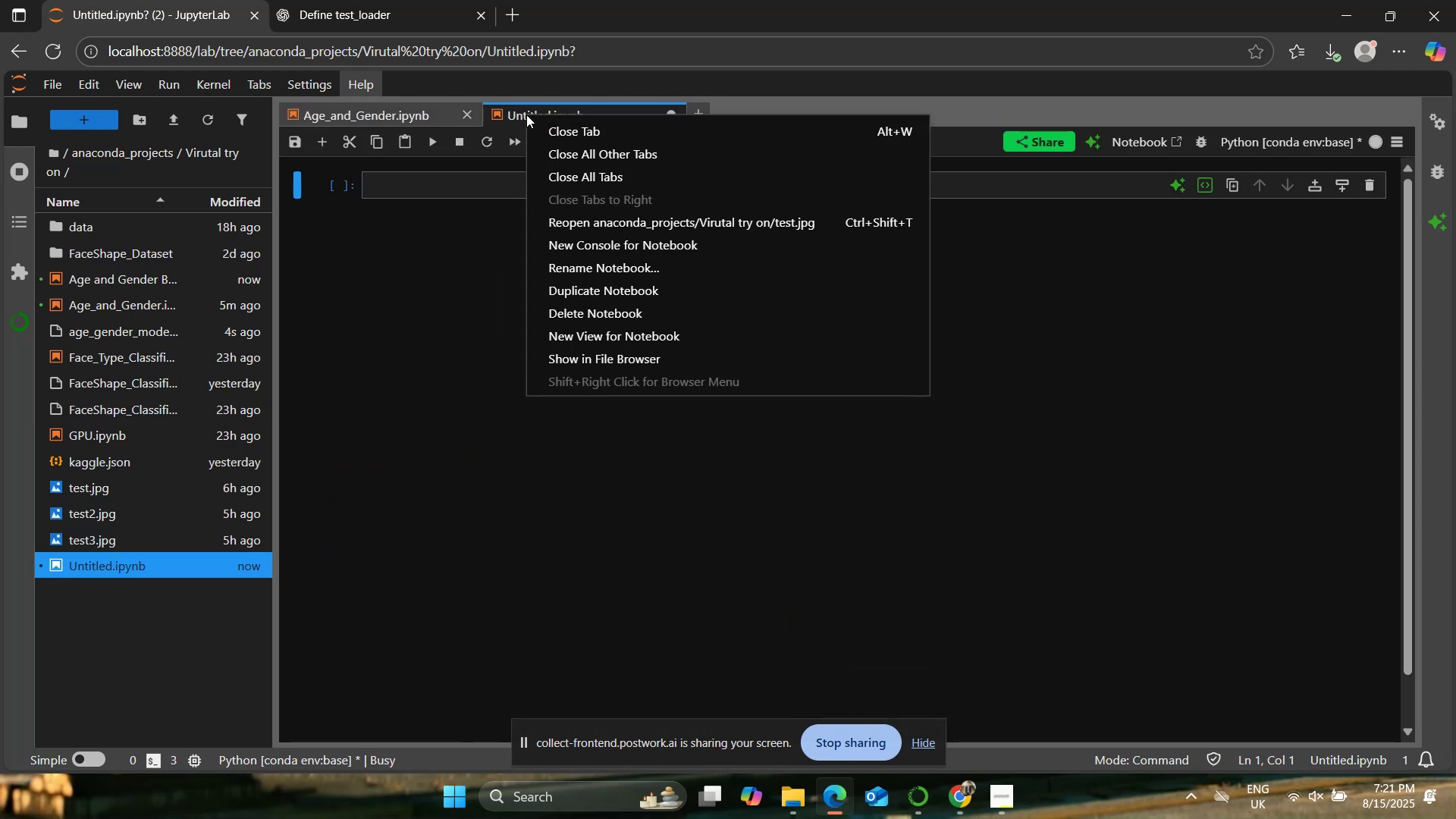 
double_click([526, 114])
 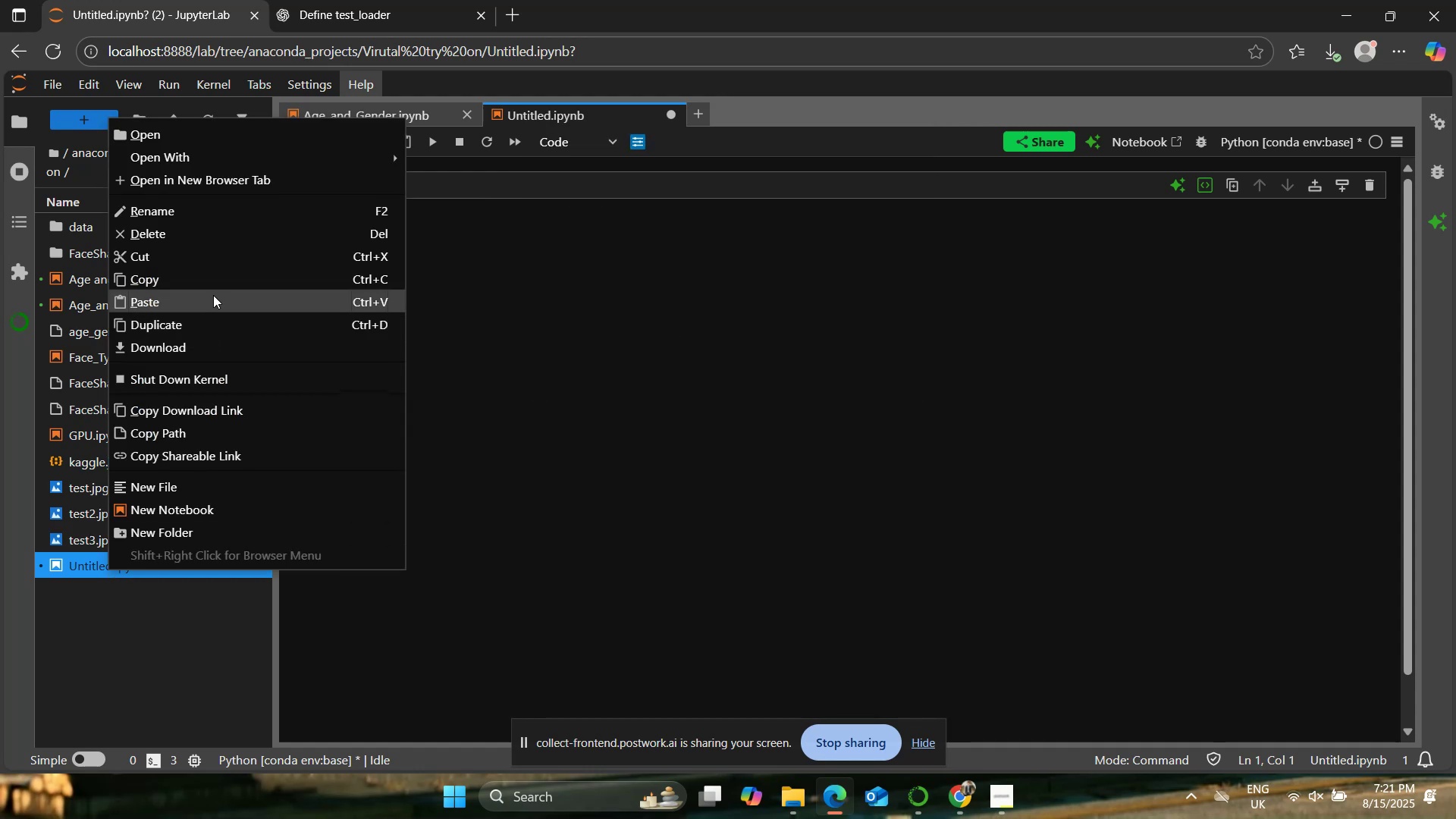 
left_click([246, 212])
 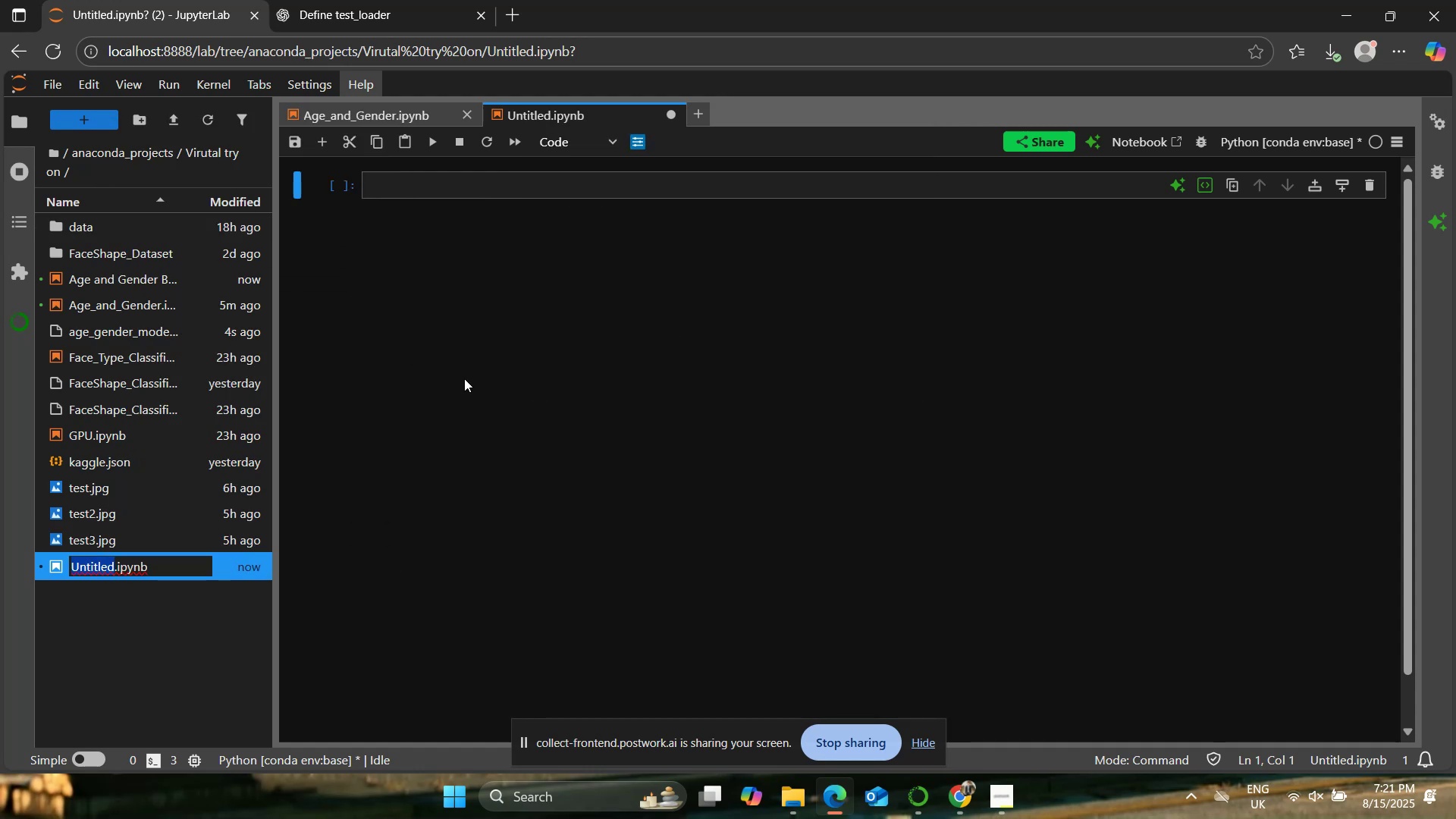 
wait(6.55)
 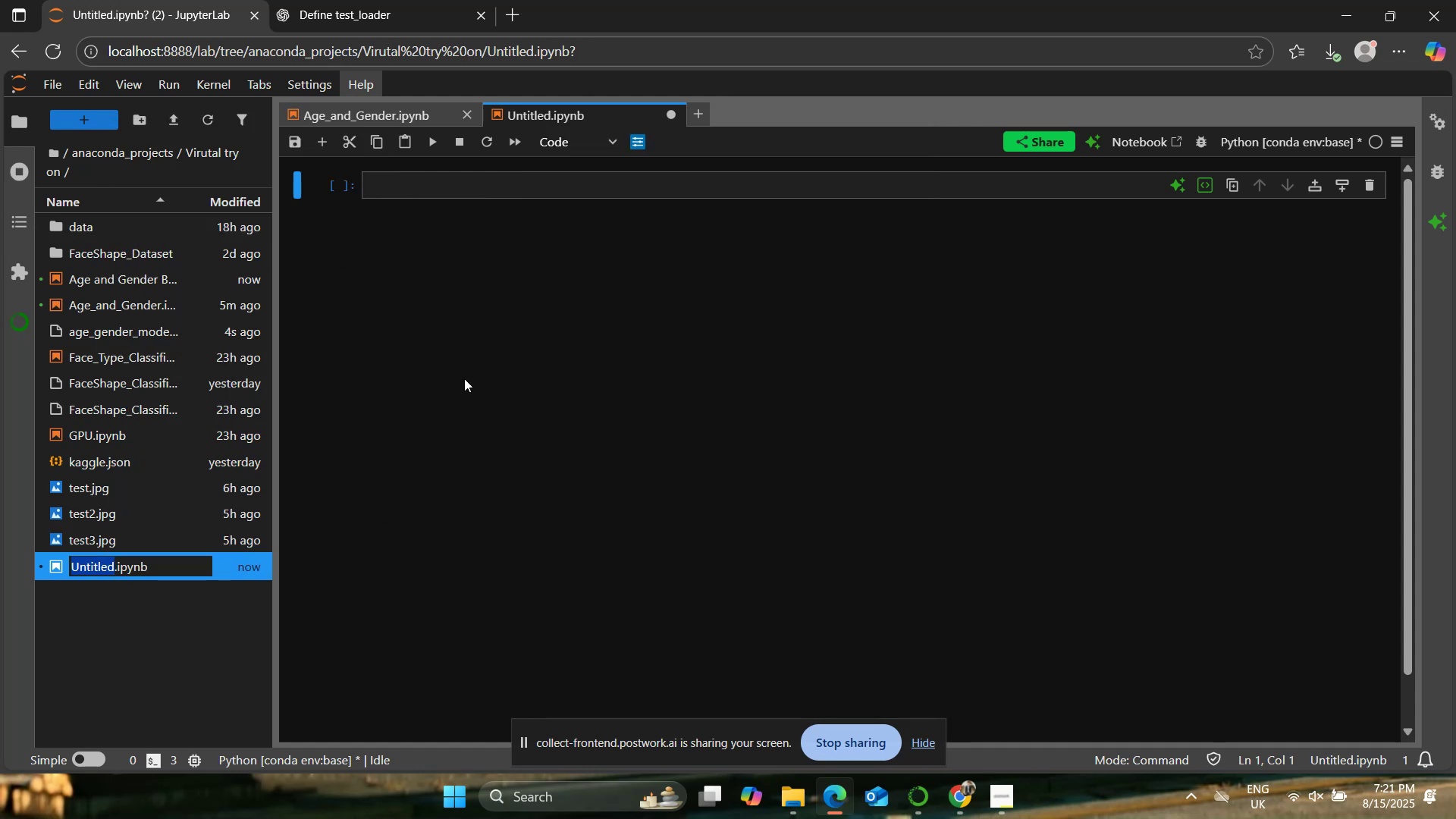 
type(Prediction_Pipeline)
 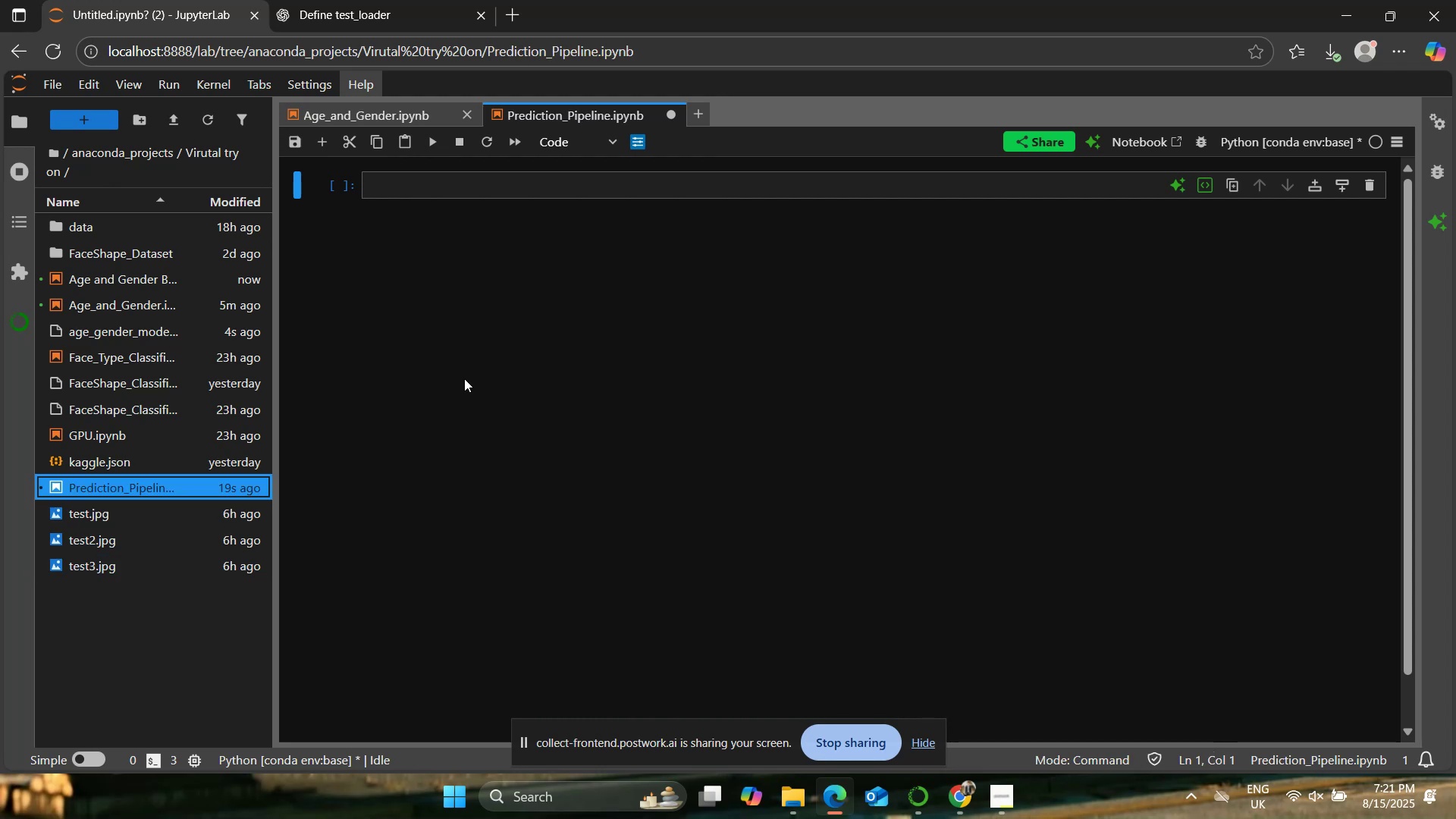 
 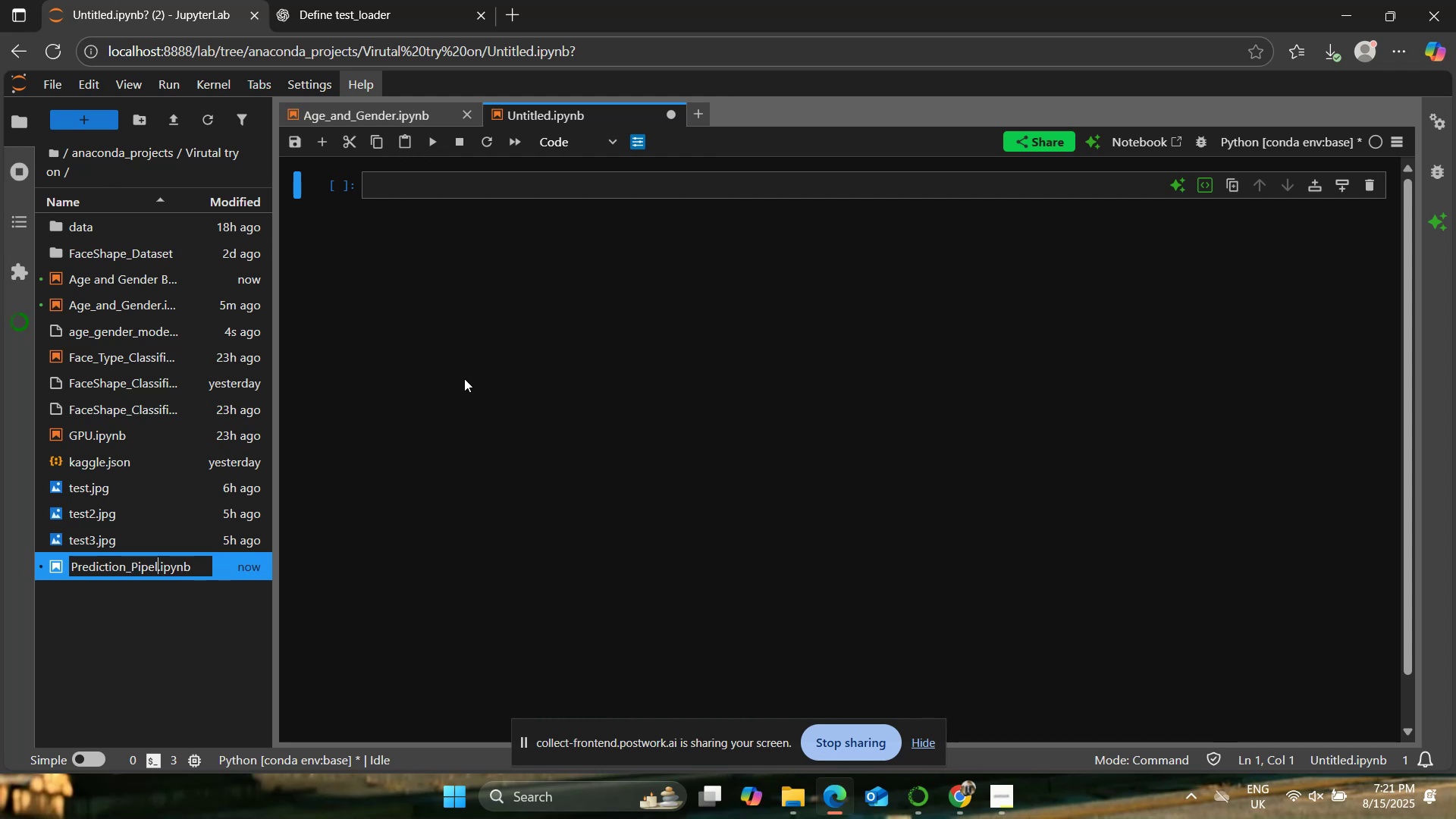 
key(Enter)
 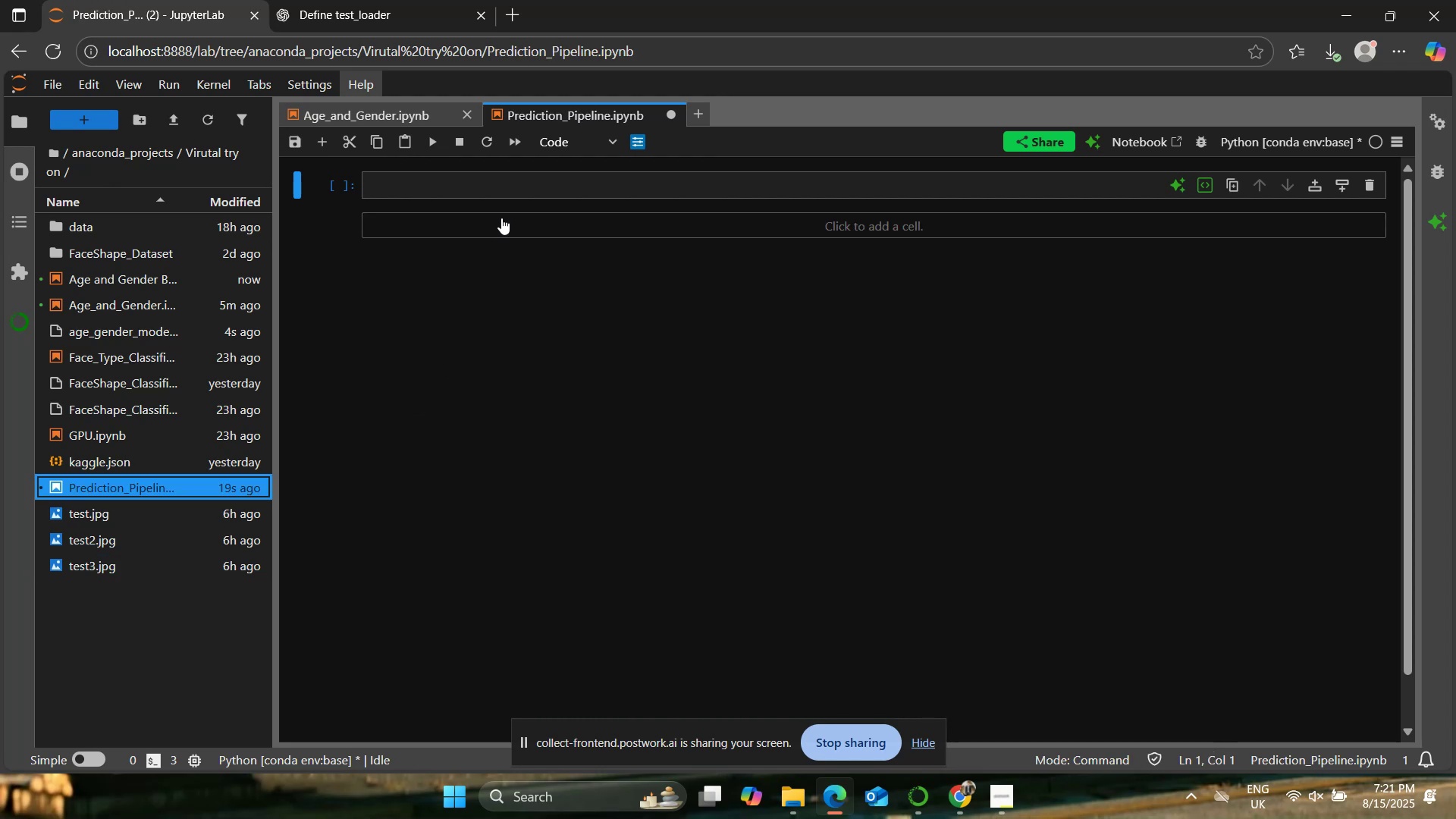 
key(Control+S)
 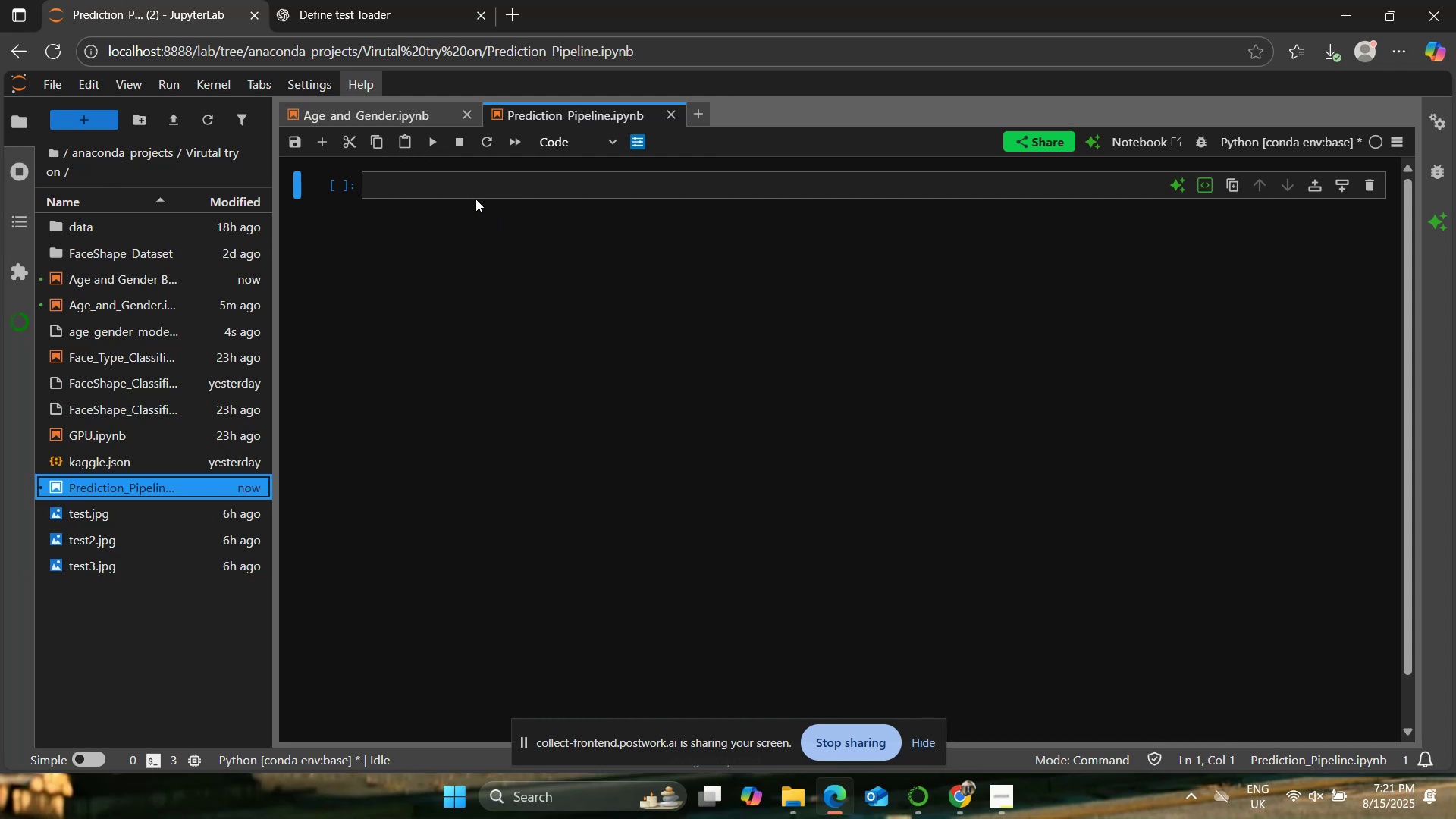 
left_click([474, 196])
 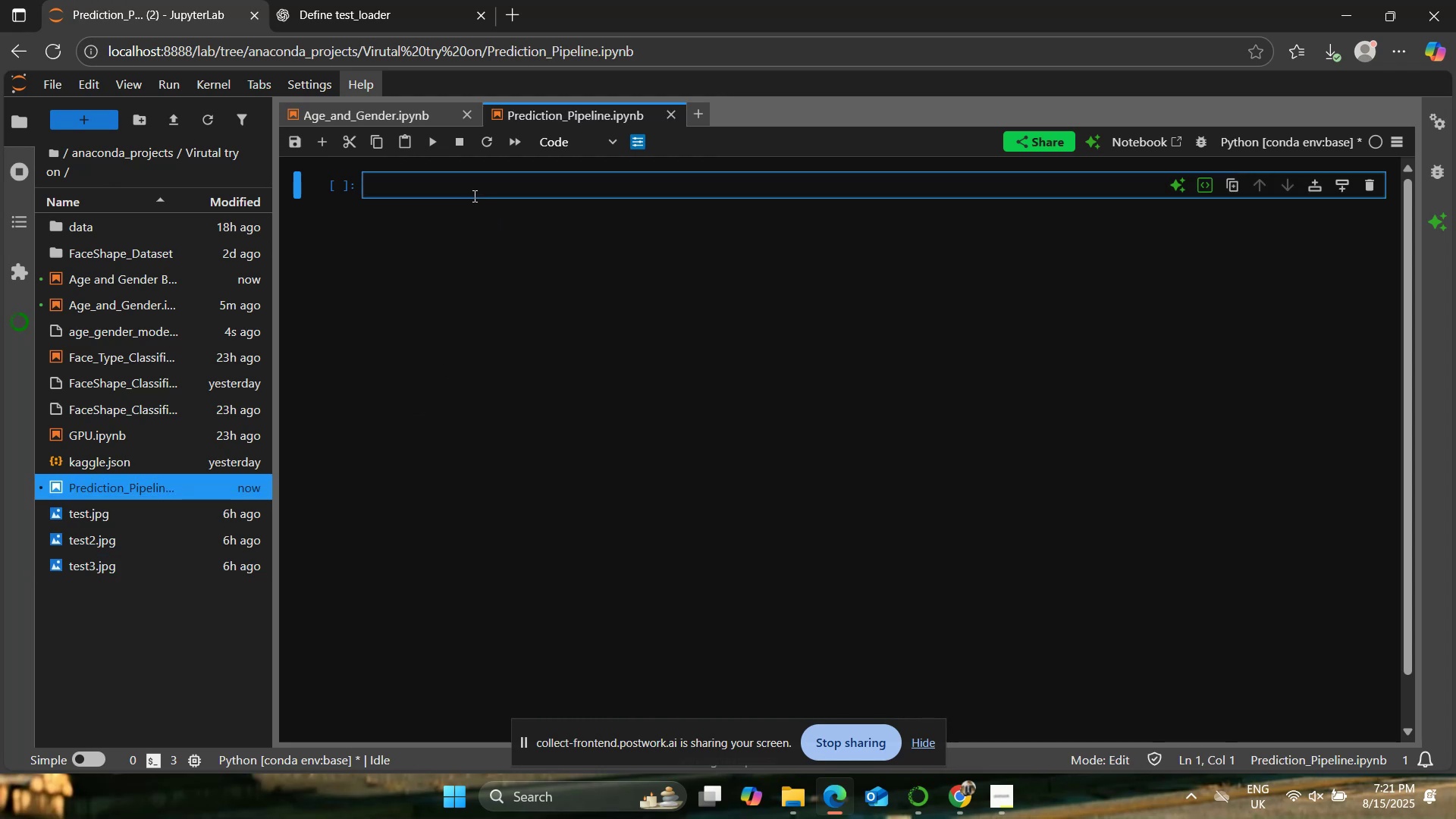 
left_click([473, 196])
 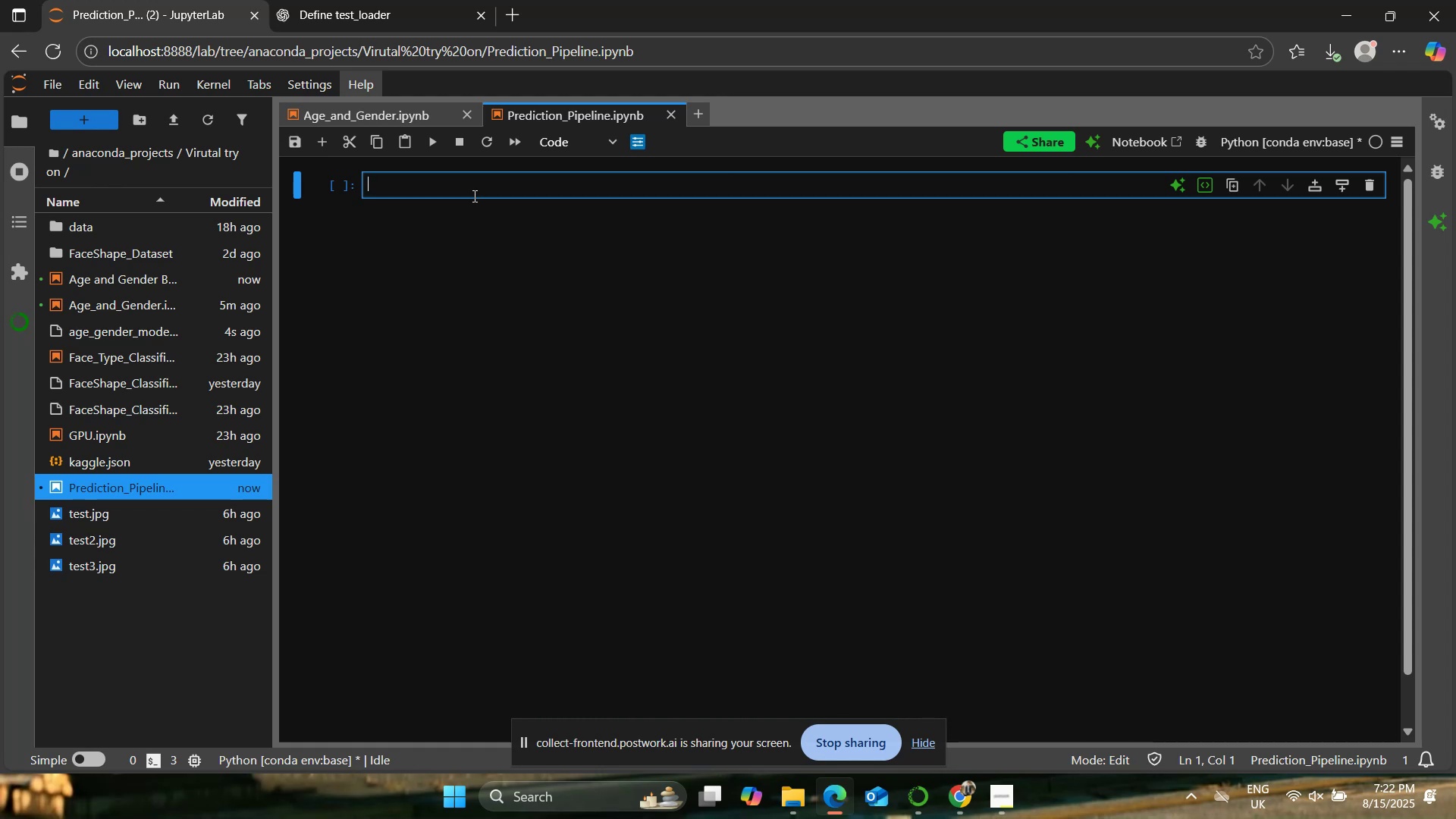 
wait(6.92)
 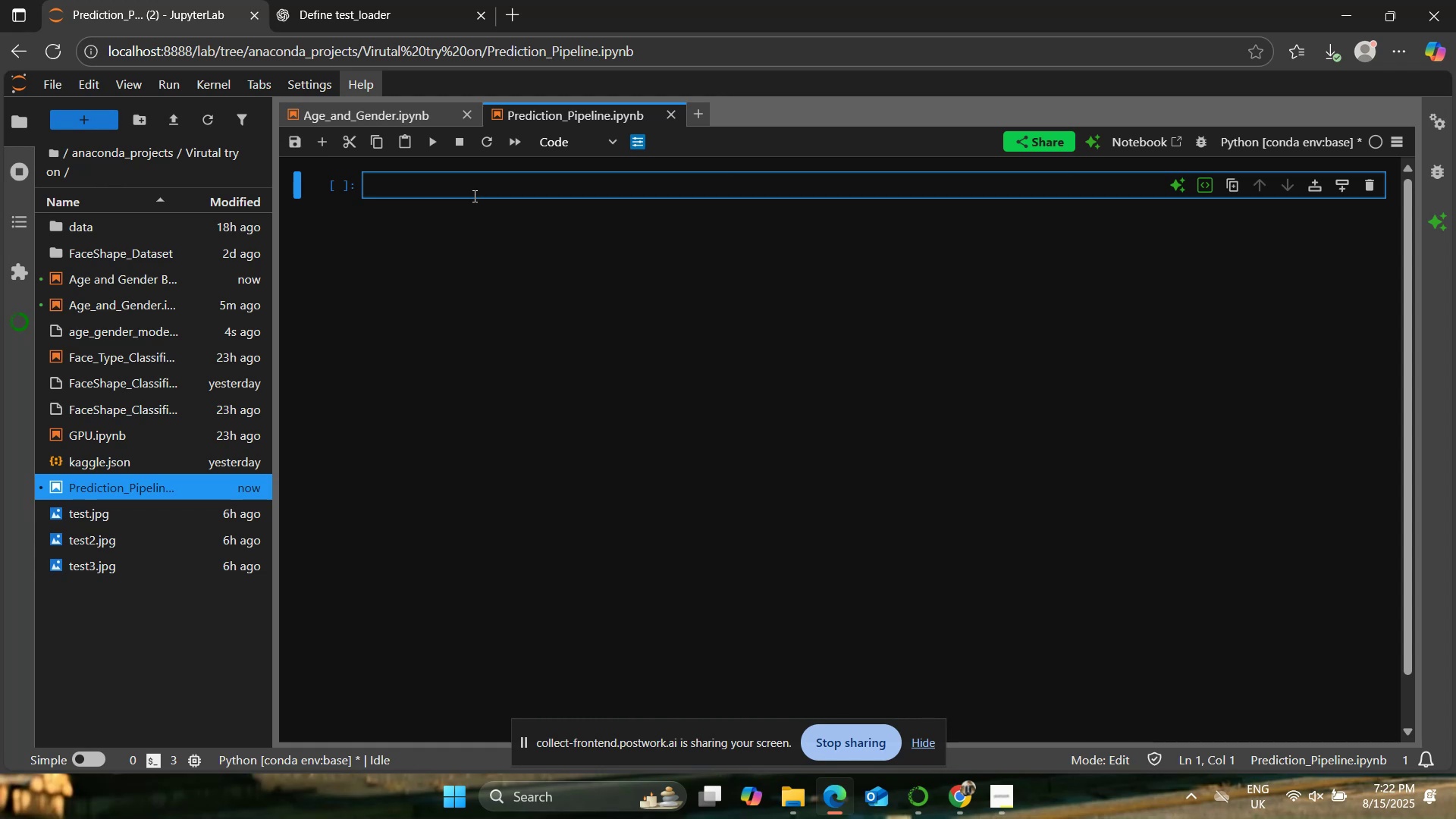 
type(import torch)
 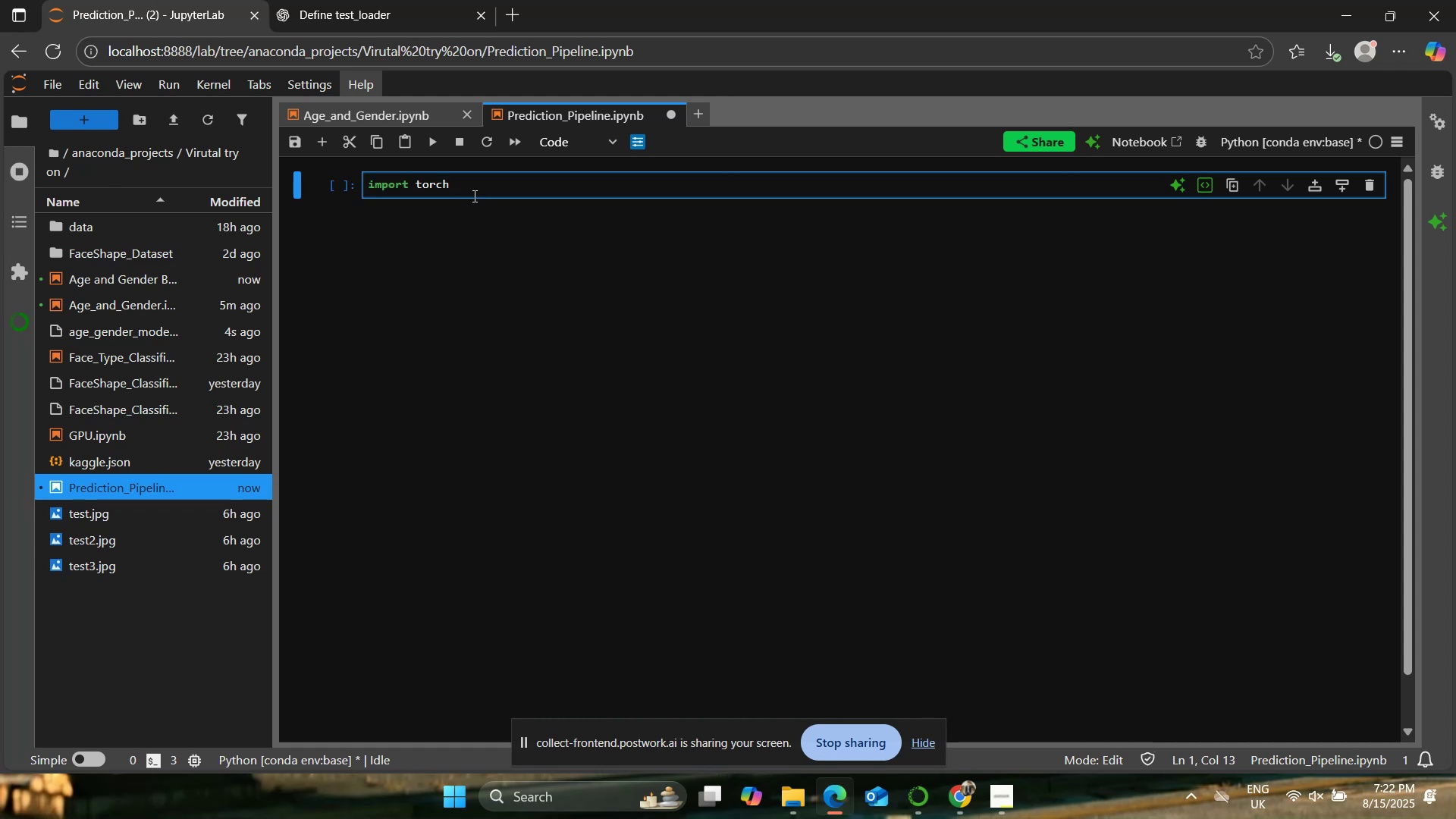 
key(Enter)
 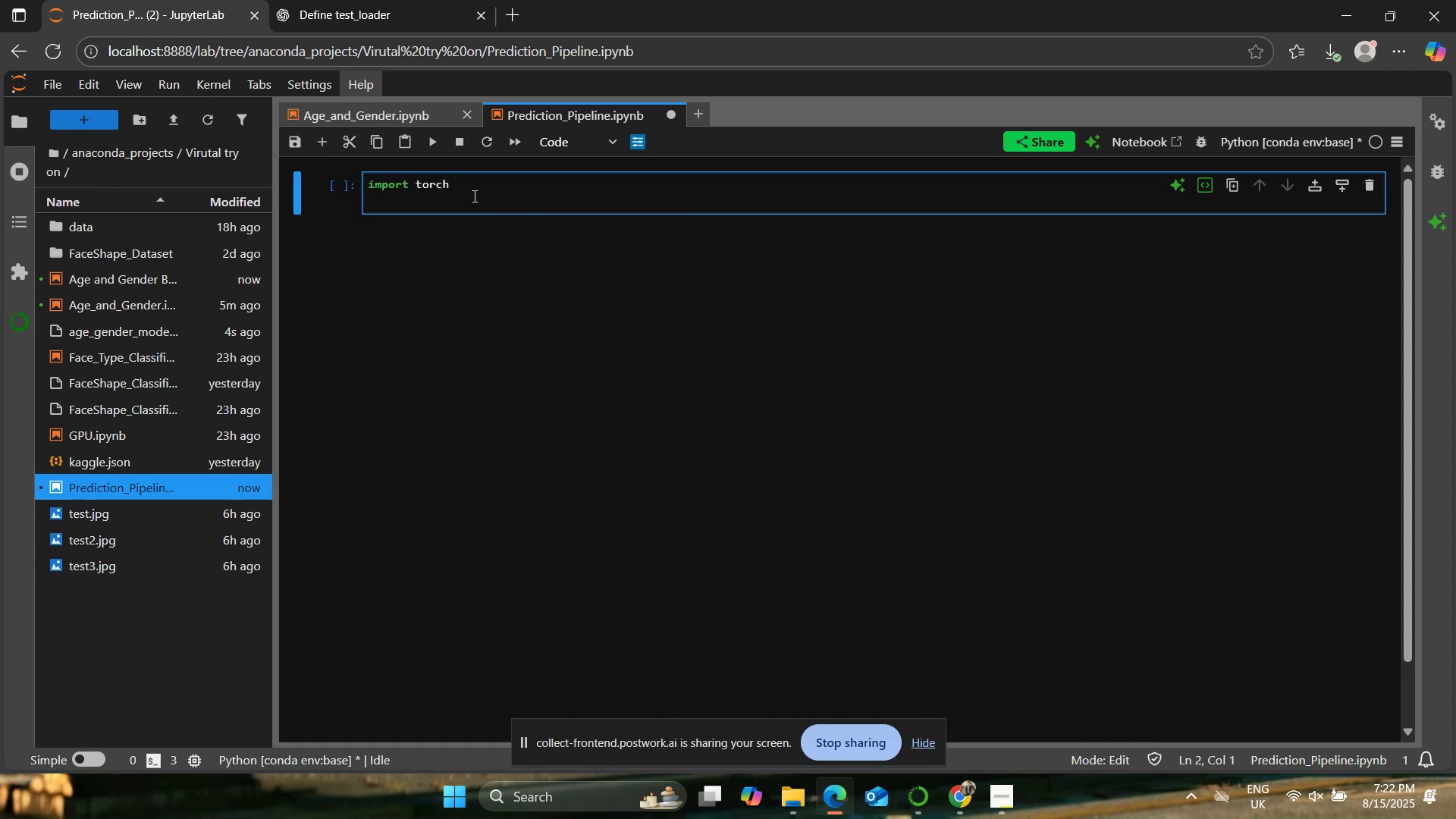 
type(import torch.nn as nn)
 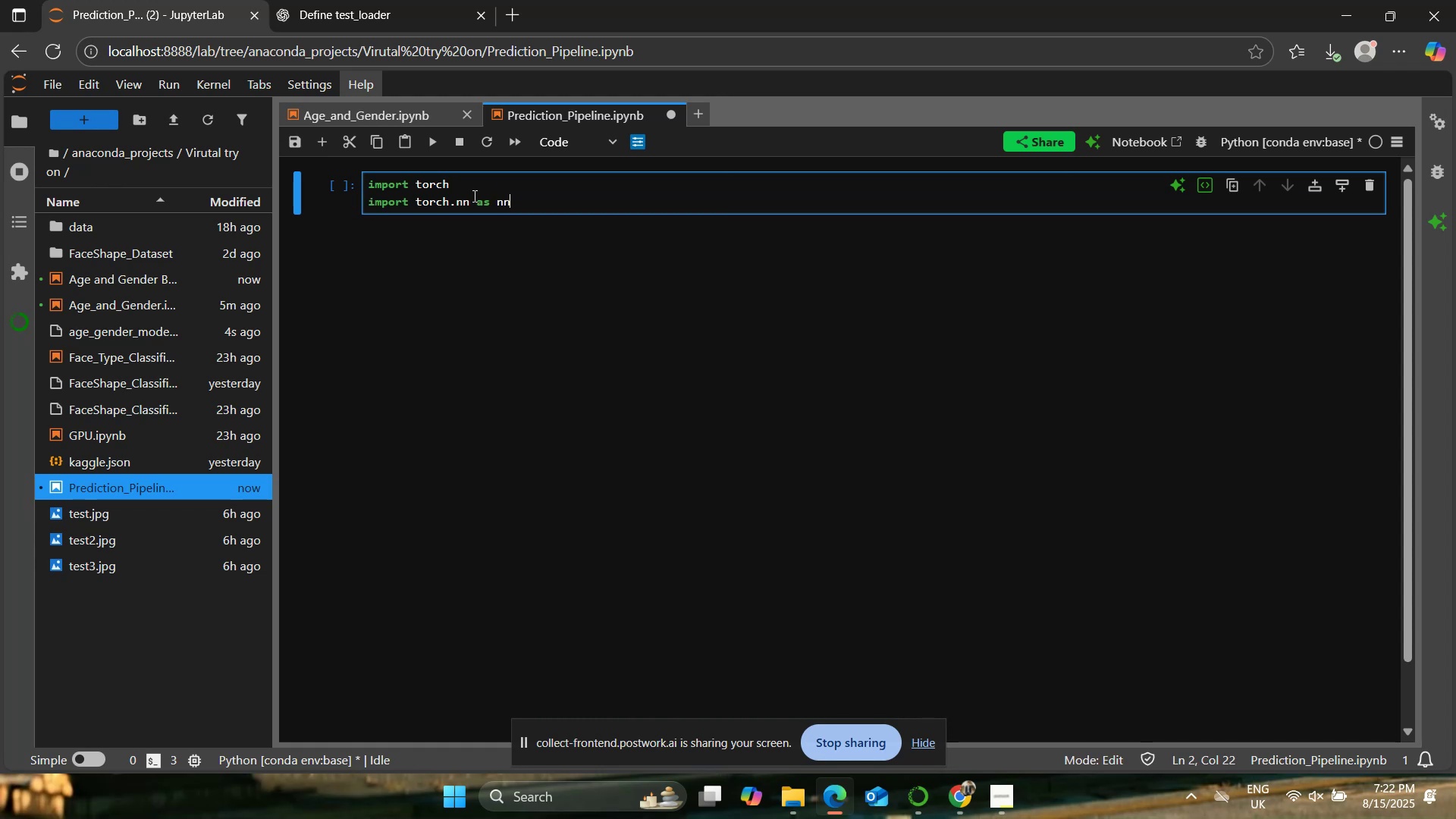 
key(Enter)
 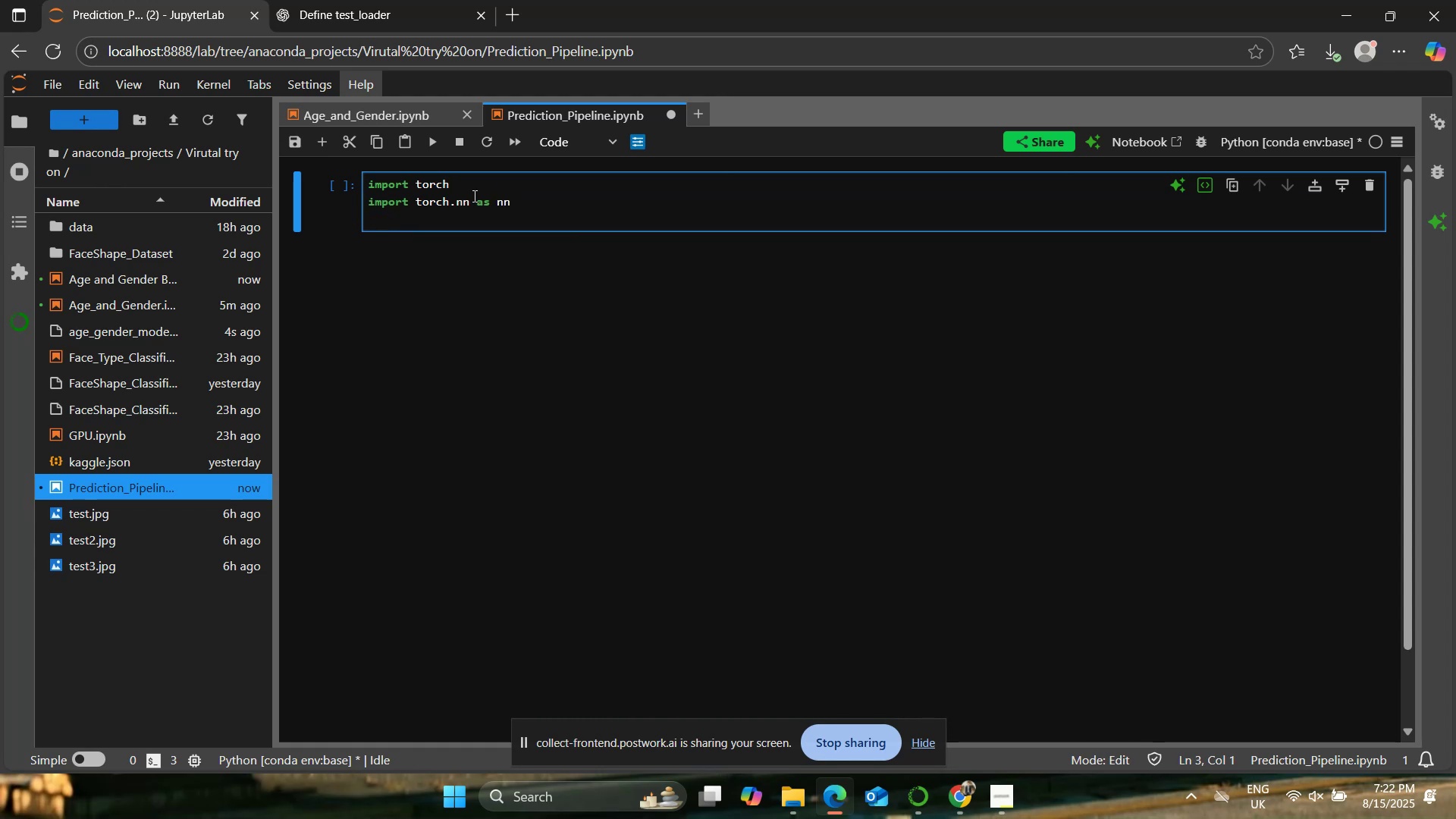 
type(i)
key(Backspace)
type(from torchvision import transforms)
 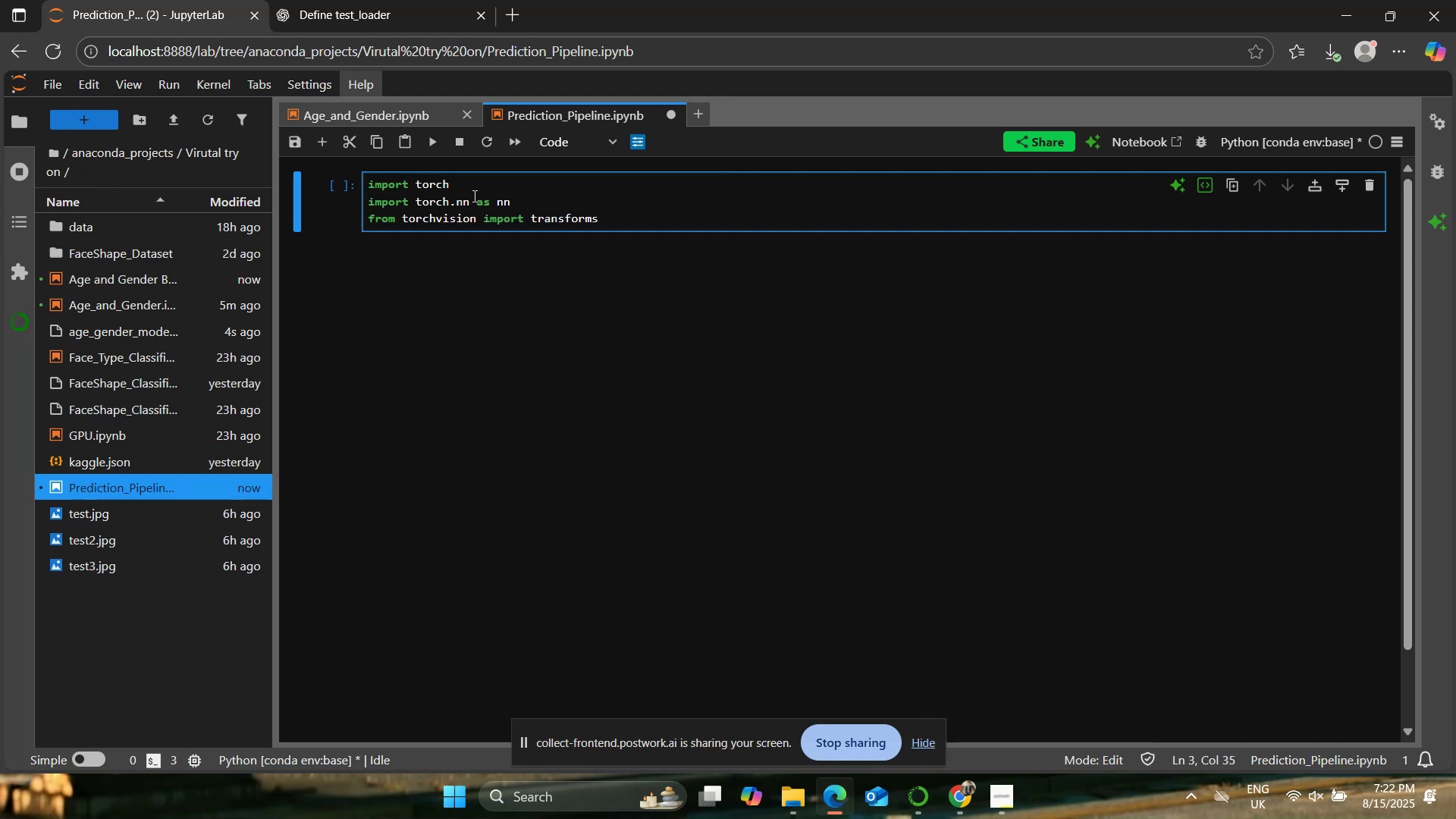 
key(Enter)
 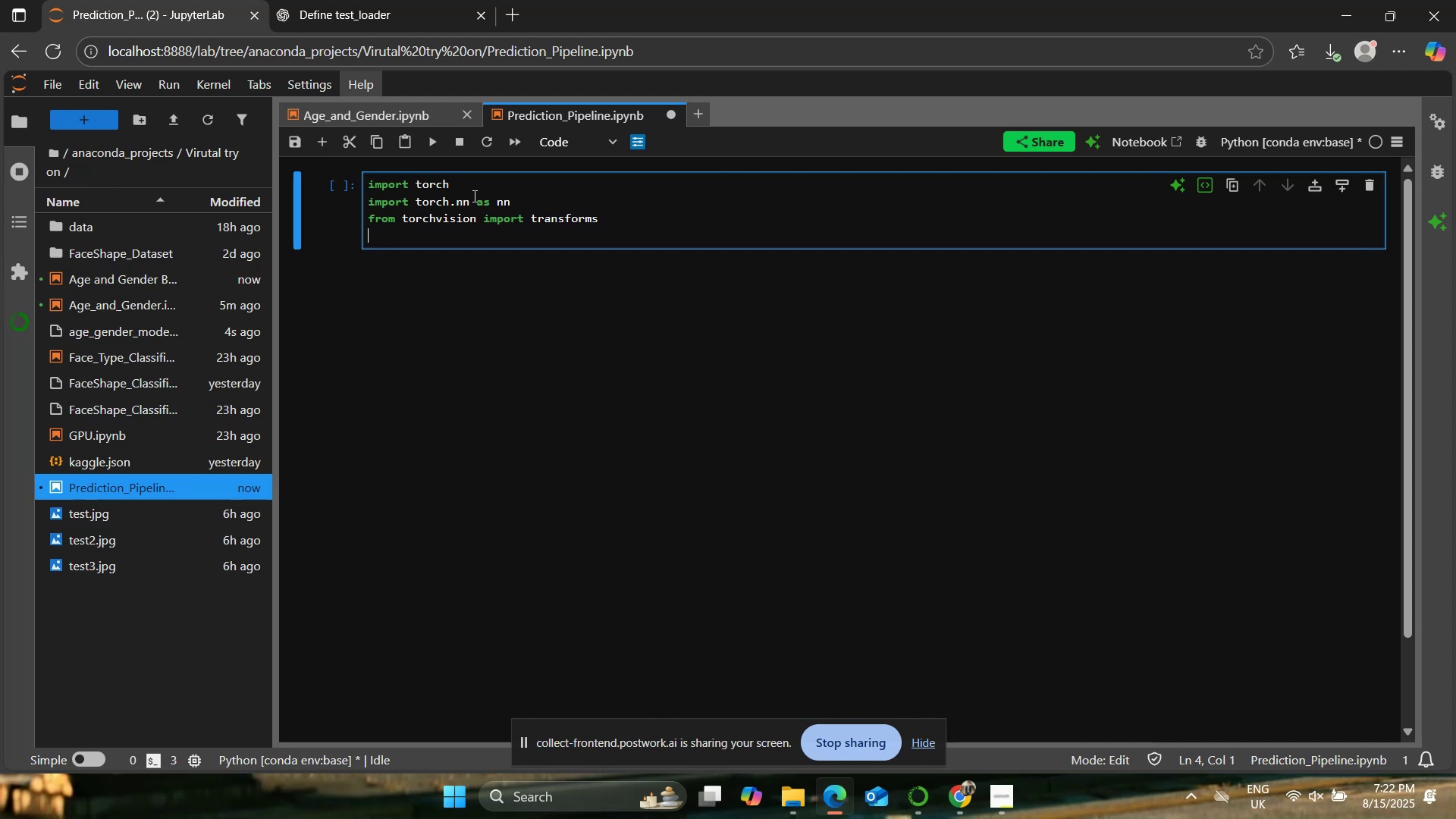 
type(from PIL impr)
key(Backspace)
type(ort Image)
 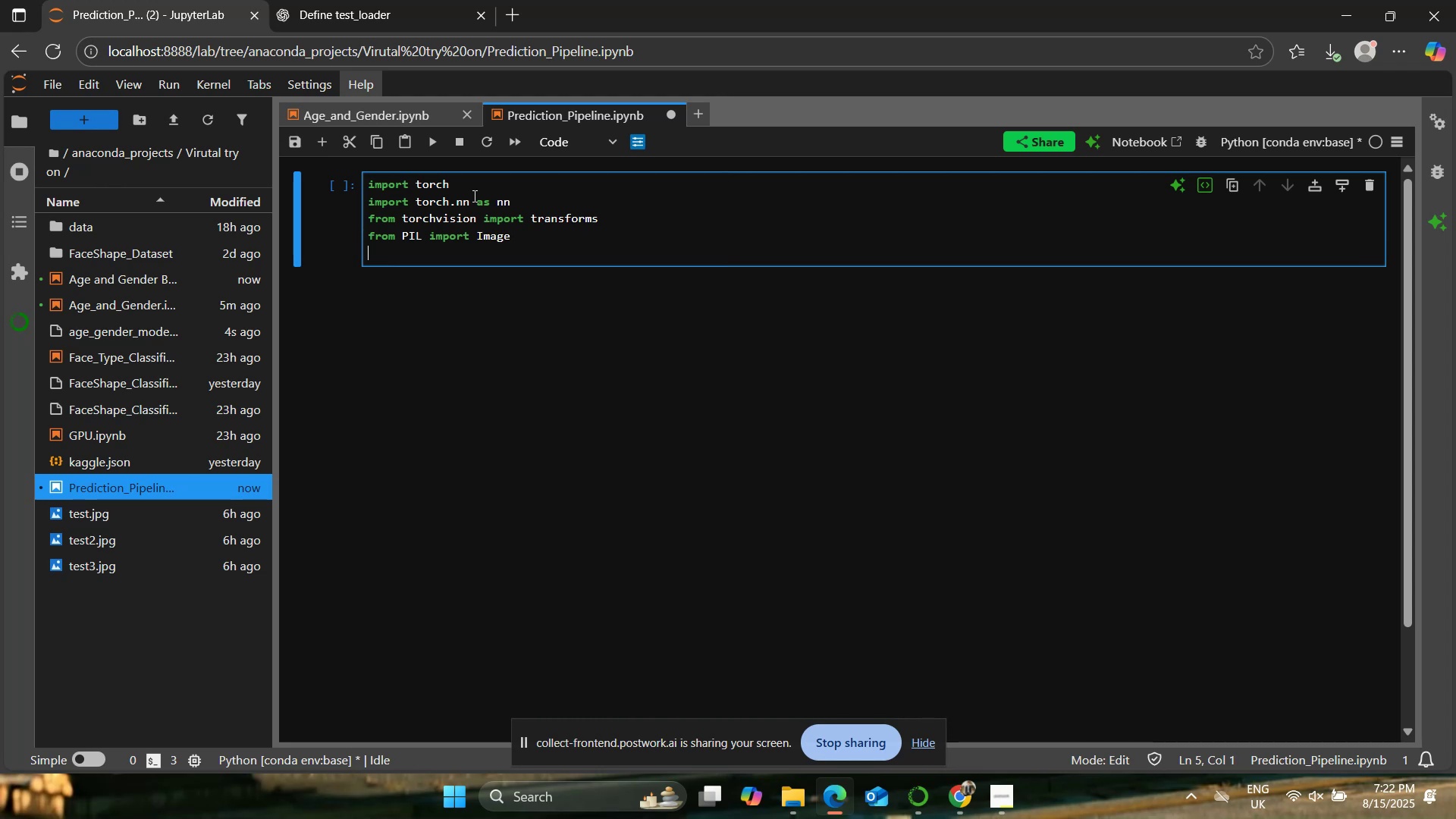 
 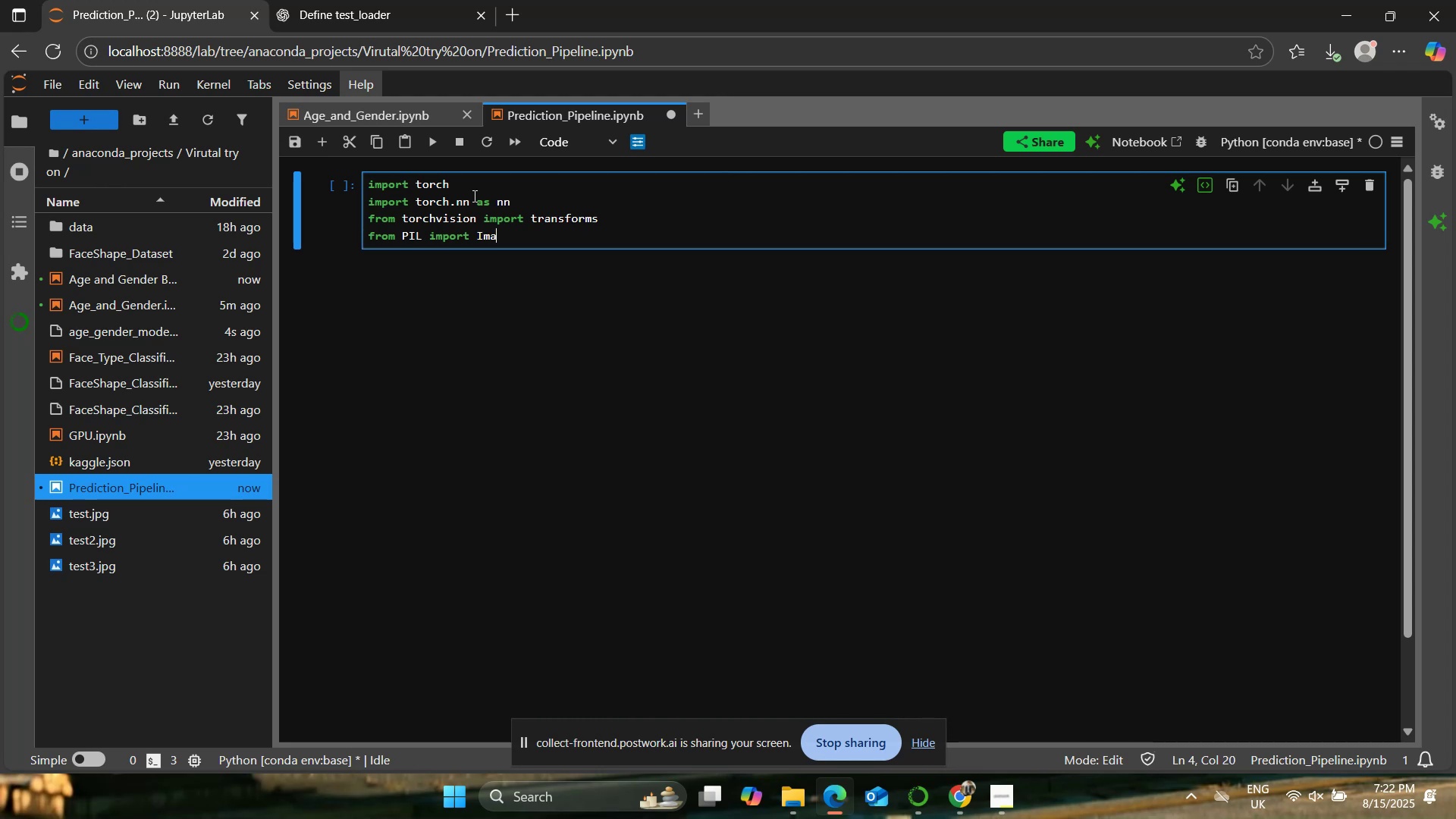 
key(Enter)
 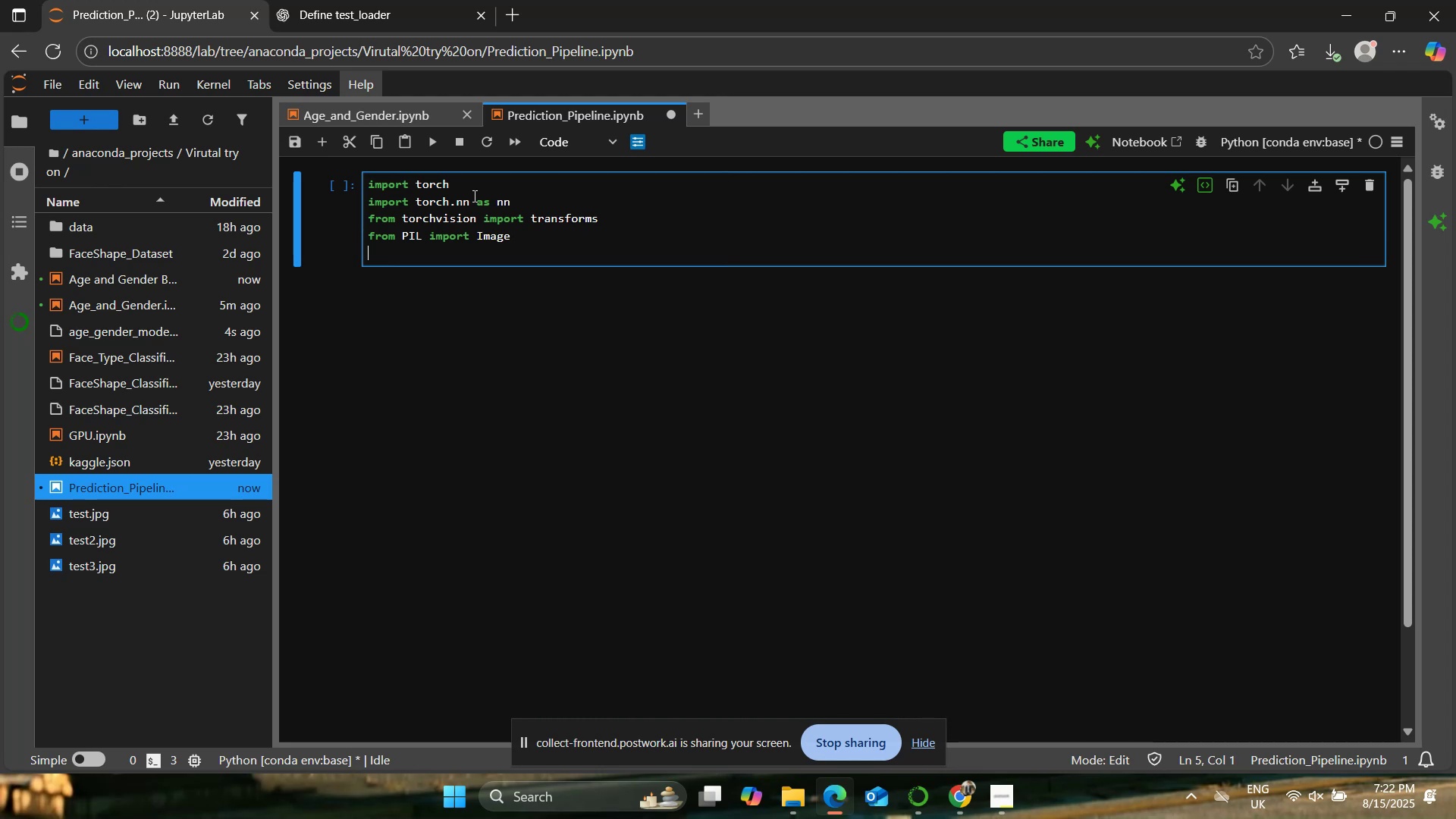 
key(Enter)
 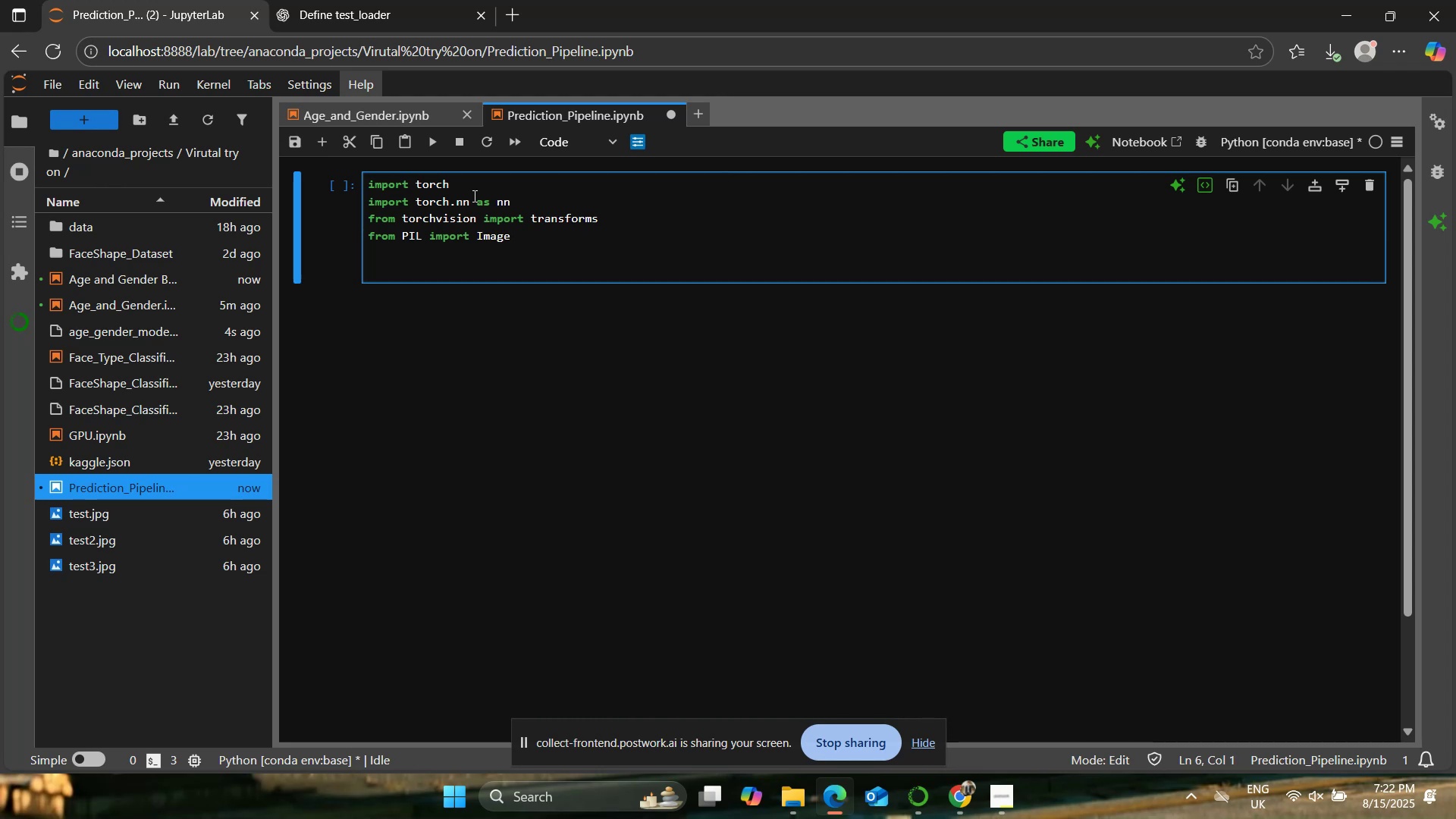 
type($K)
key(Backspace)
key(Backspace)
 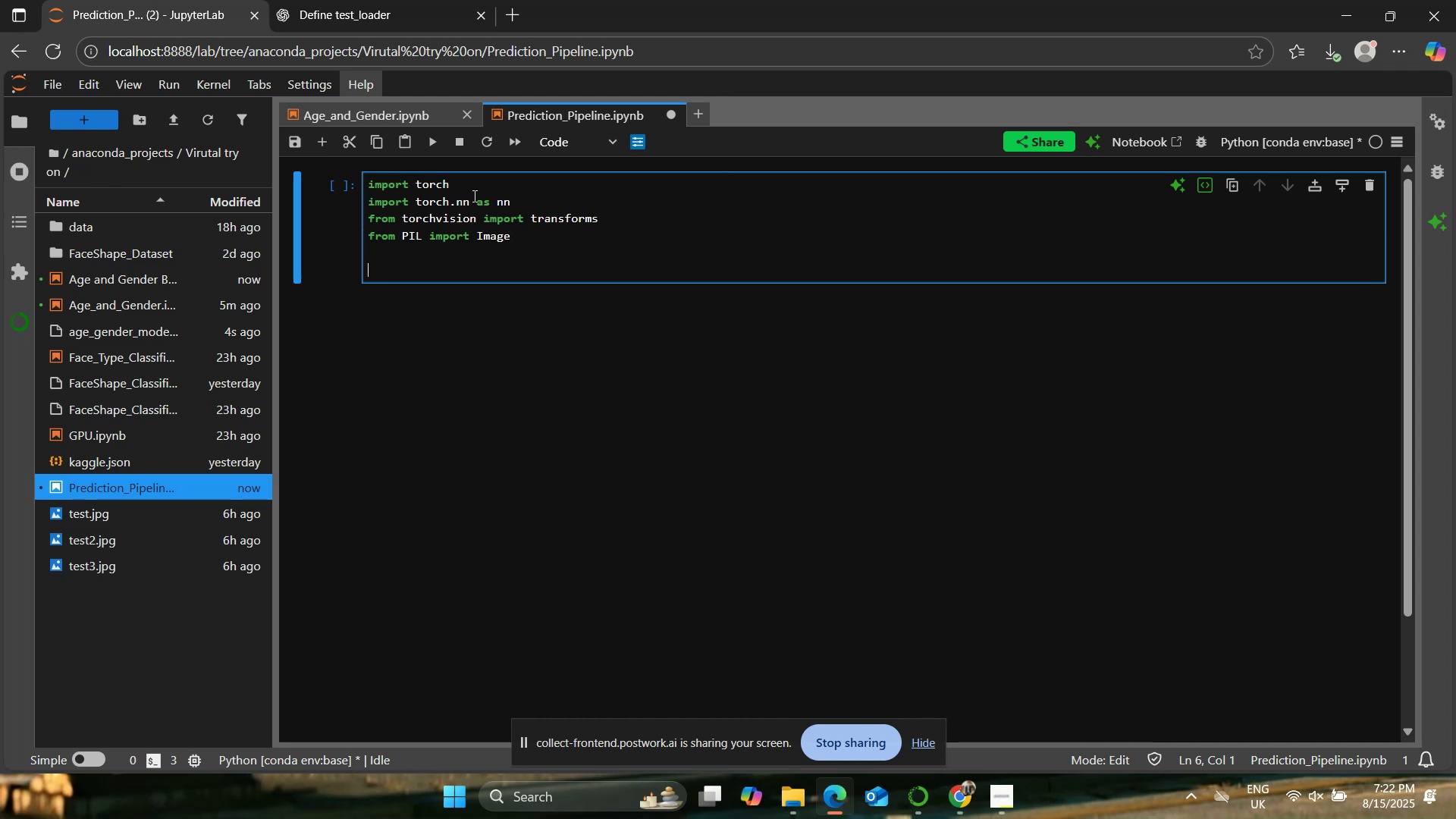 
left_click([1191, 696])
 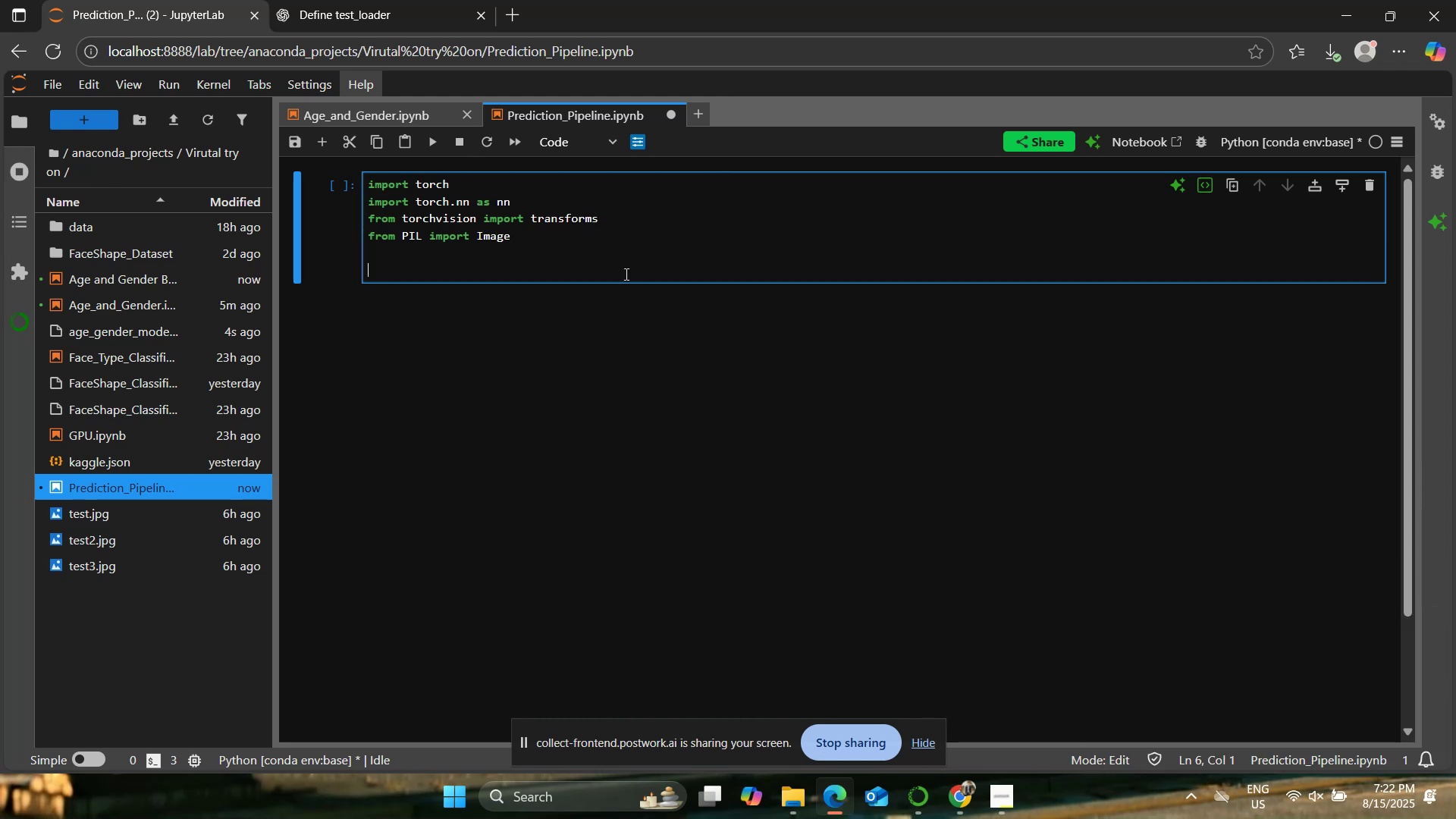 
left_click([627, 261])
 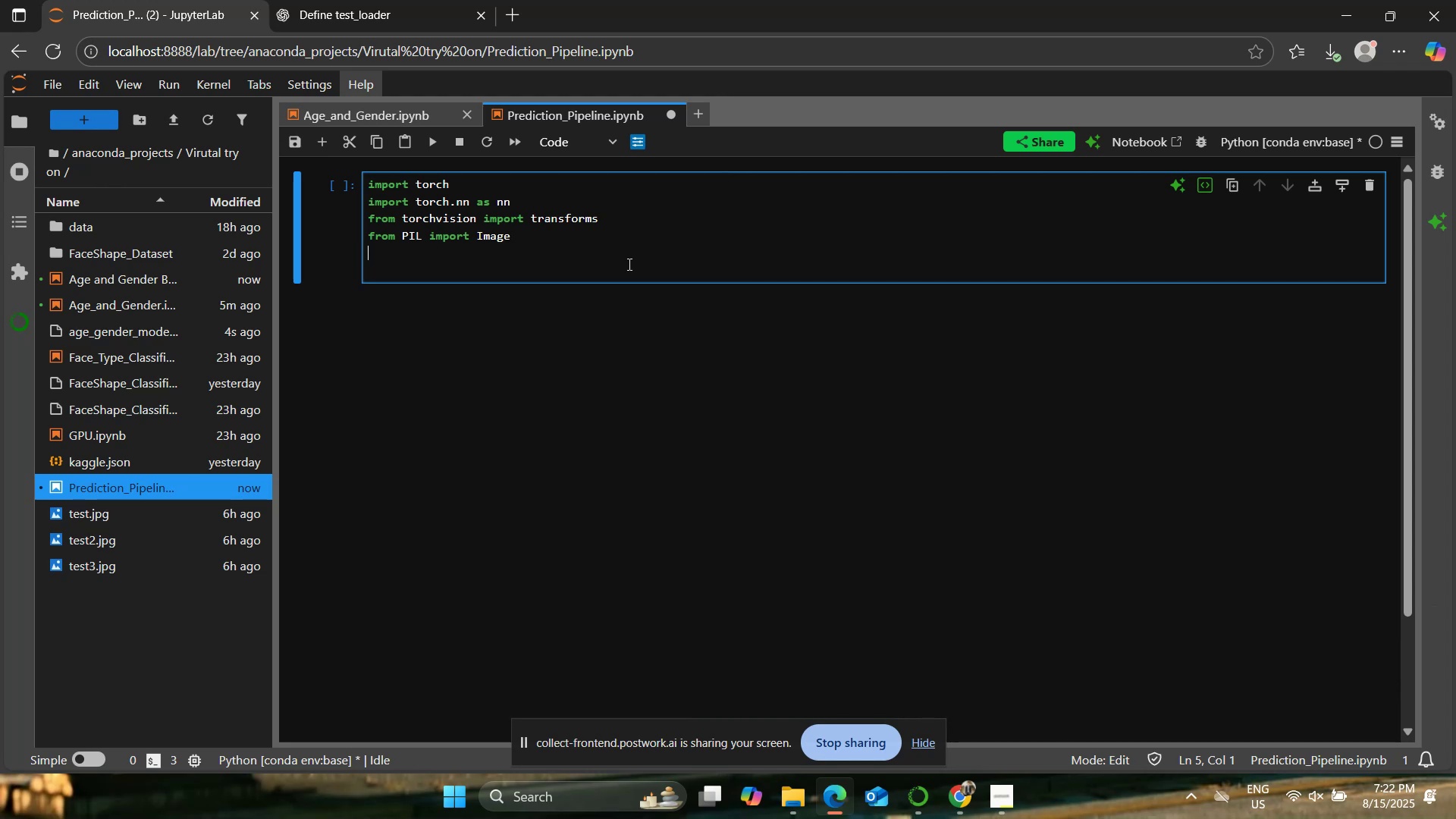 
key(ArrowDown)
 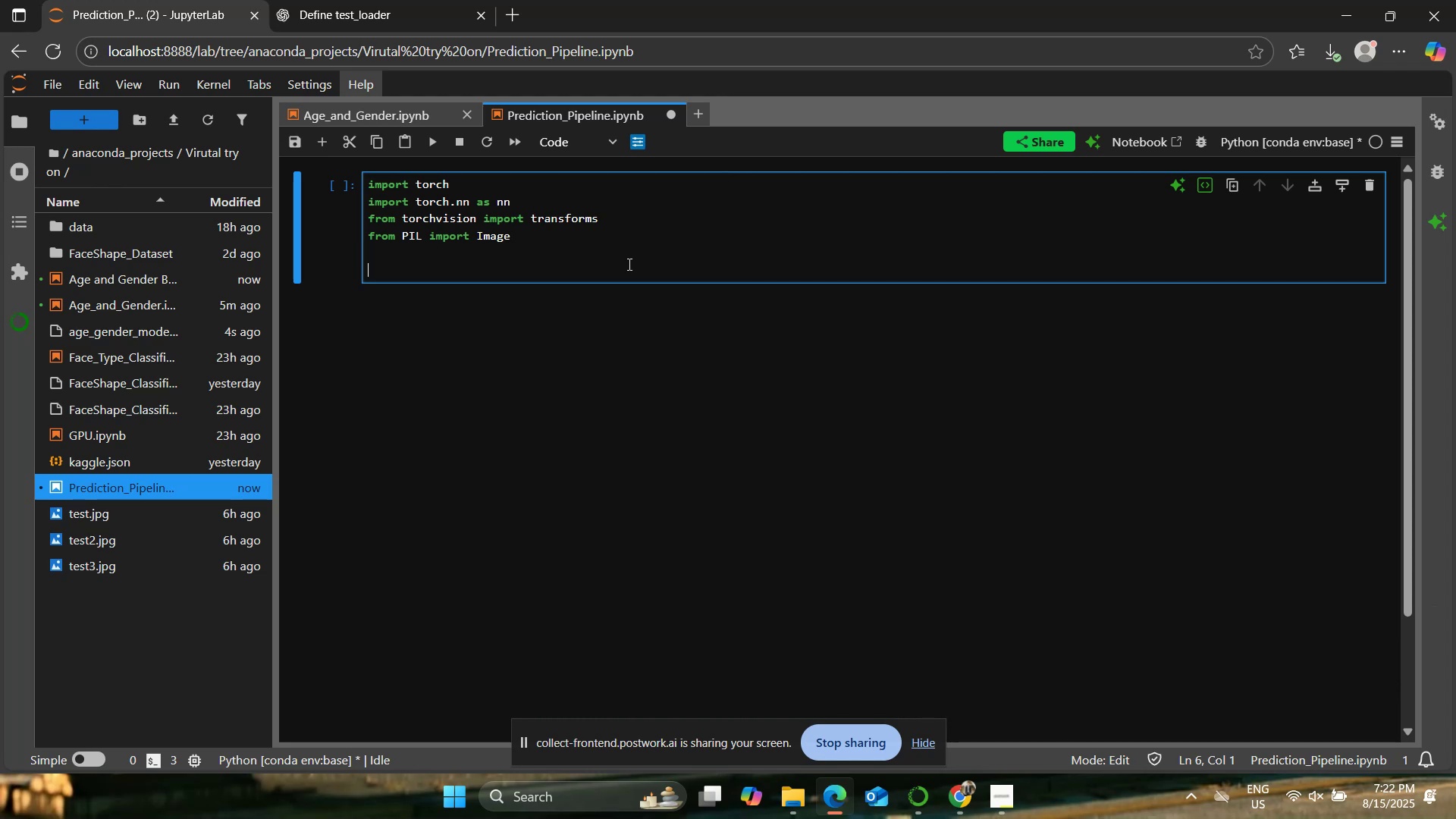 
type(# Keras & TensorFlow)
 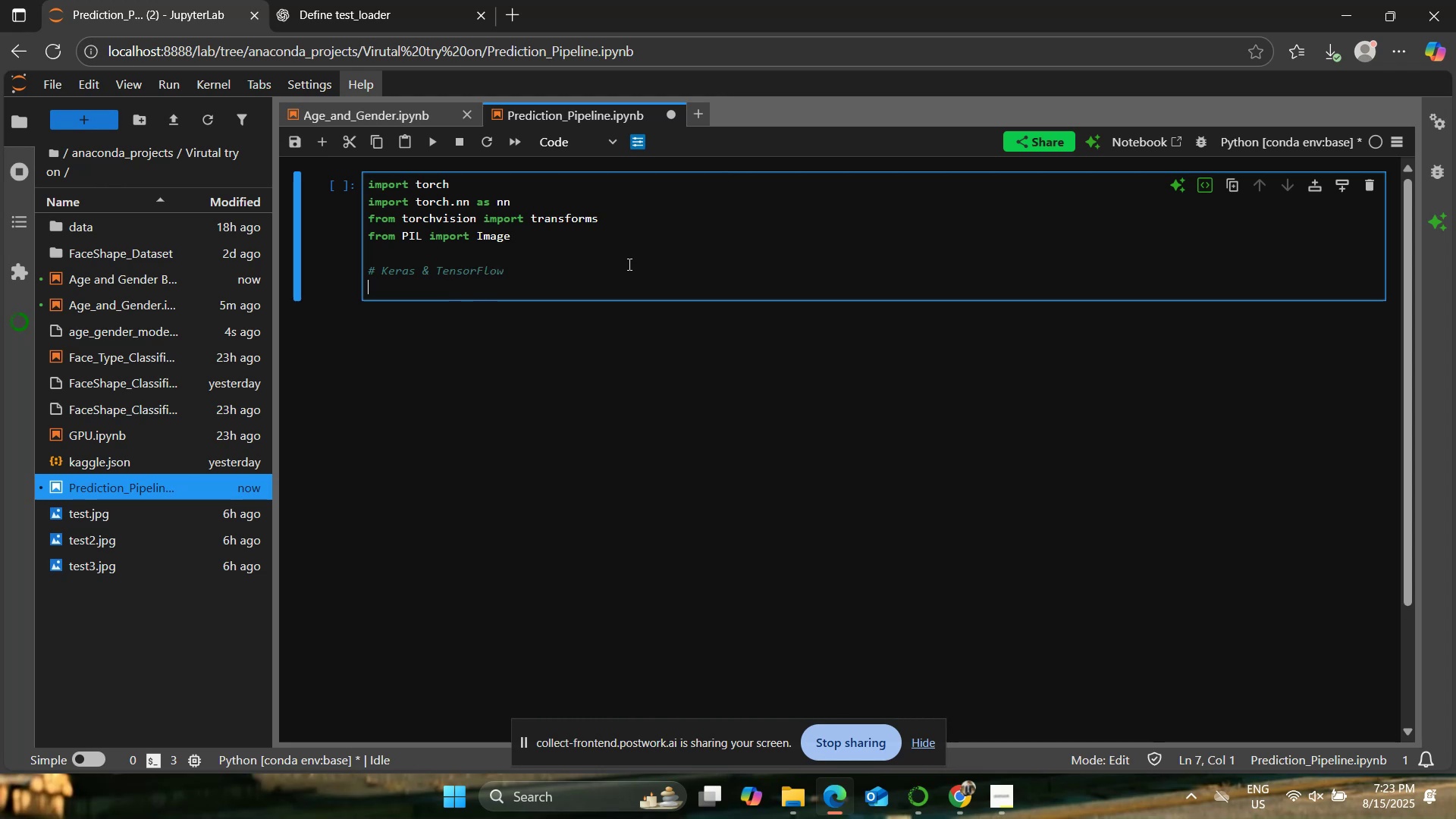 
 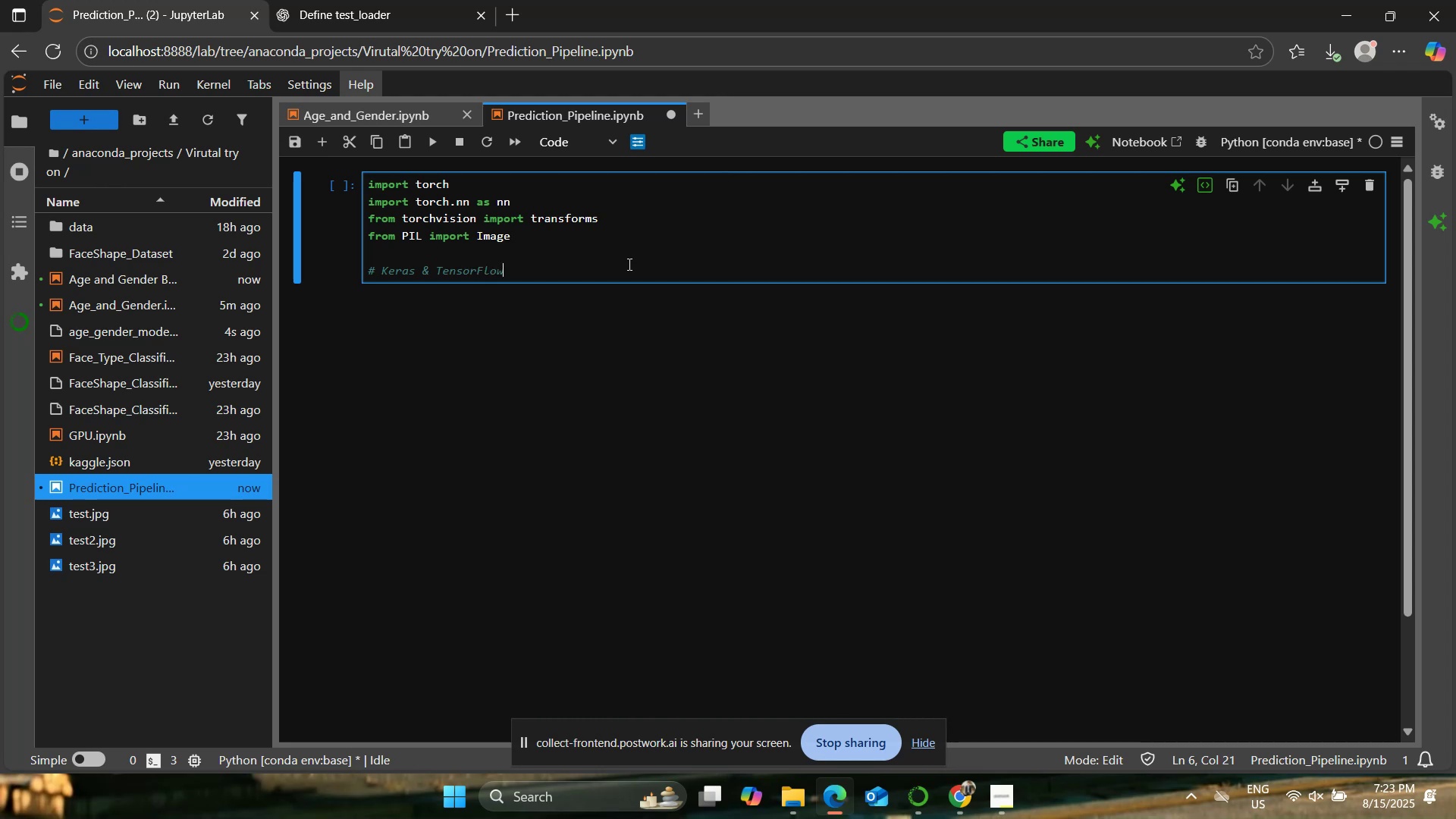 
key(Enter)
 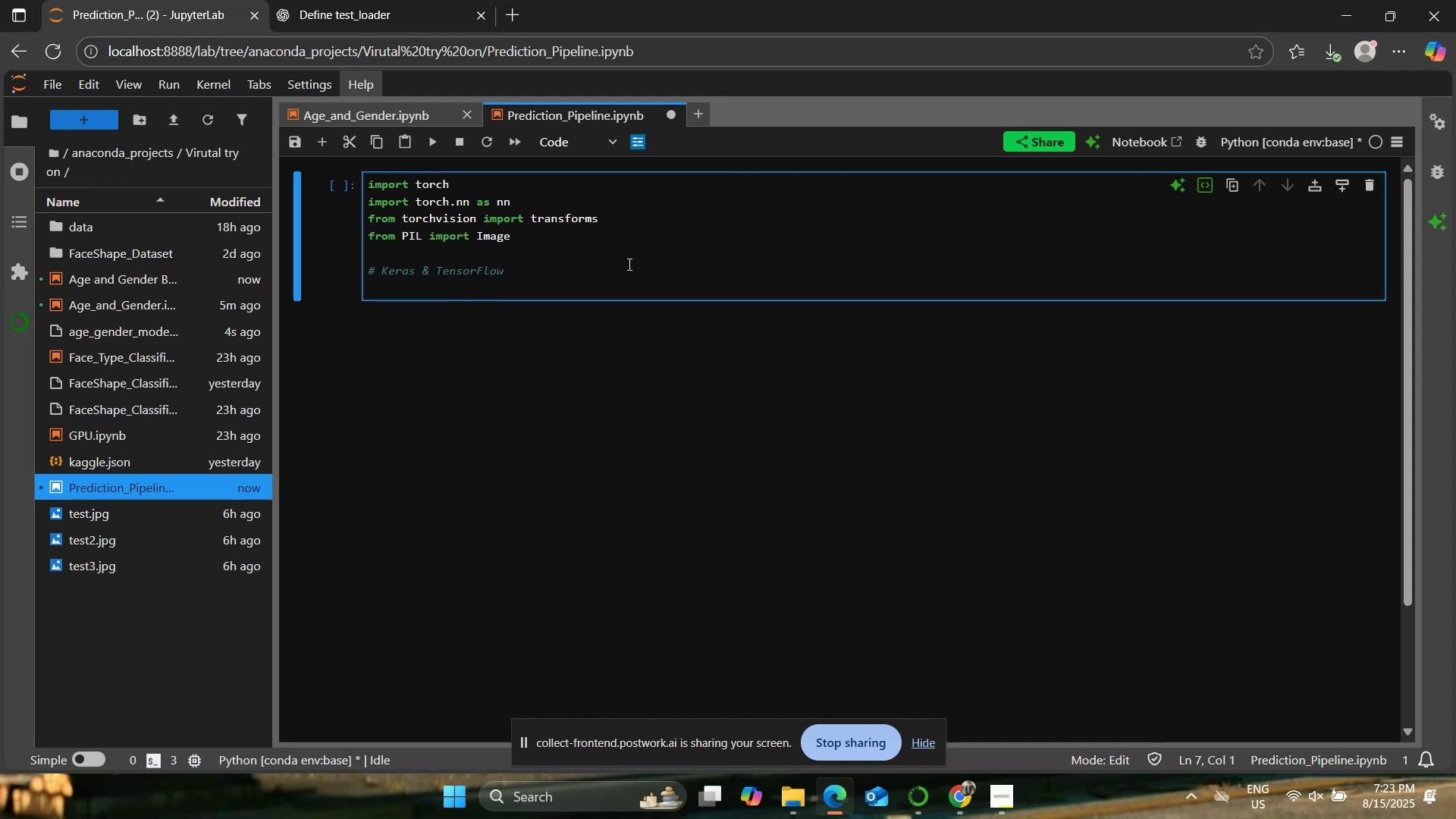 
type(import tw)
key(Backspace)
type(ensf)
key(Backspace)
type(orflow as tf)
 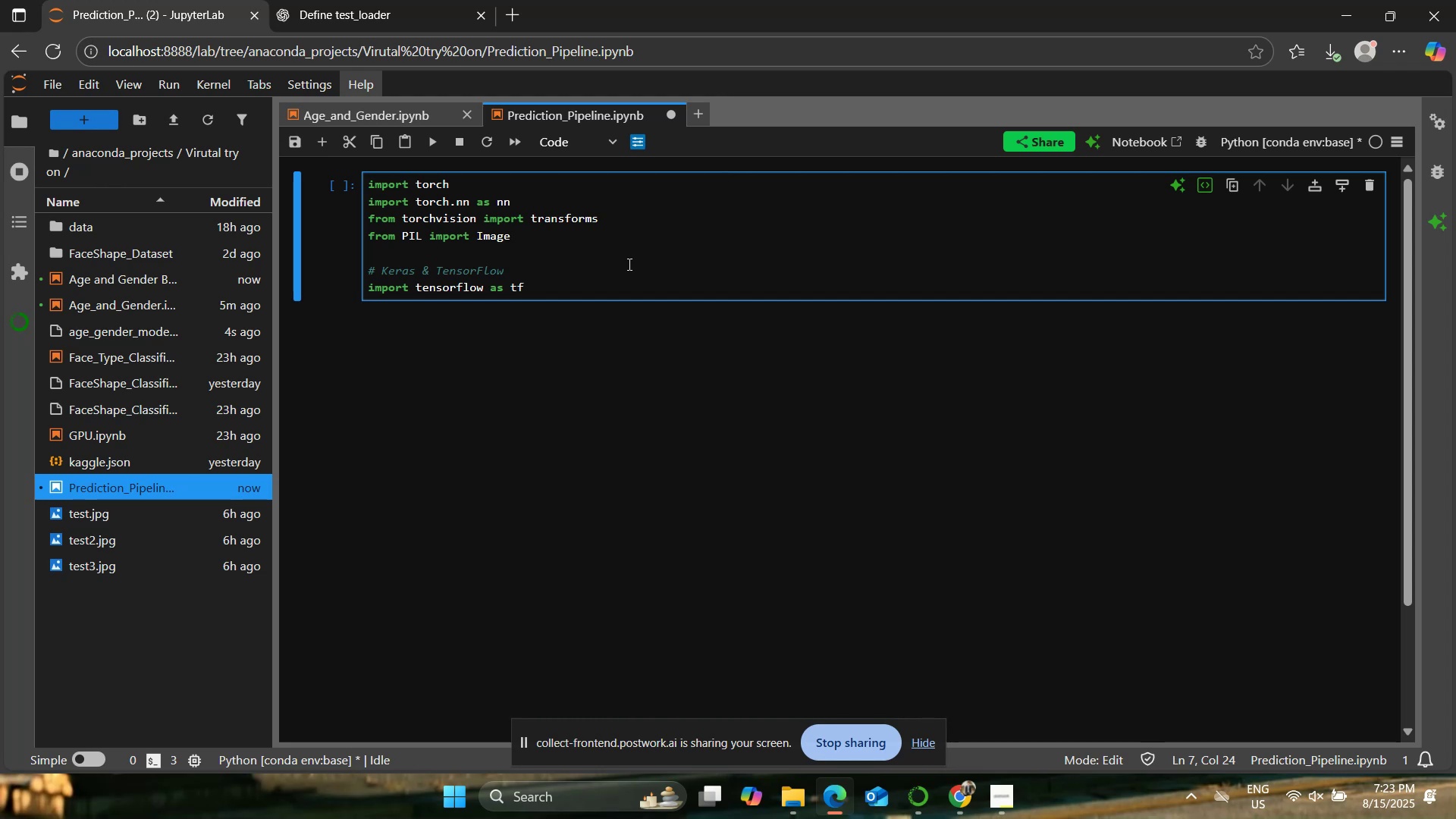 
key(Enter)
 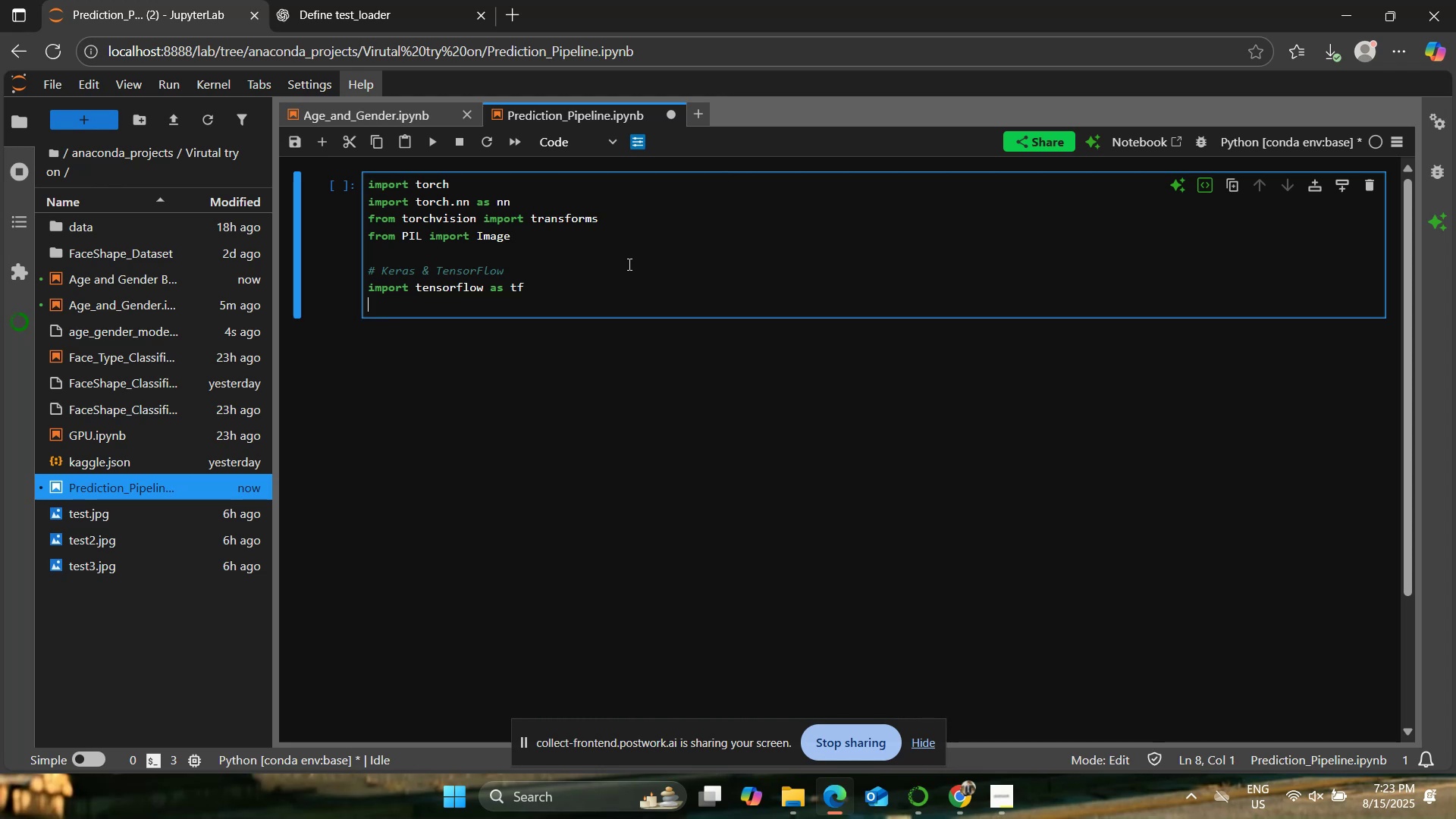 
type(from tensorflow.keras.models import load_model)
 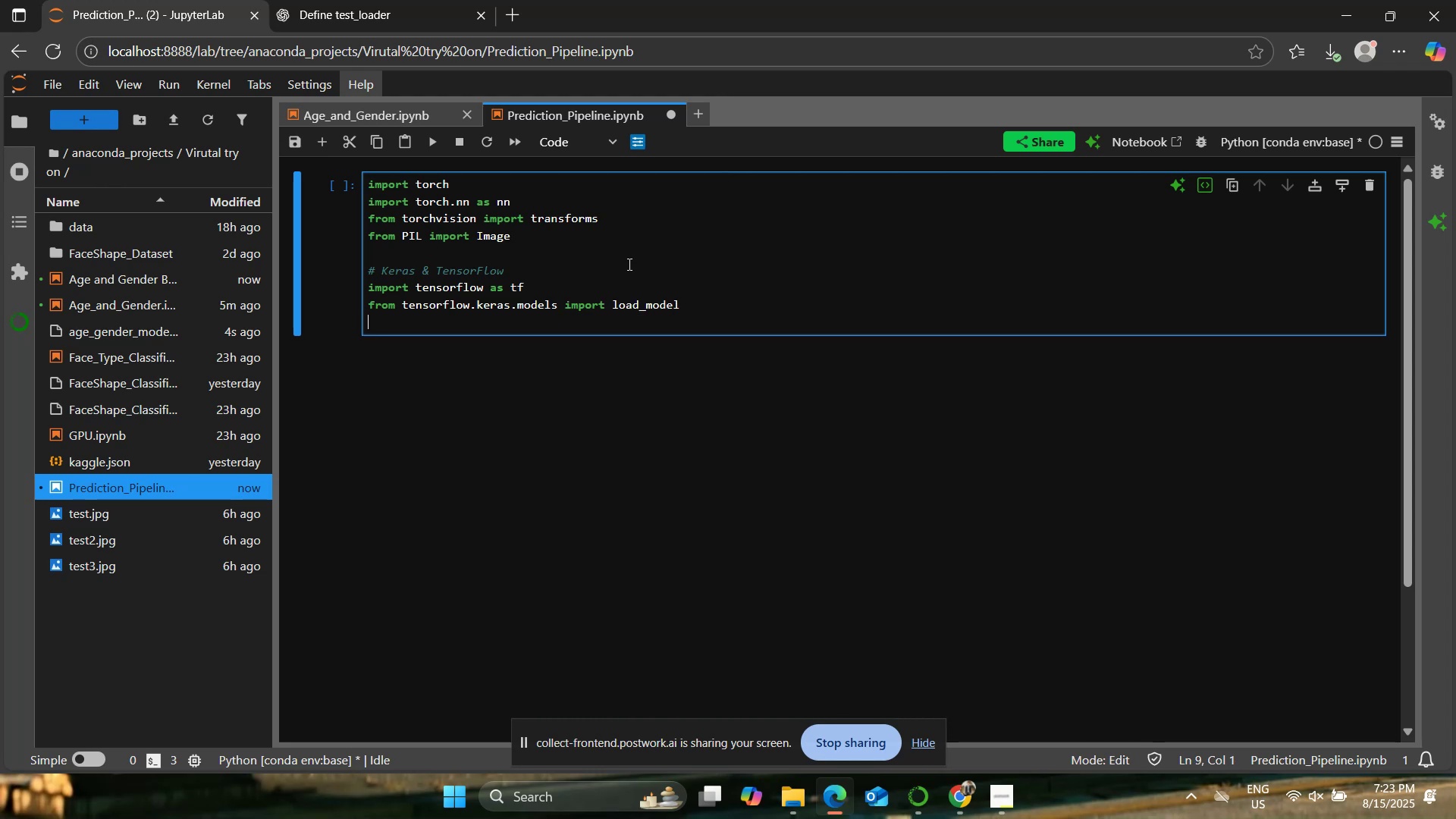 
 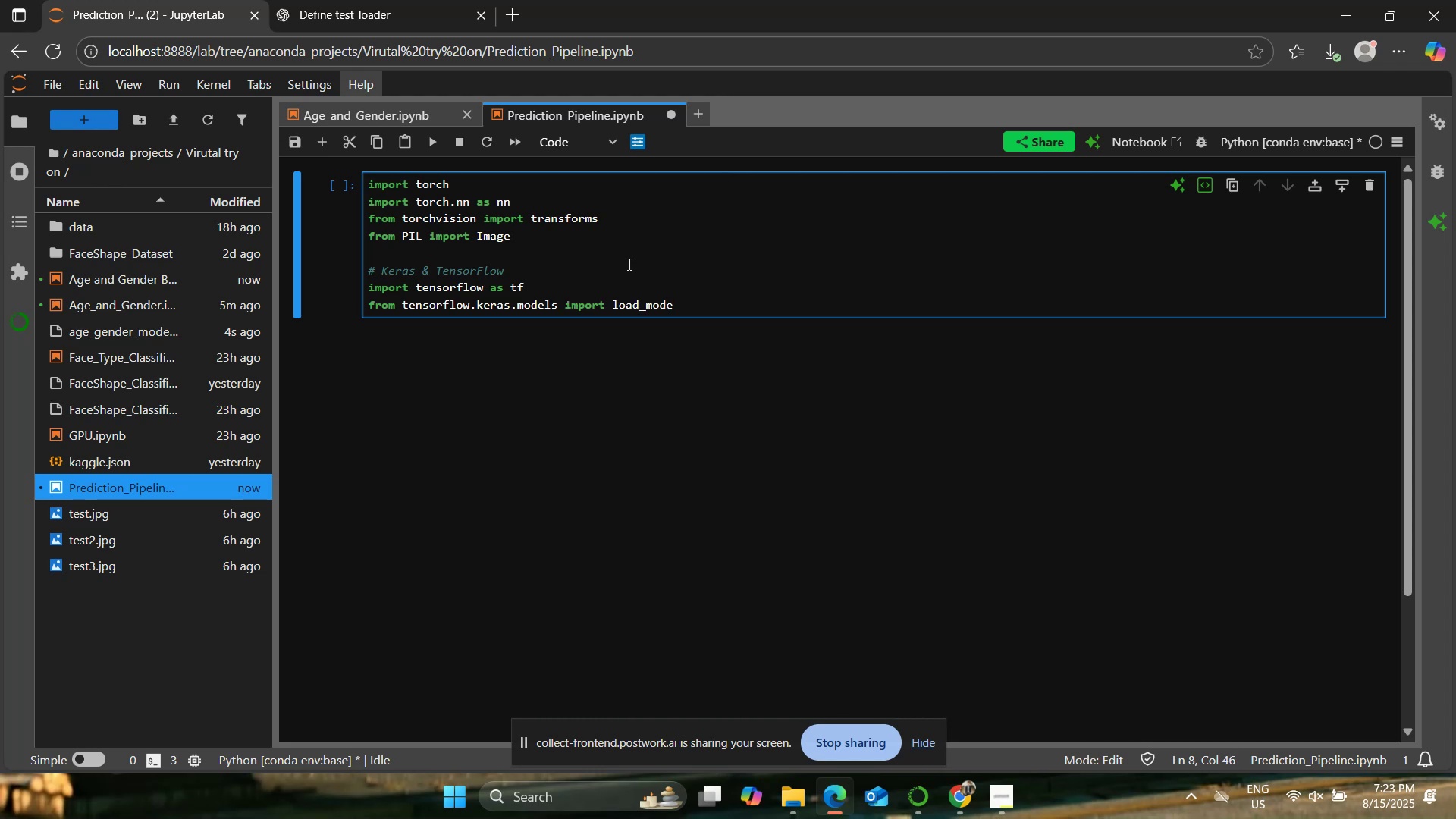 
key(Enter)
 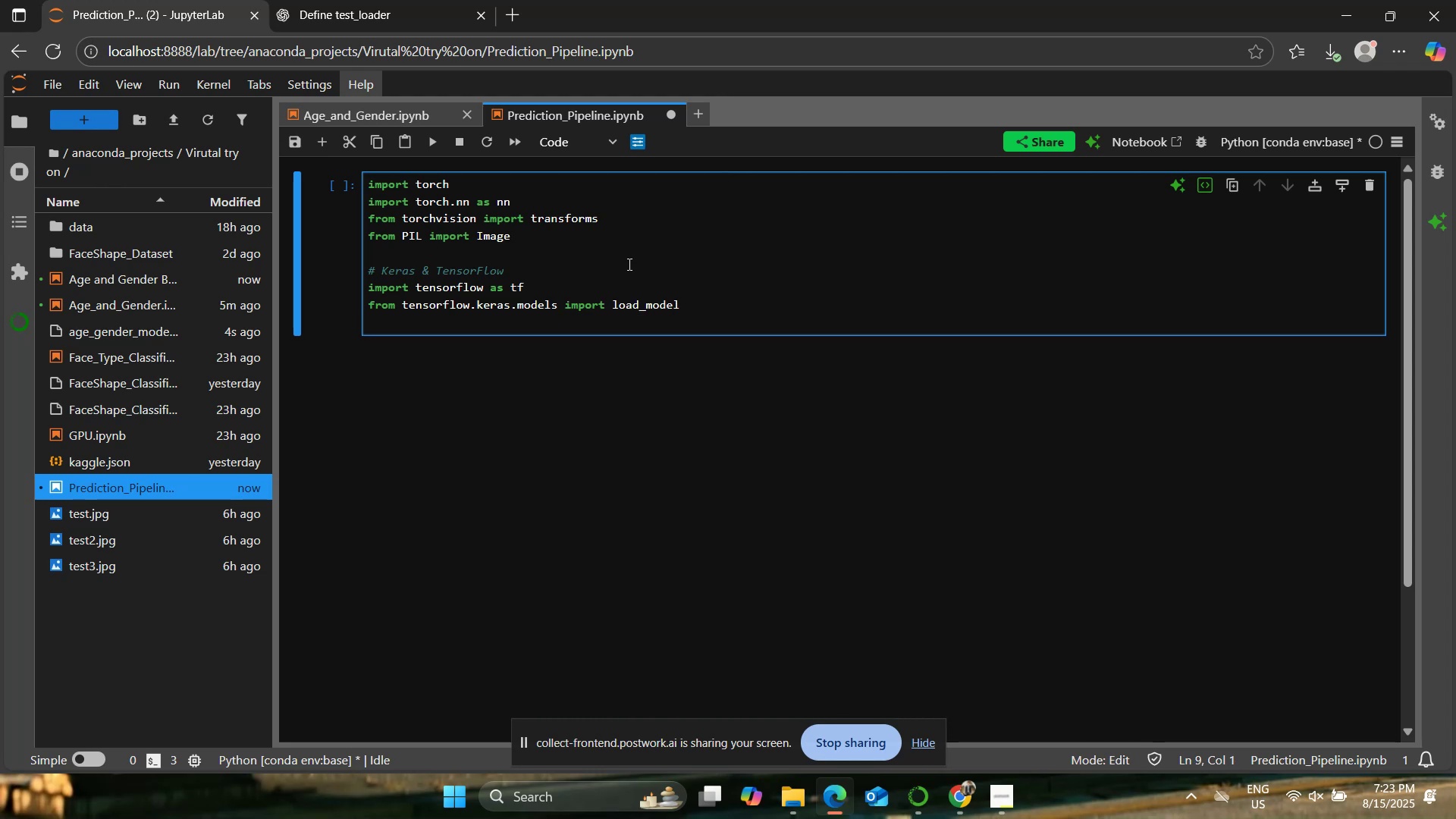 
key(Enter)
 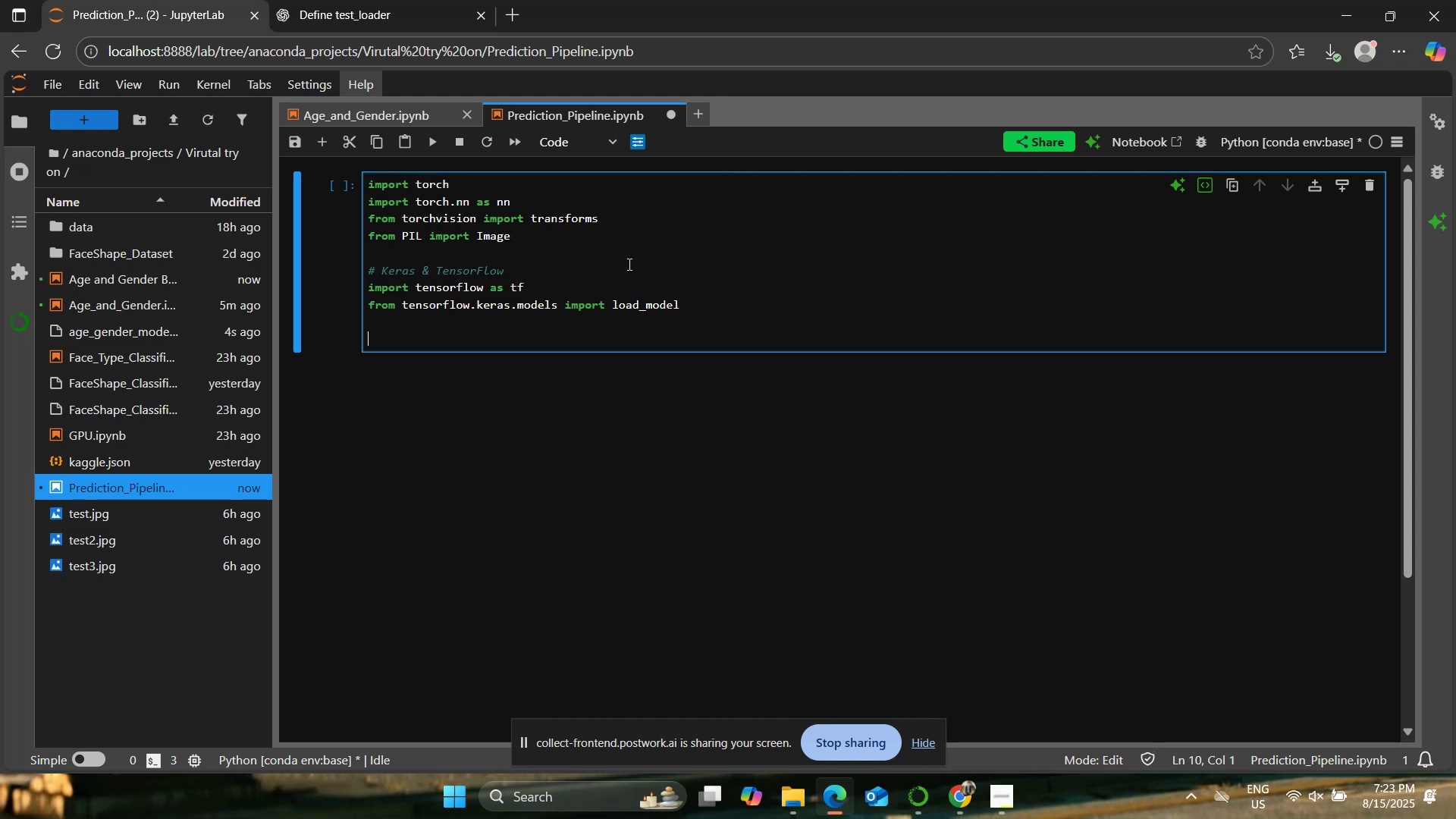 
type($)
key(Backspace)
type(#Visualization)
 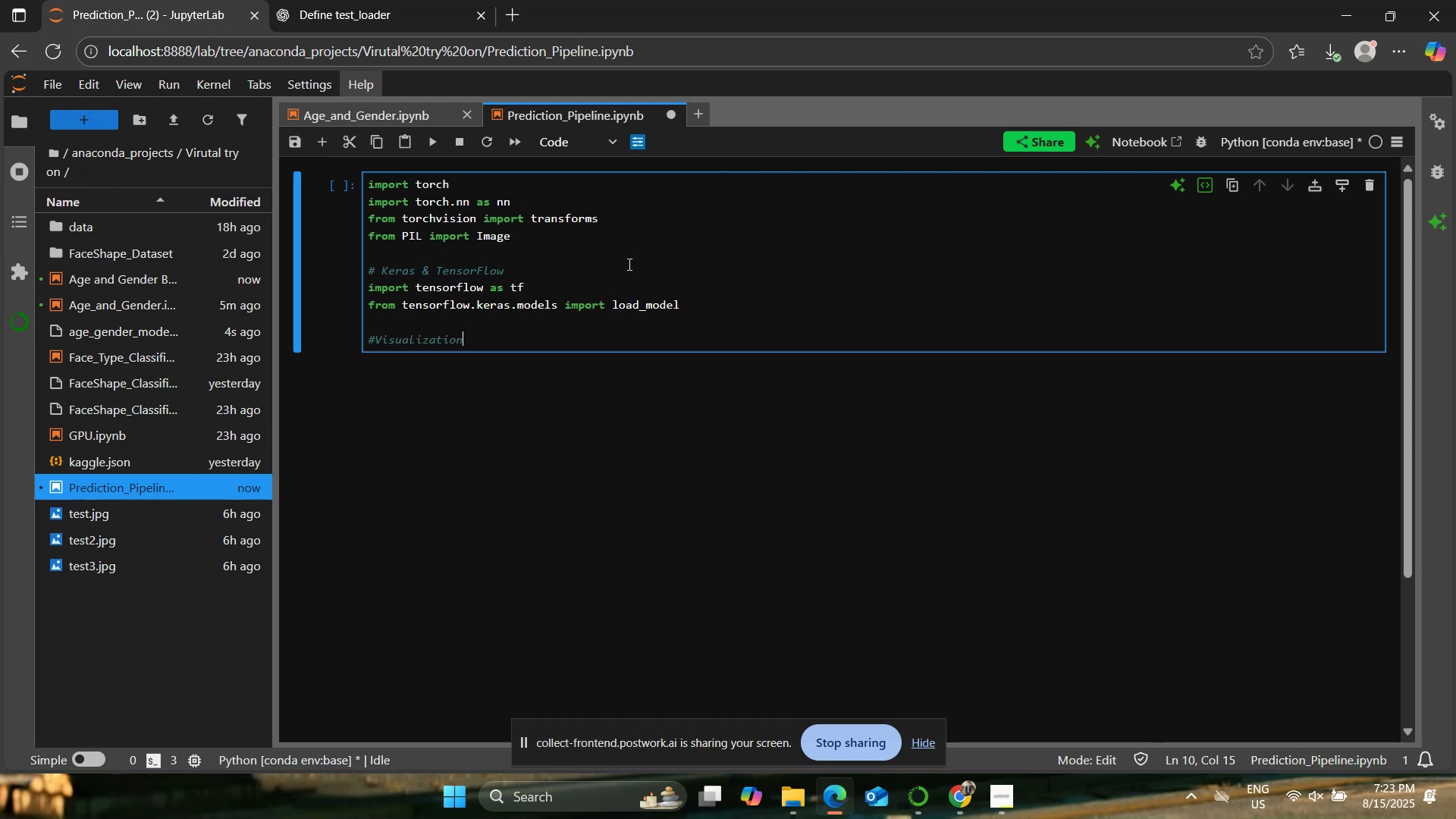 
key(Enter)
 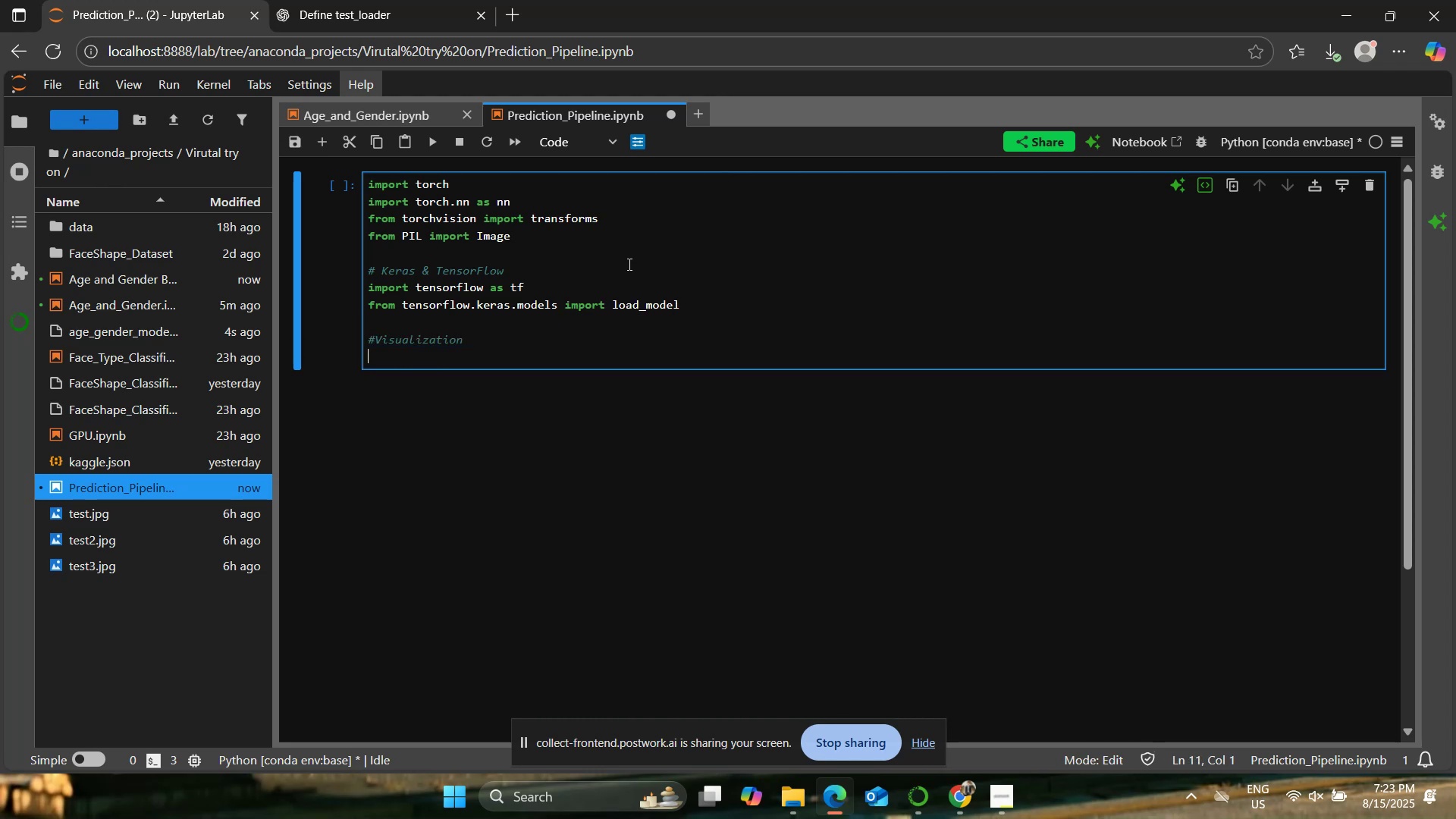 
type(import matplotlib.pyplot as plt)
 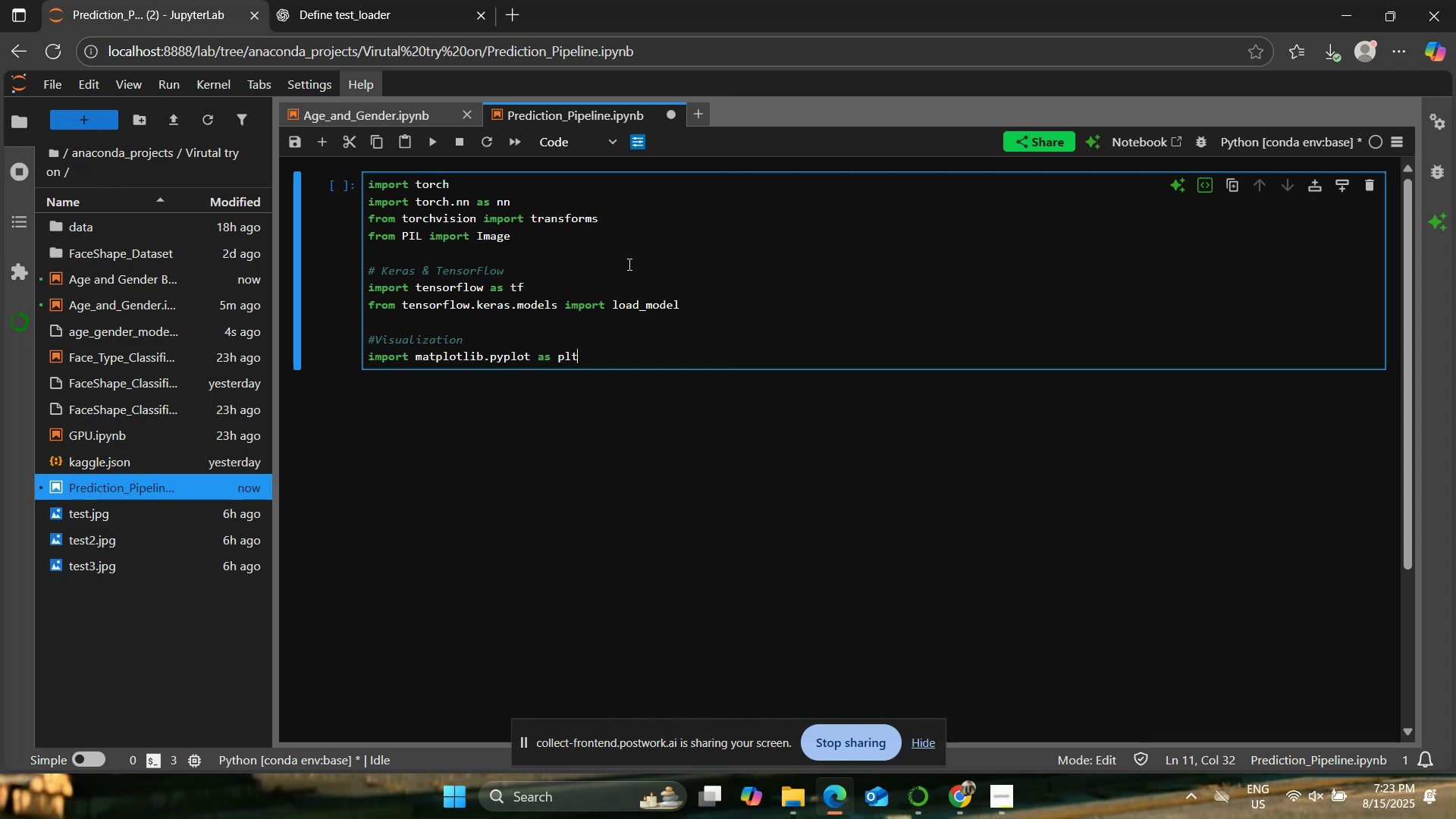 
key(Enter)
 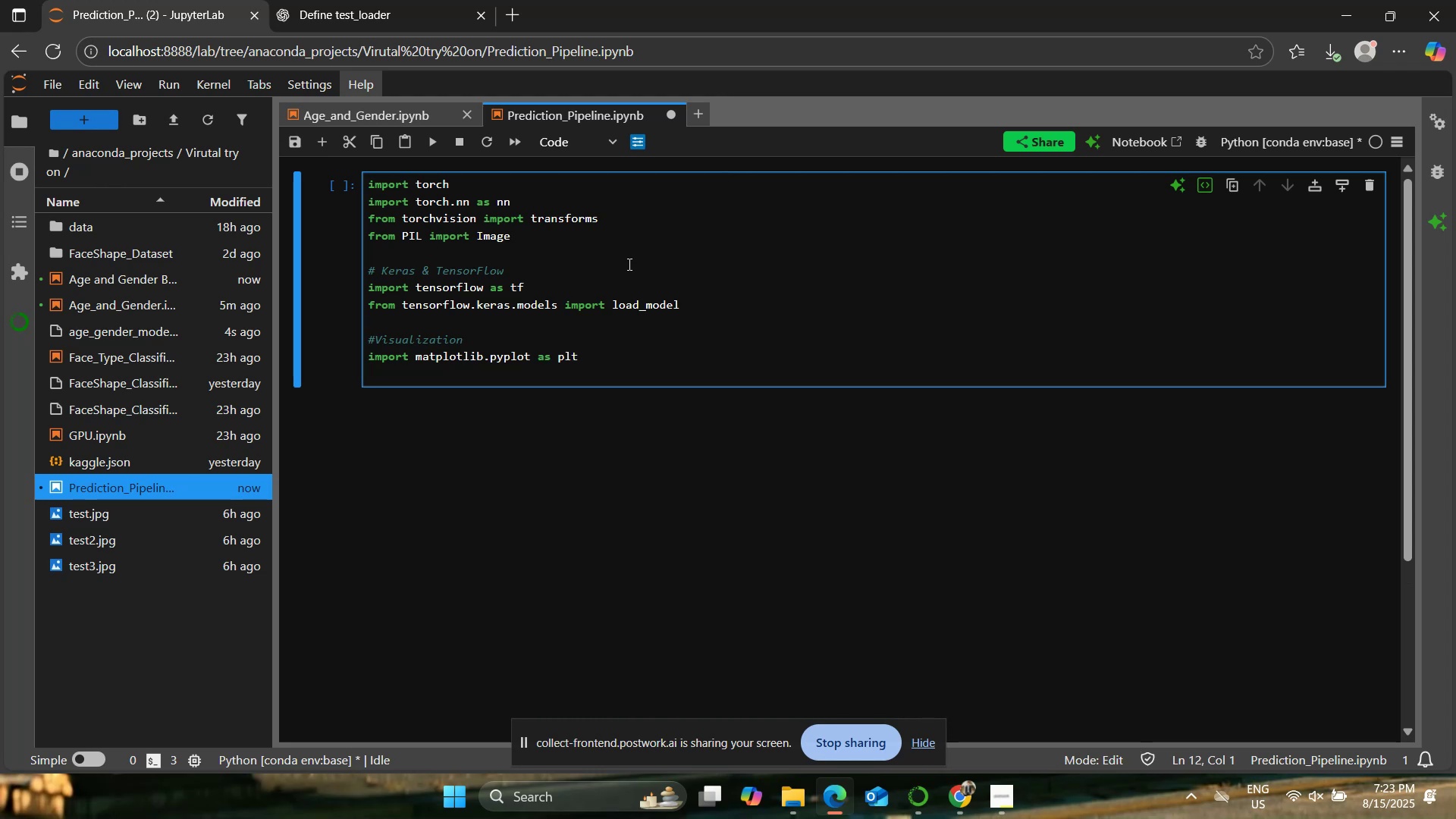 
type(import seasborn as sns)
 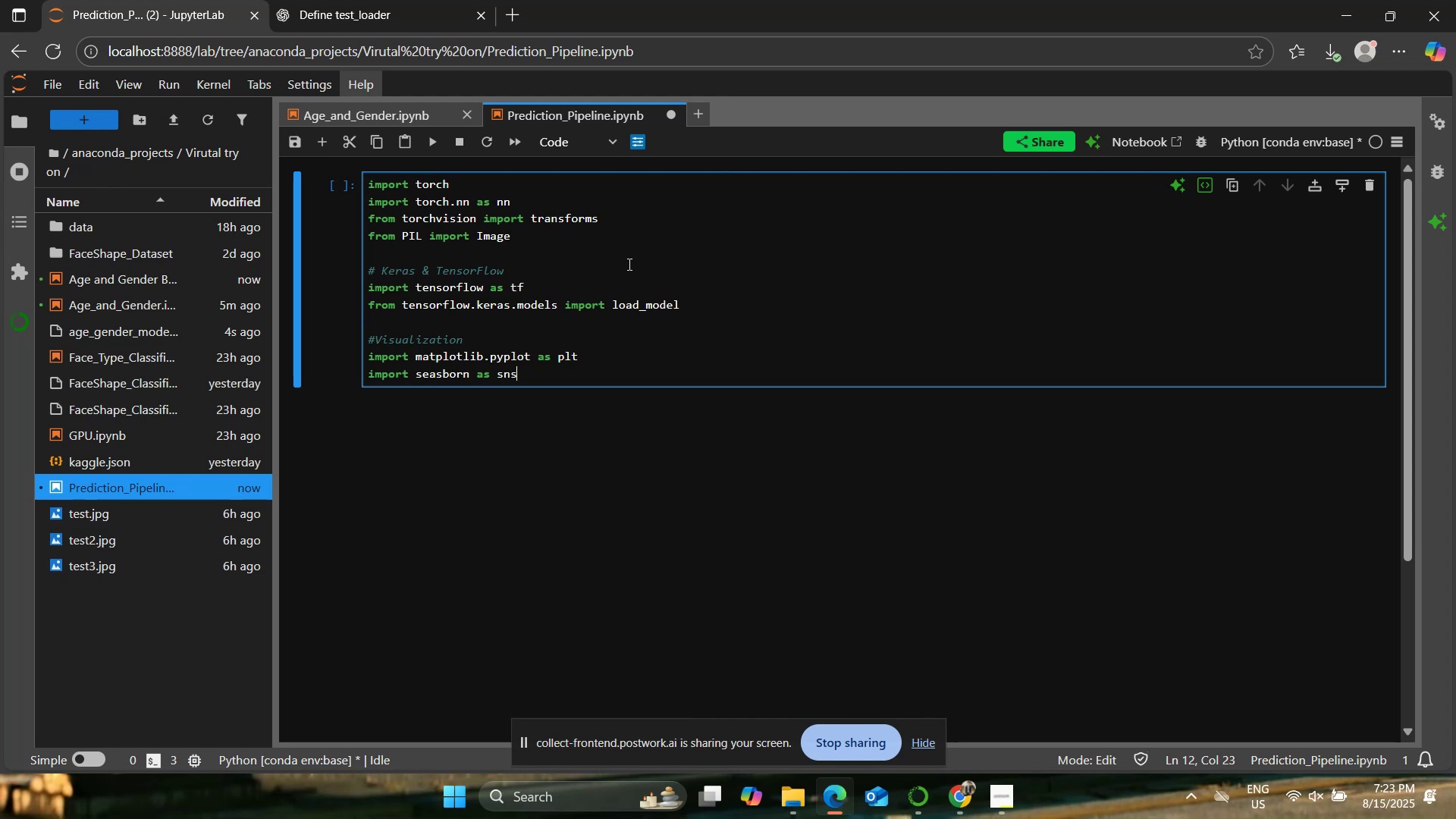 
key(Enter)
 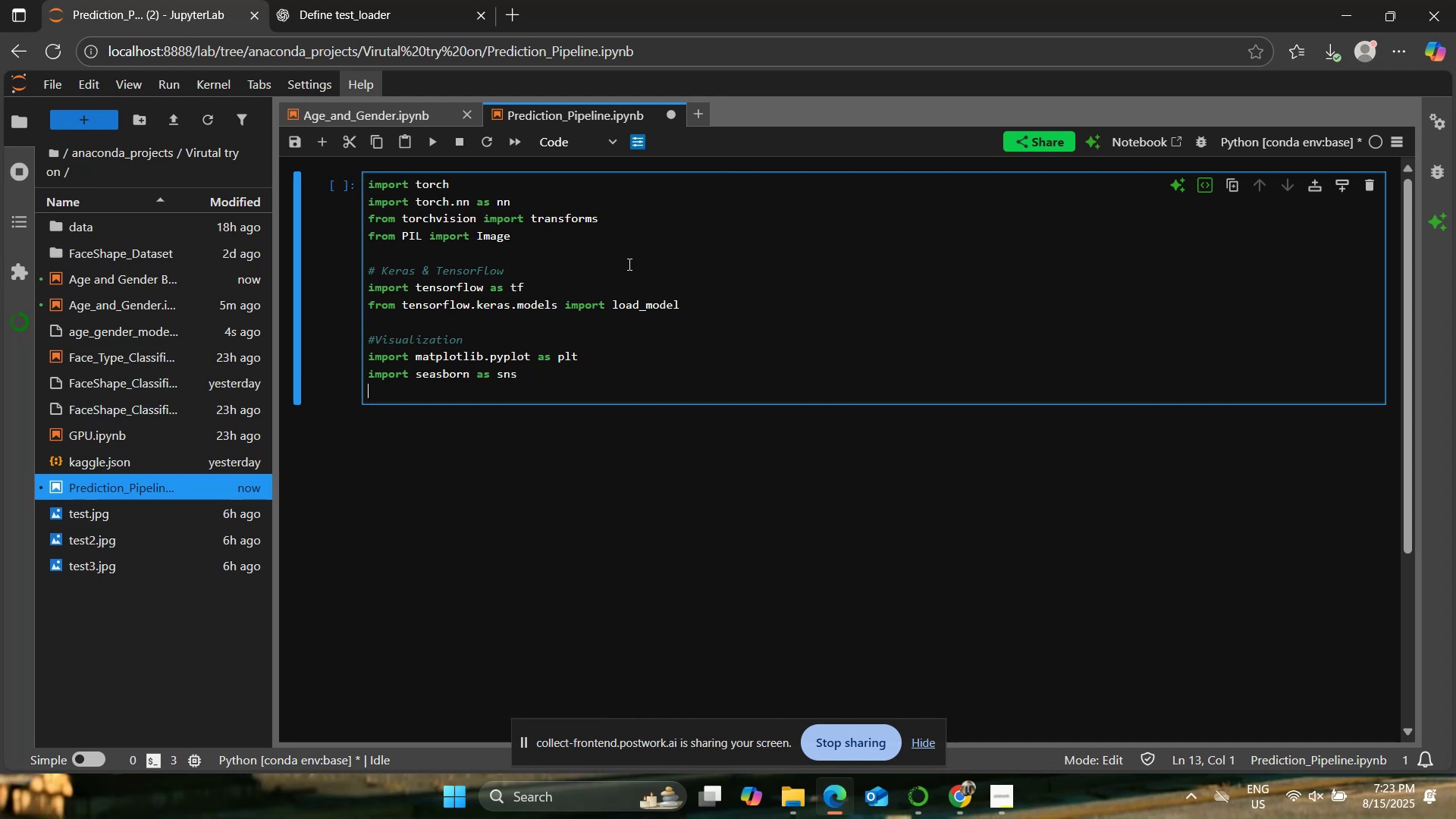 
key(Enter)
 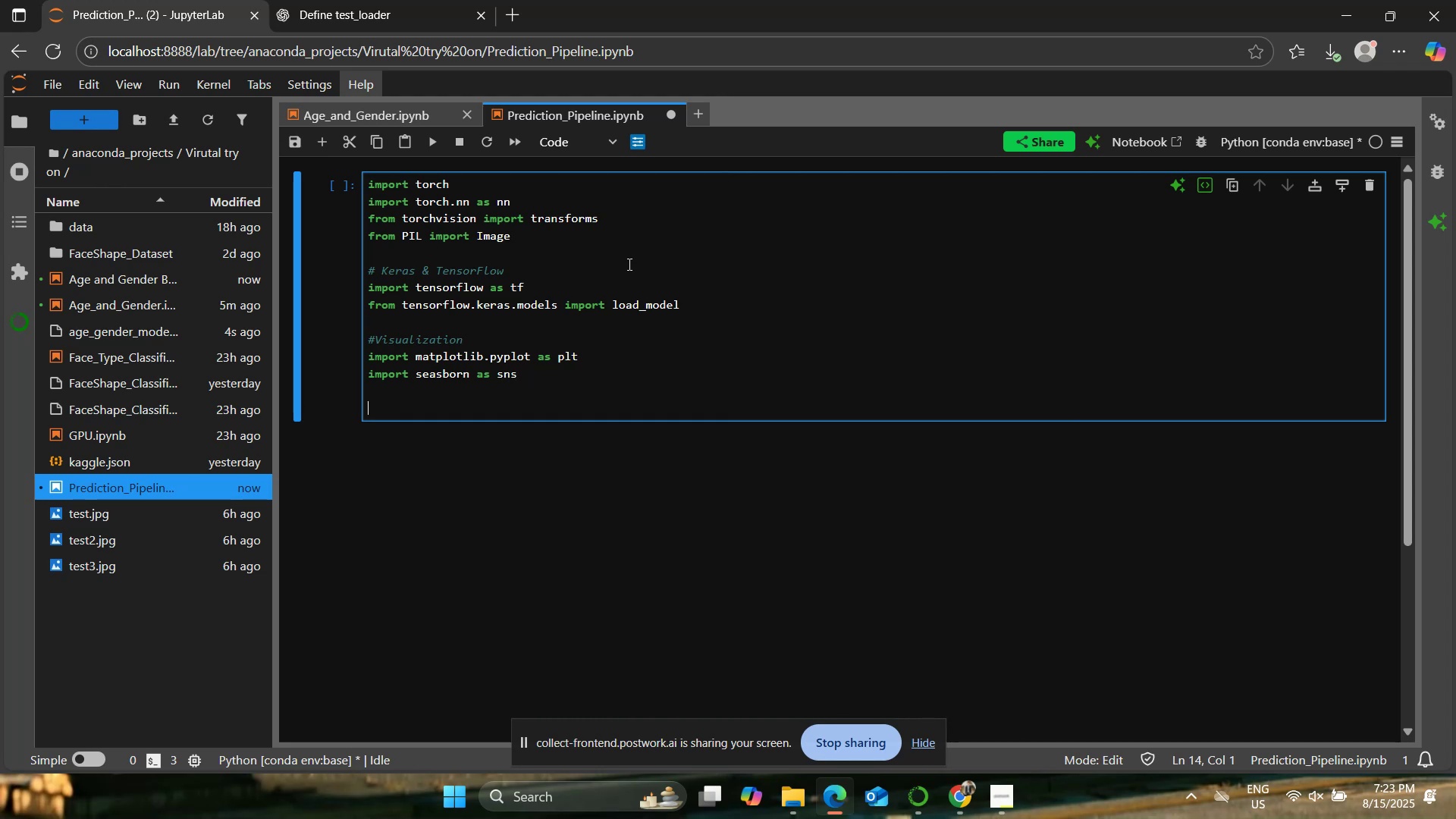 
type(# Metrics)
 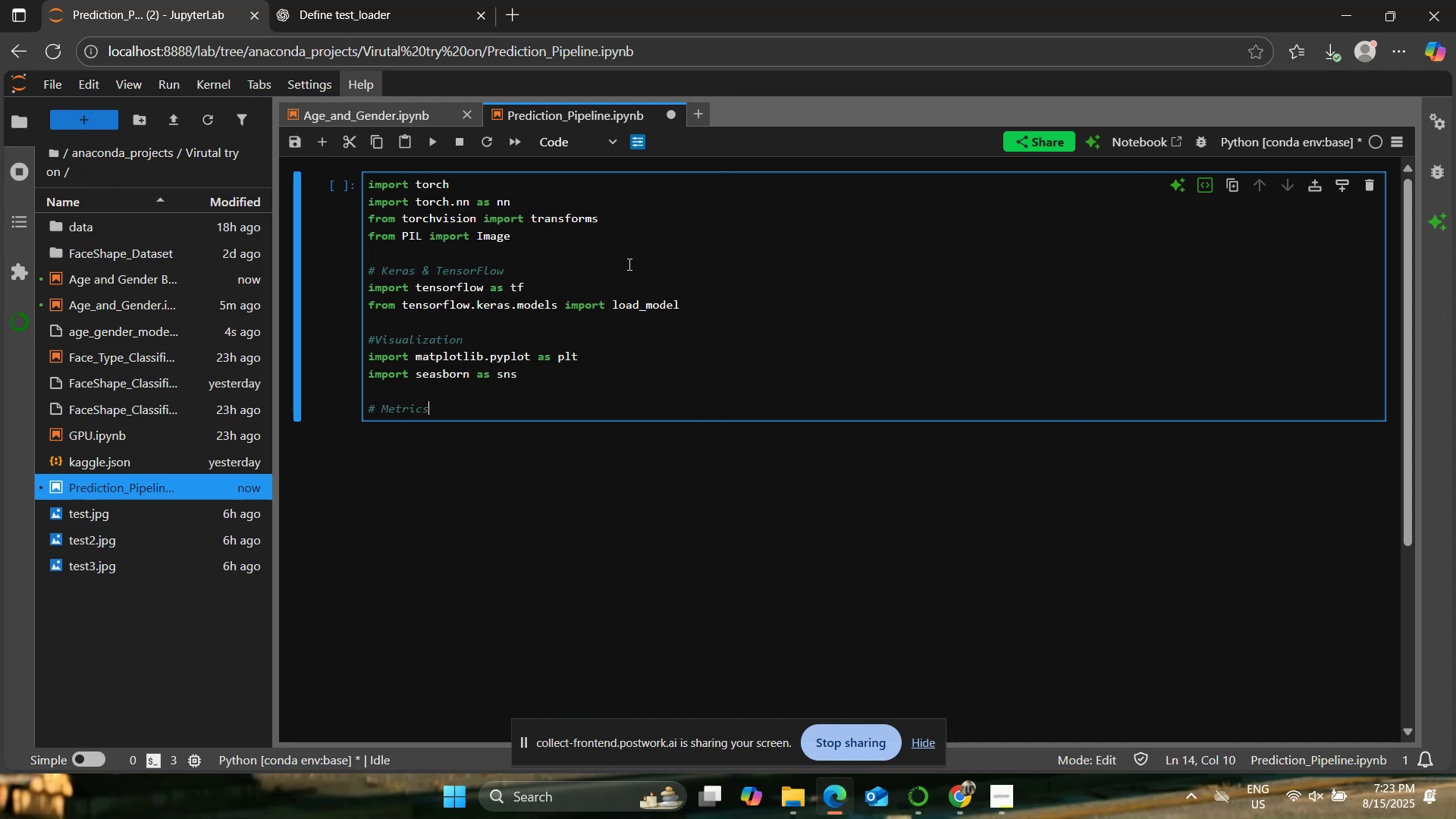 
key(Enter)
 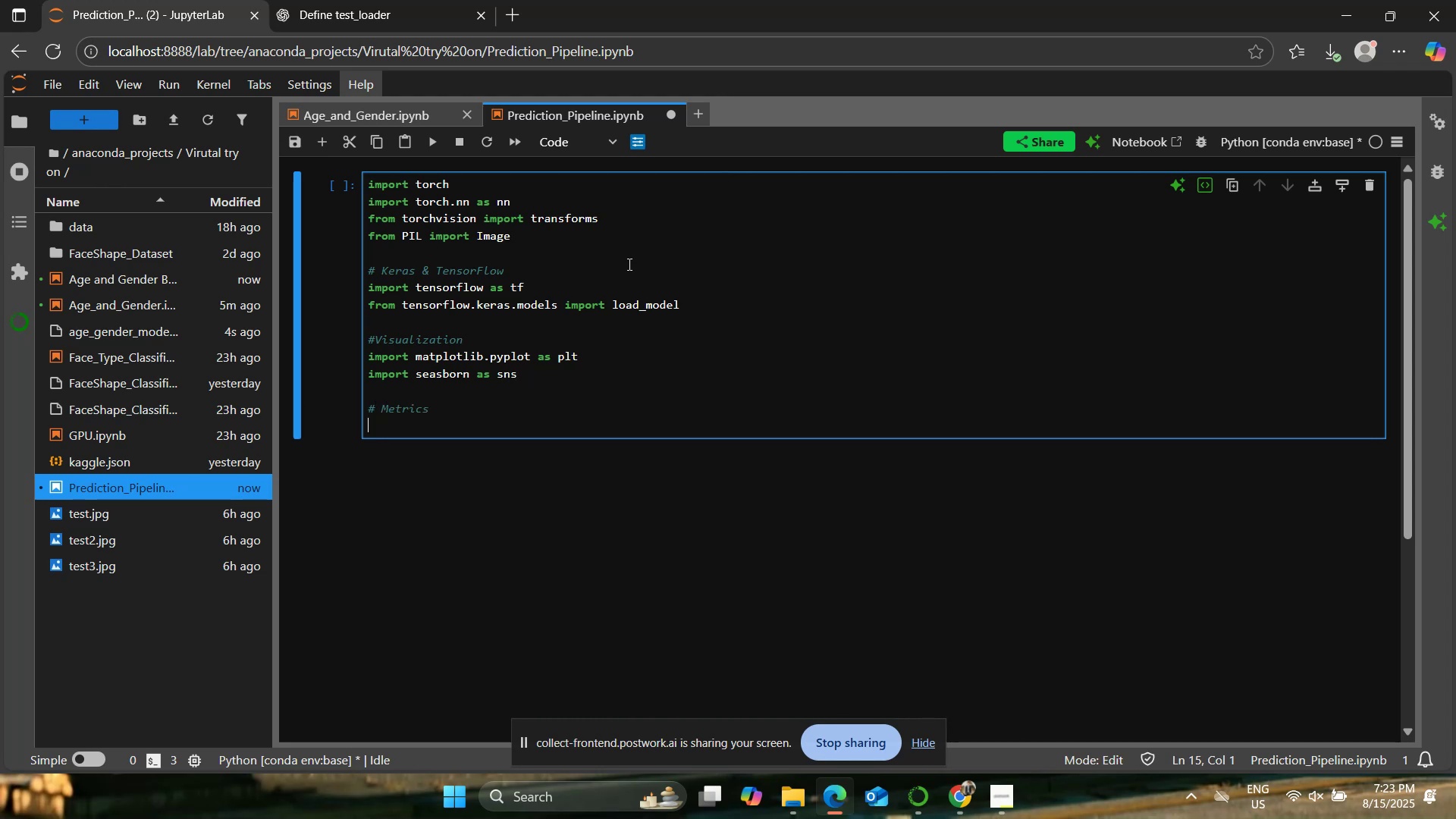 
type(from sklearn.metrics import classification_report, confusion_matrix)
 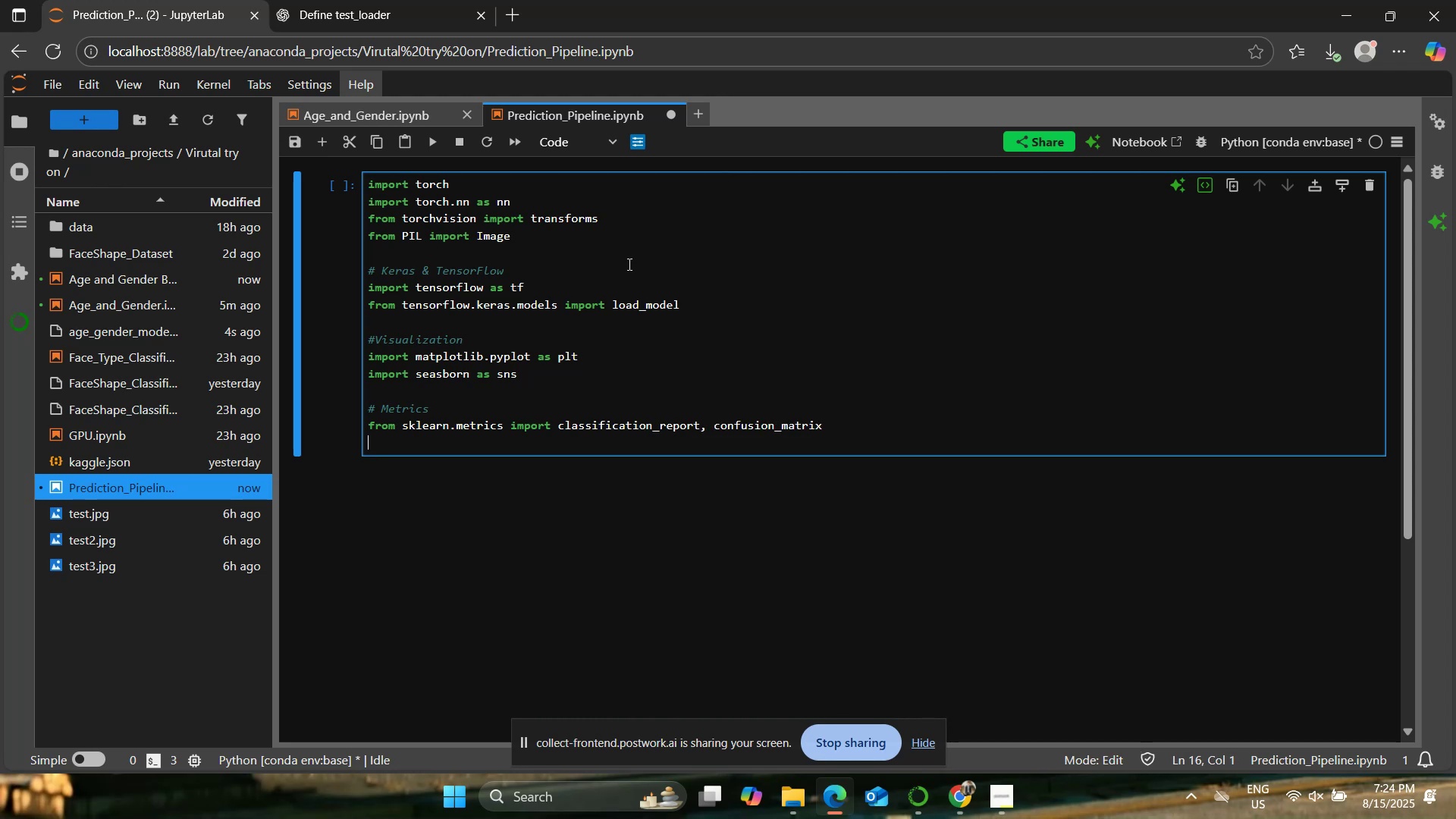 
 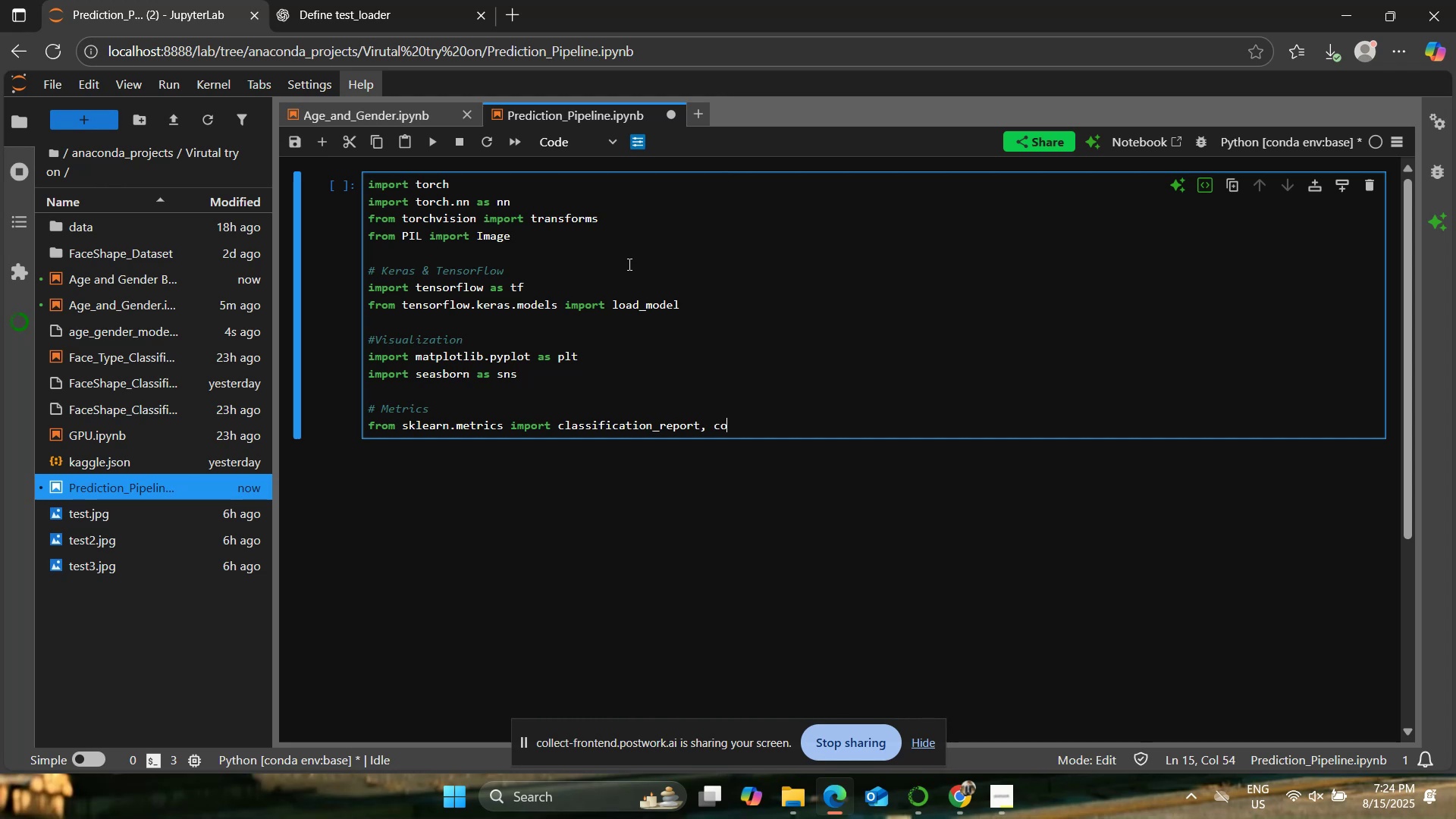 
key(Enter)
 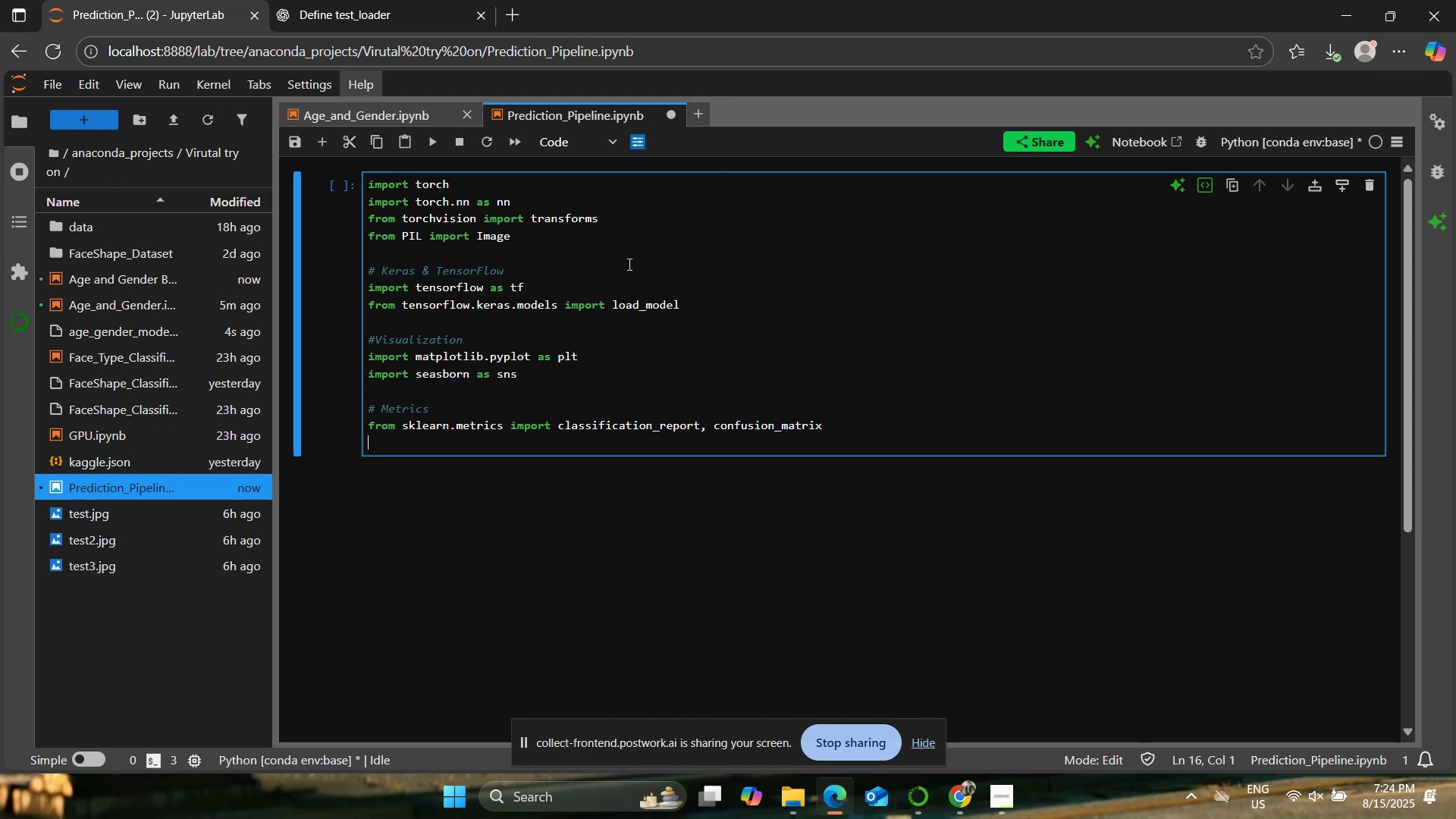 
type(import numpy as np)
 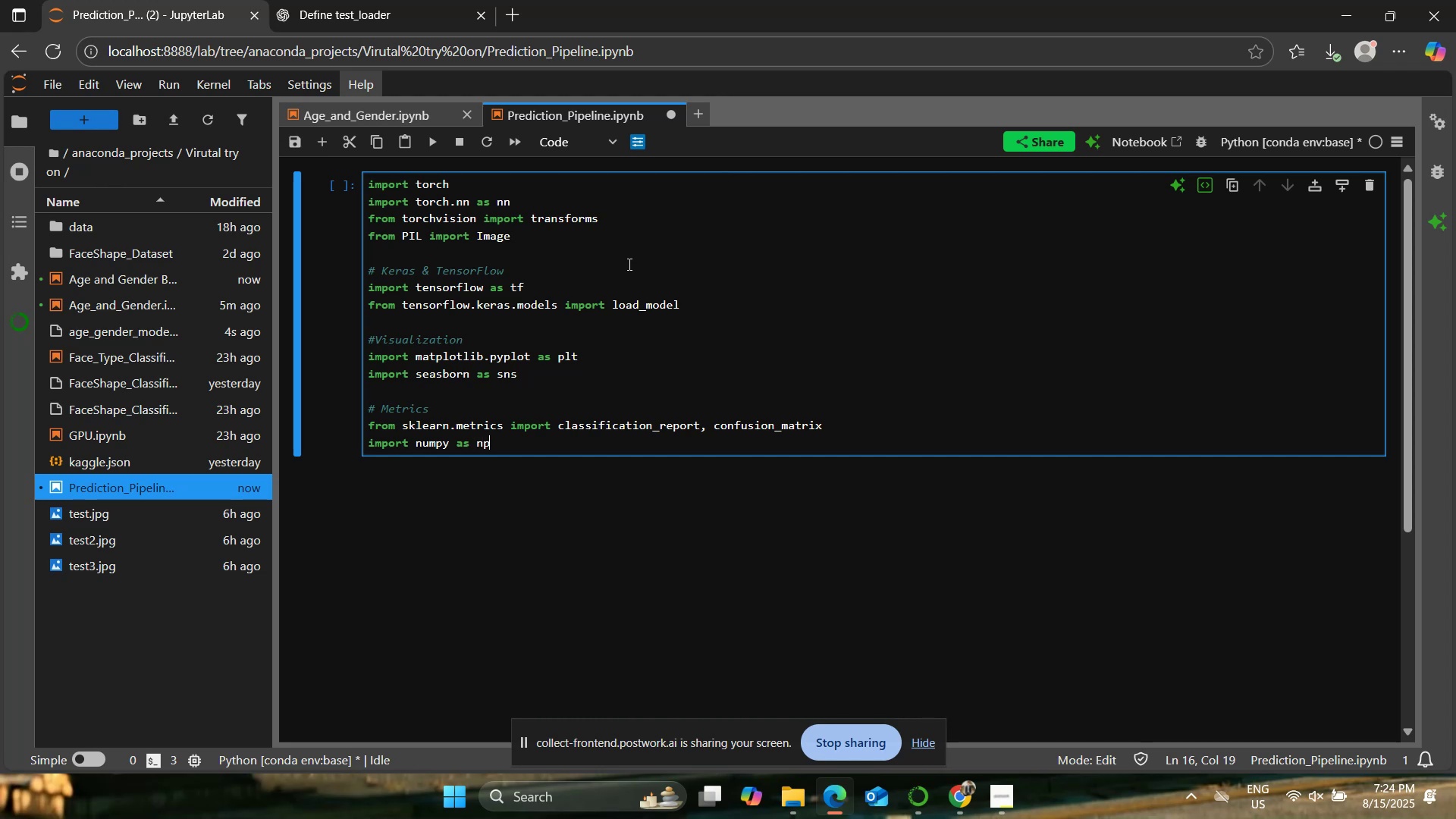 
key(Enter)
 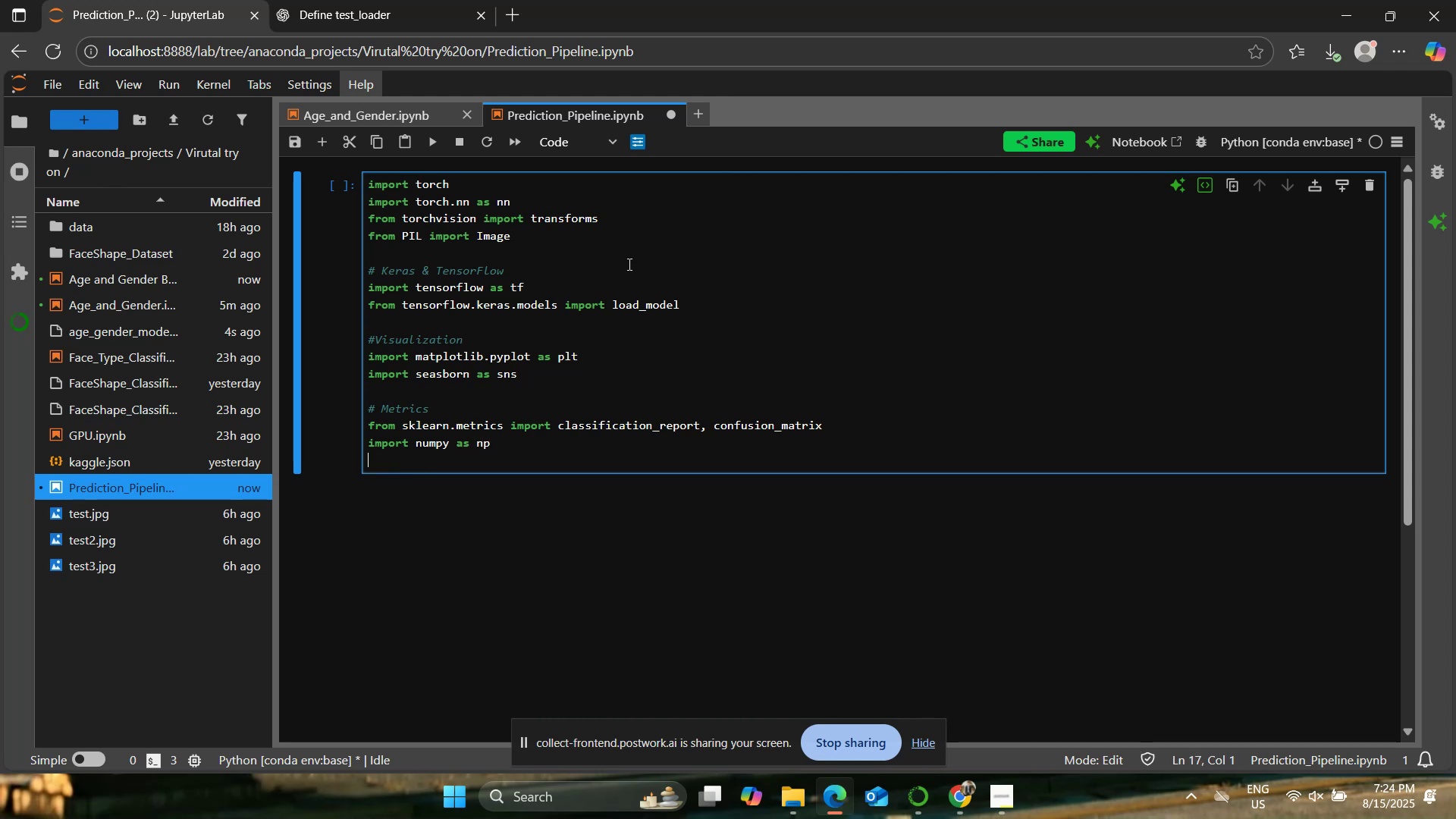 
type(import os)
 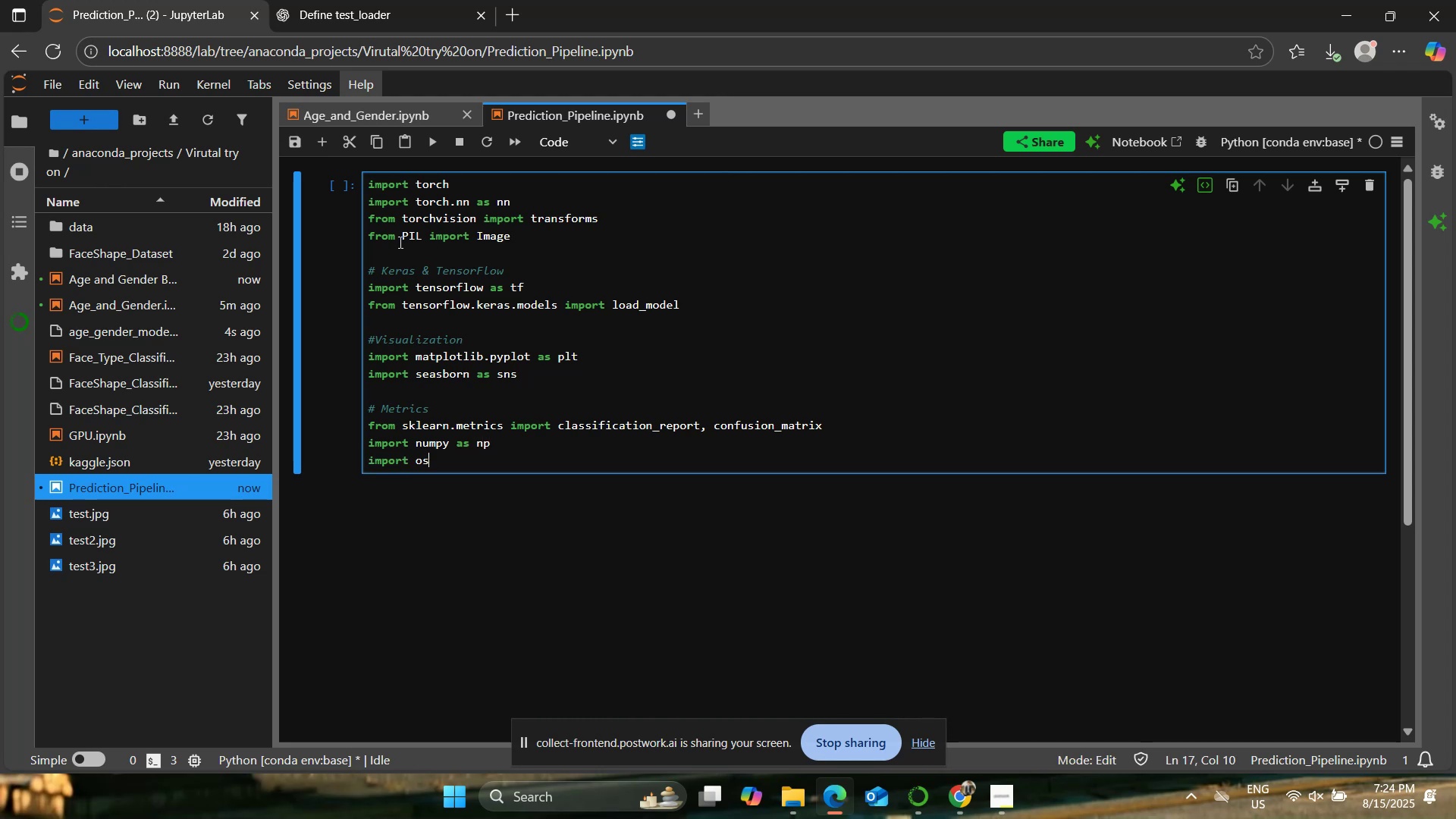 
left_click([429, 141])
 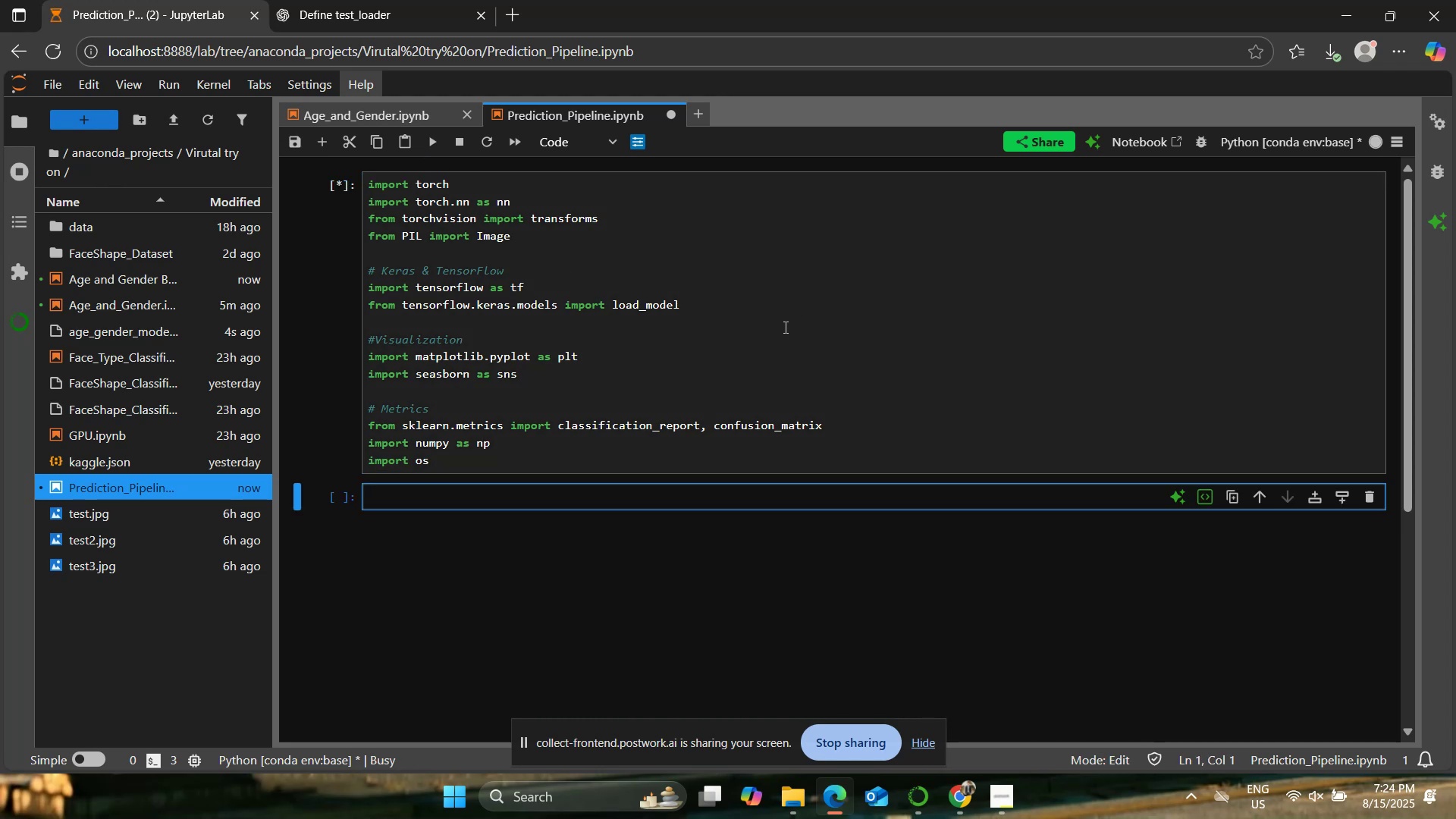 
type(# )
key(Backspace)
type(Define the Architecture)
 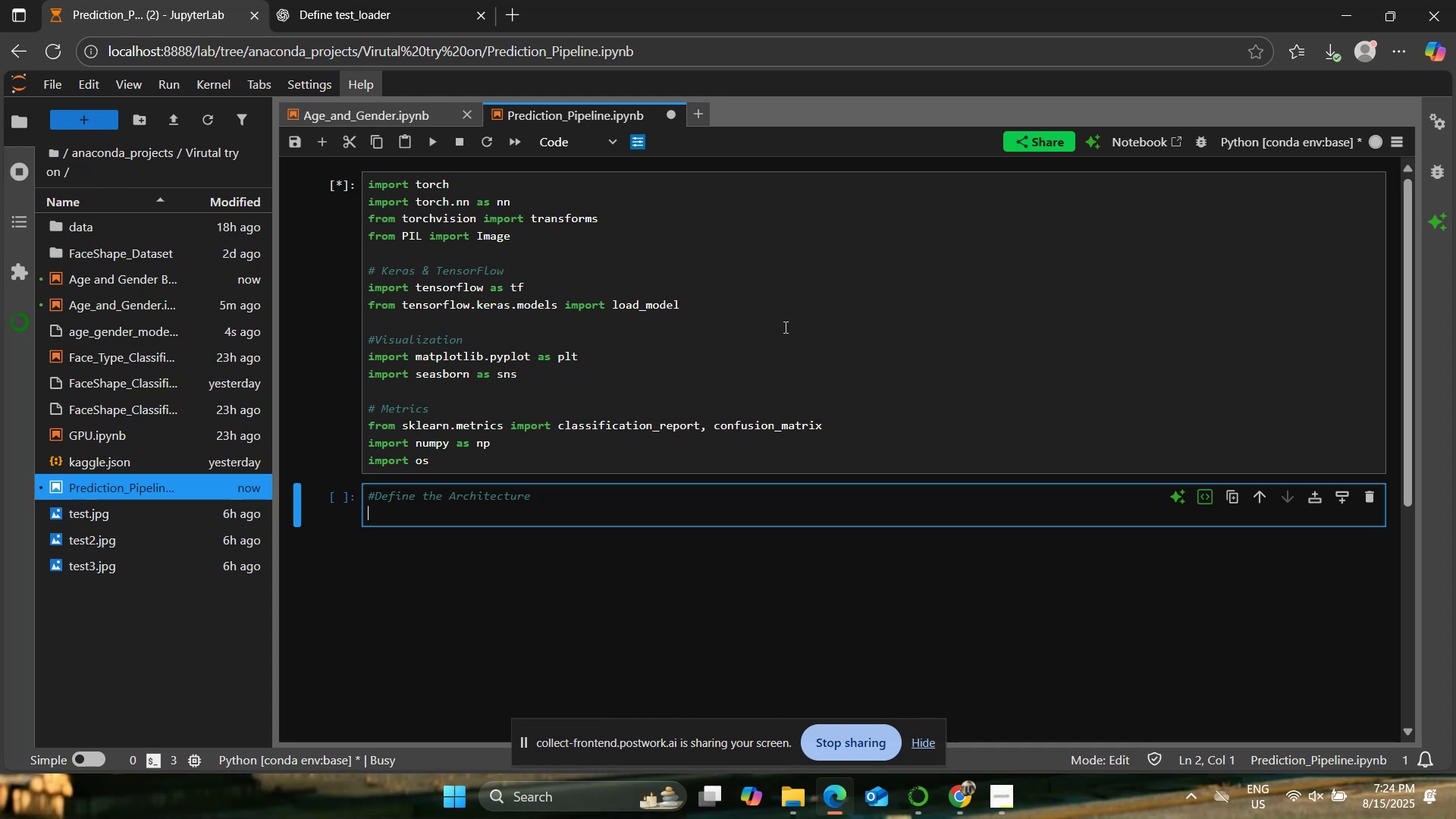 
 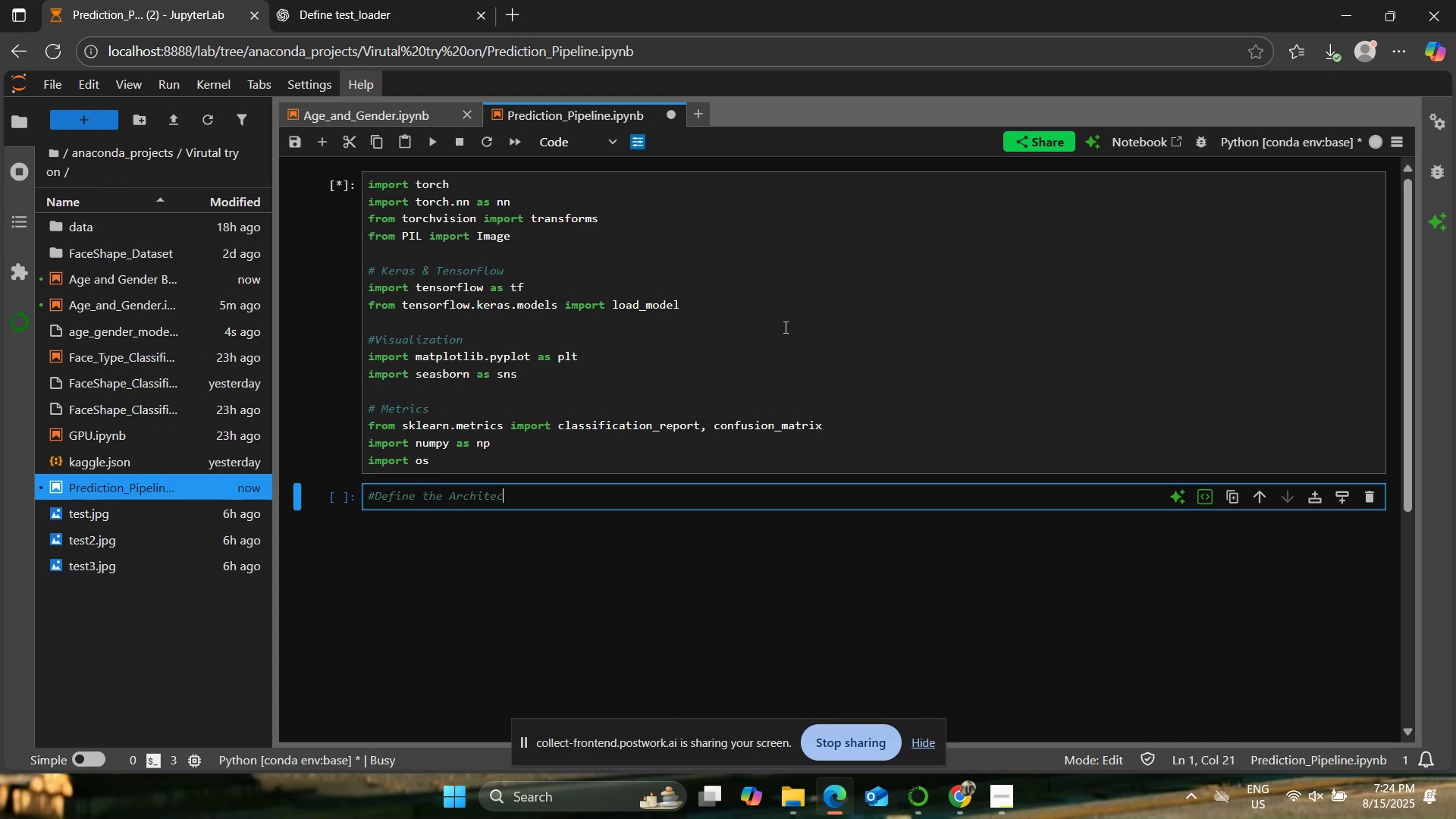 
key(Enter)
 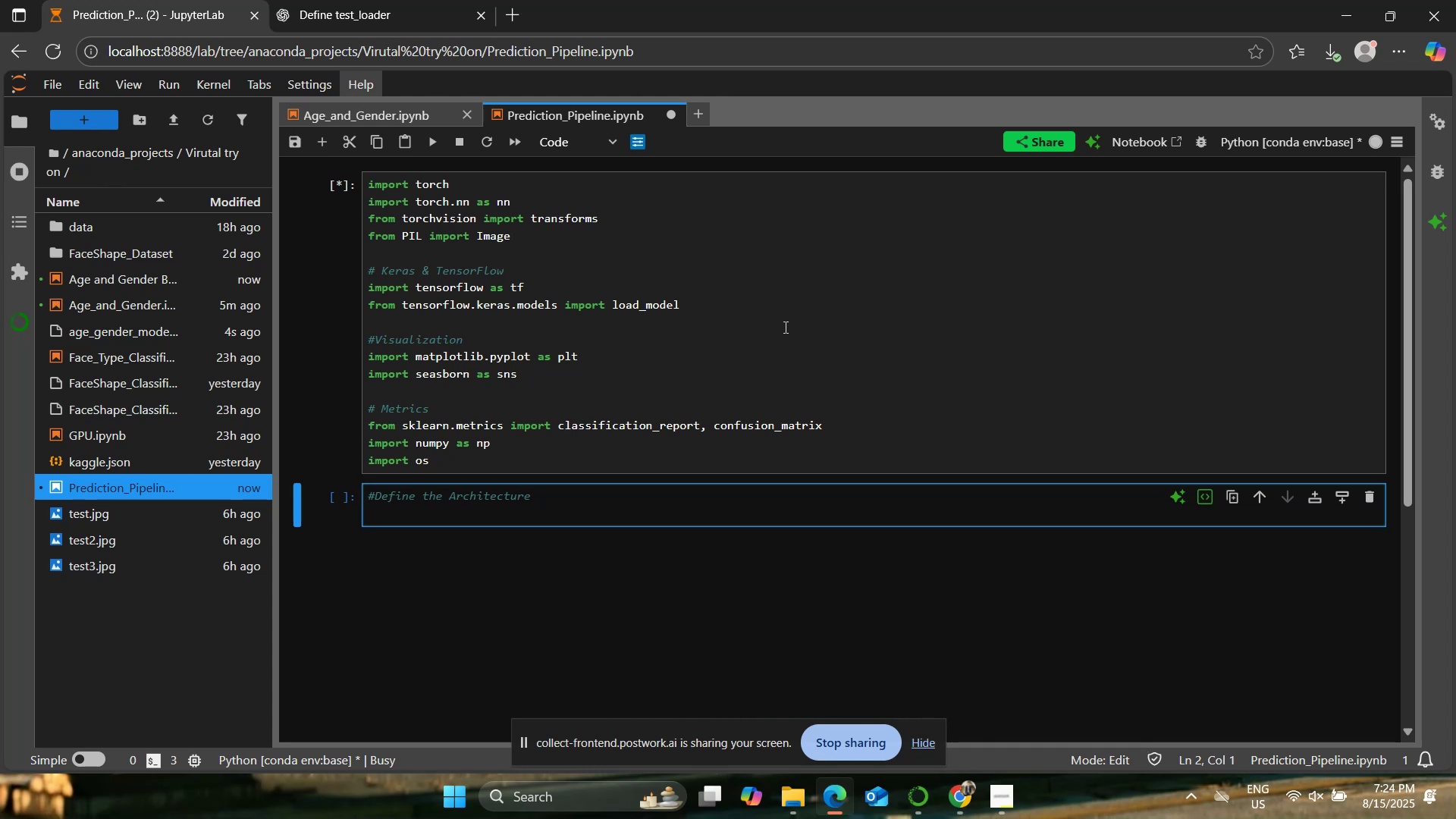 
type(clas )
 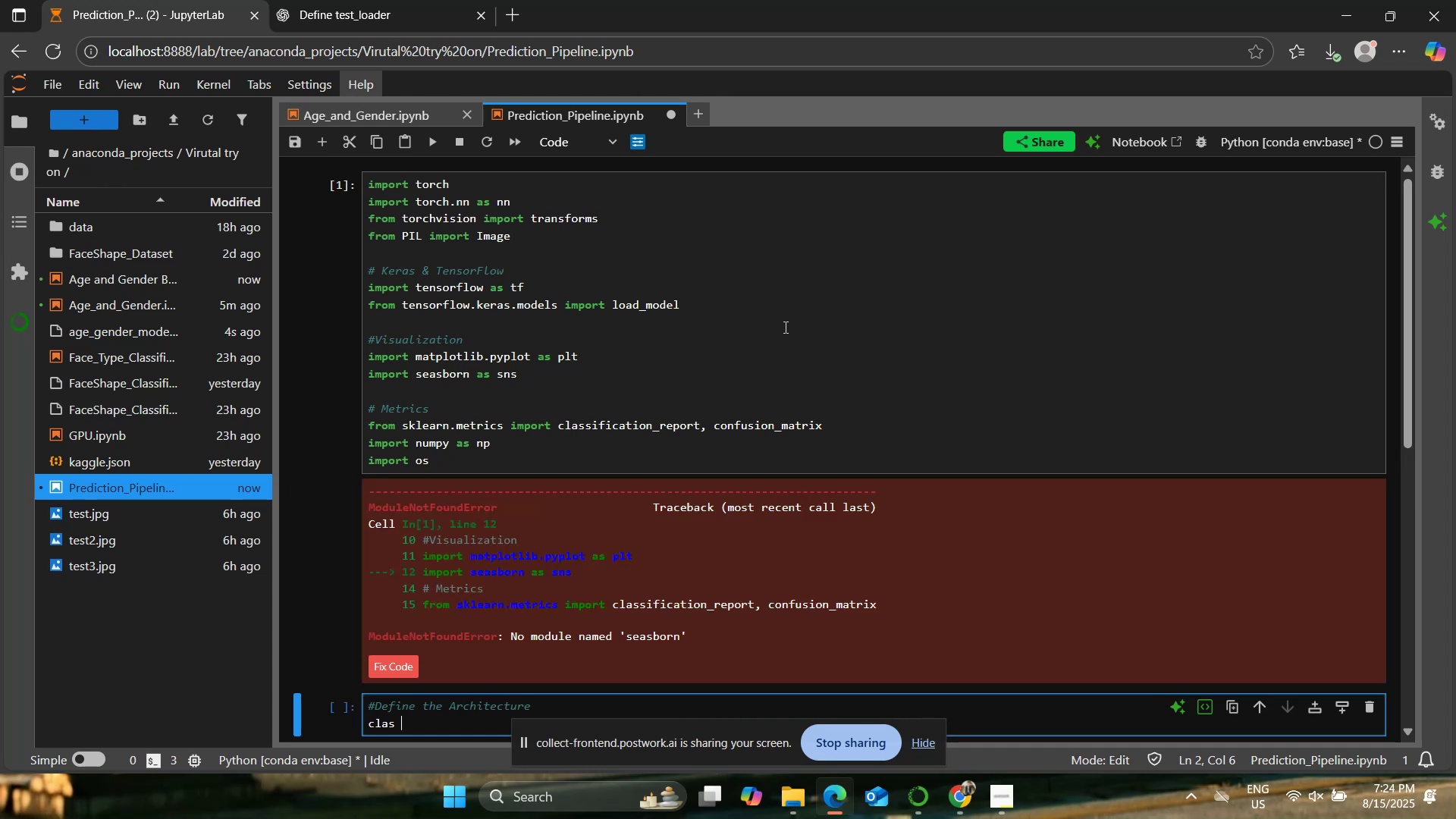 
hold_key(key=ShiftRight, duration=0.43)
 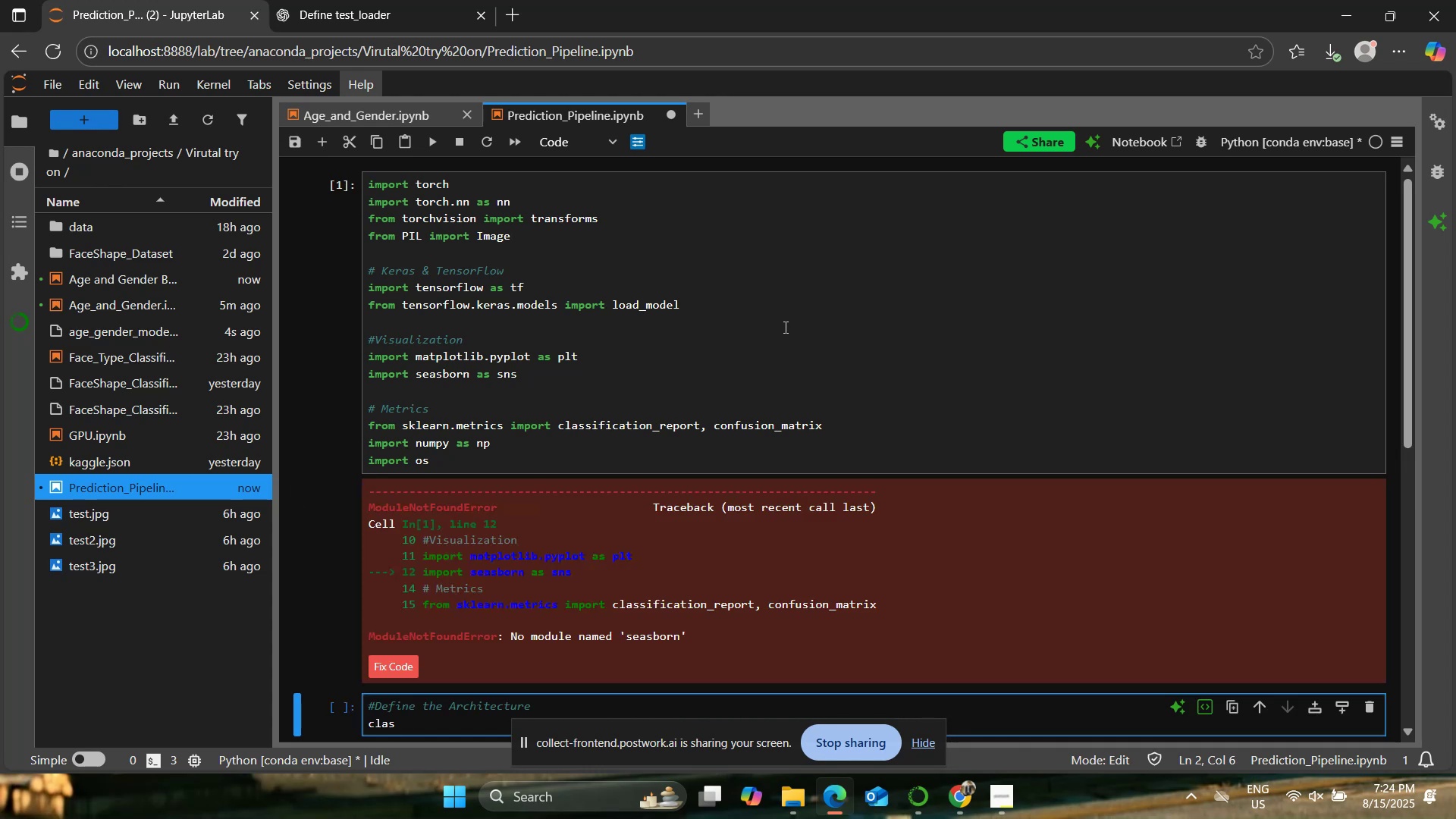 
left_click([792, 315])
 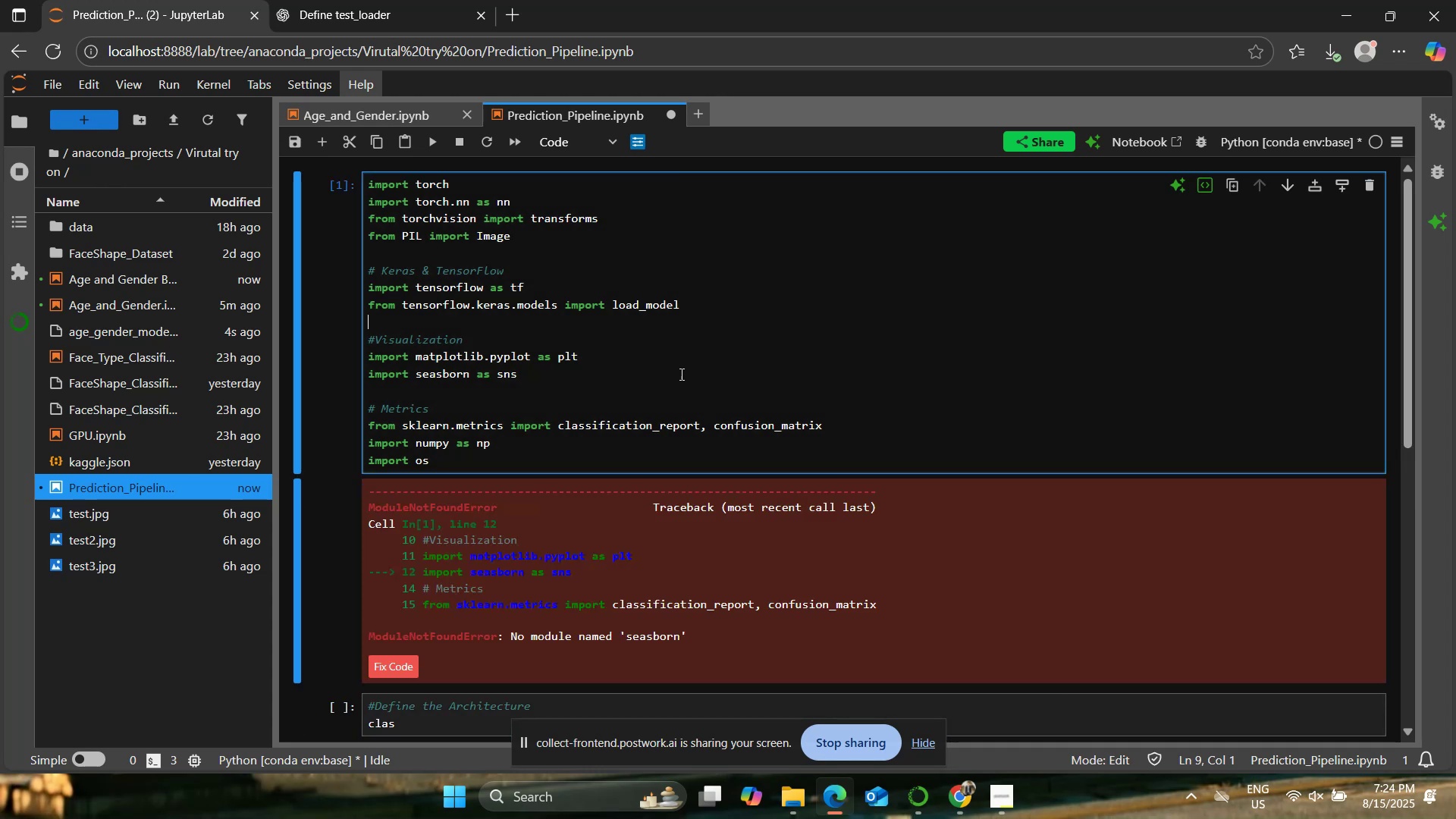 
scroll: coordinate [681, 364], scroll_direction: down, amount: 2.0
 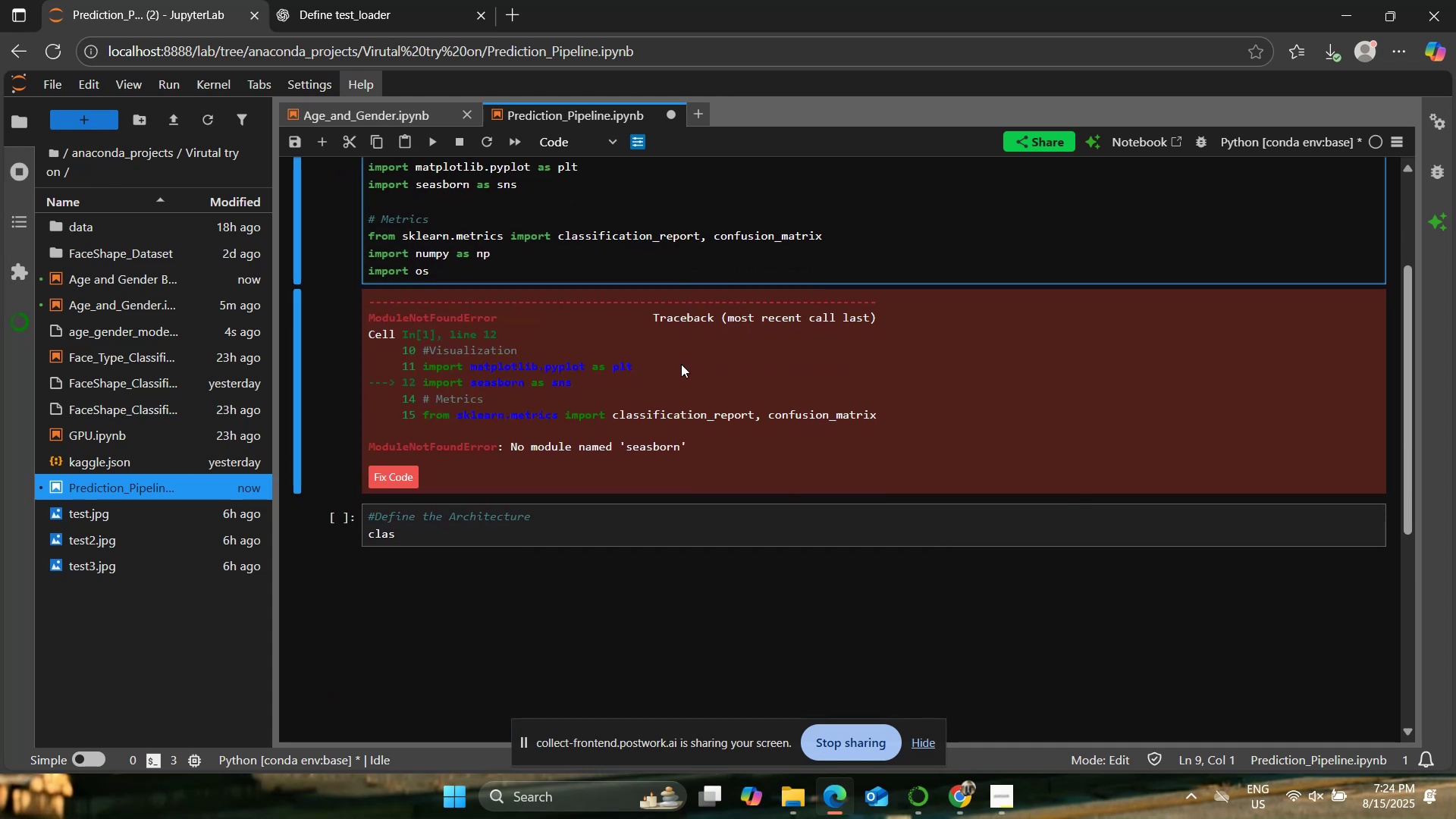 
scroll: coordinate [551, 582], scroll_direction: up, amount: 4.0
 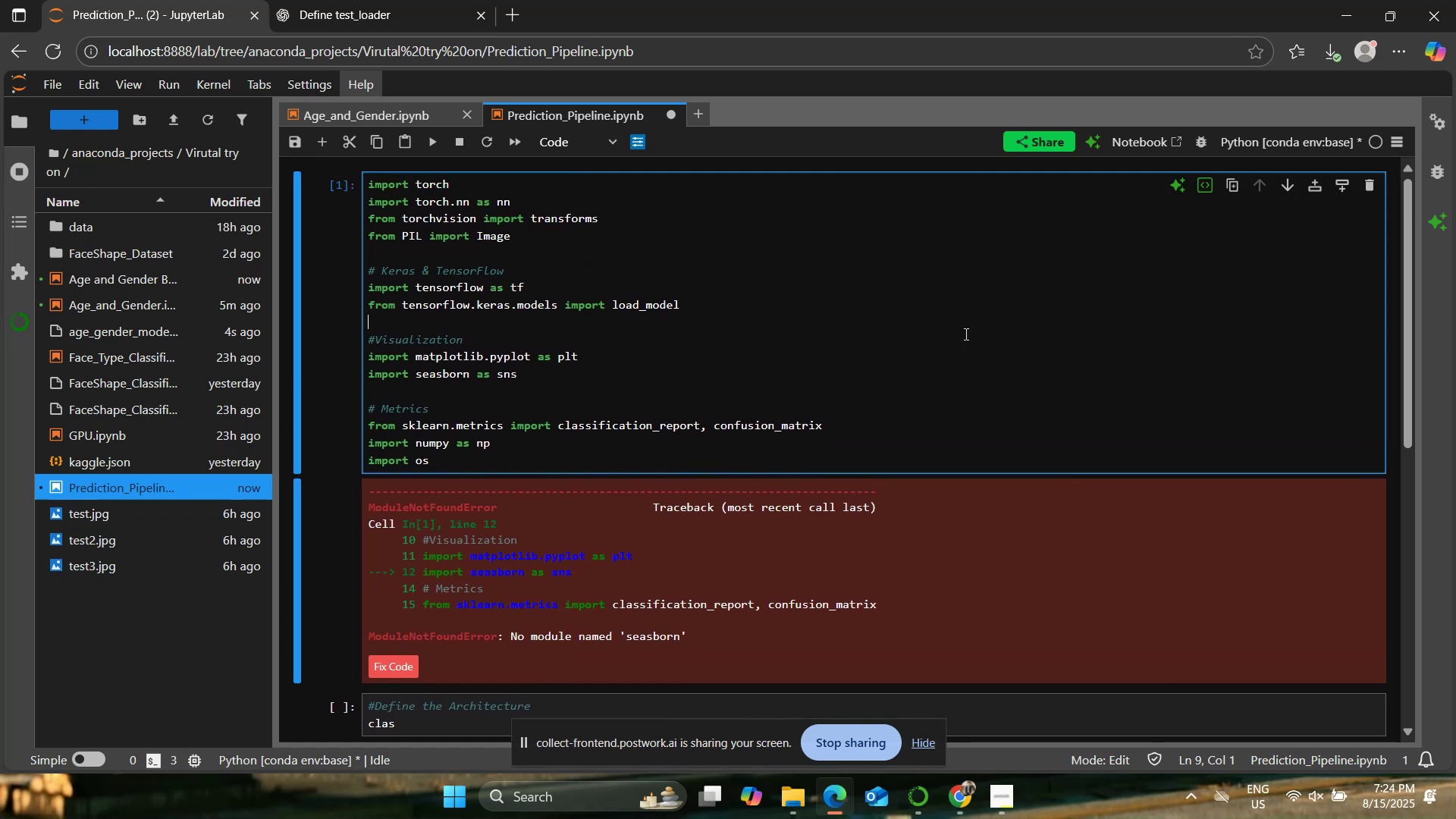 
mouse_move([1244, 187])
 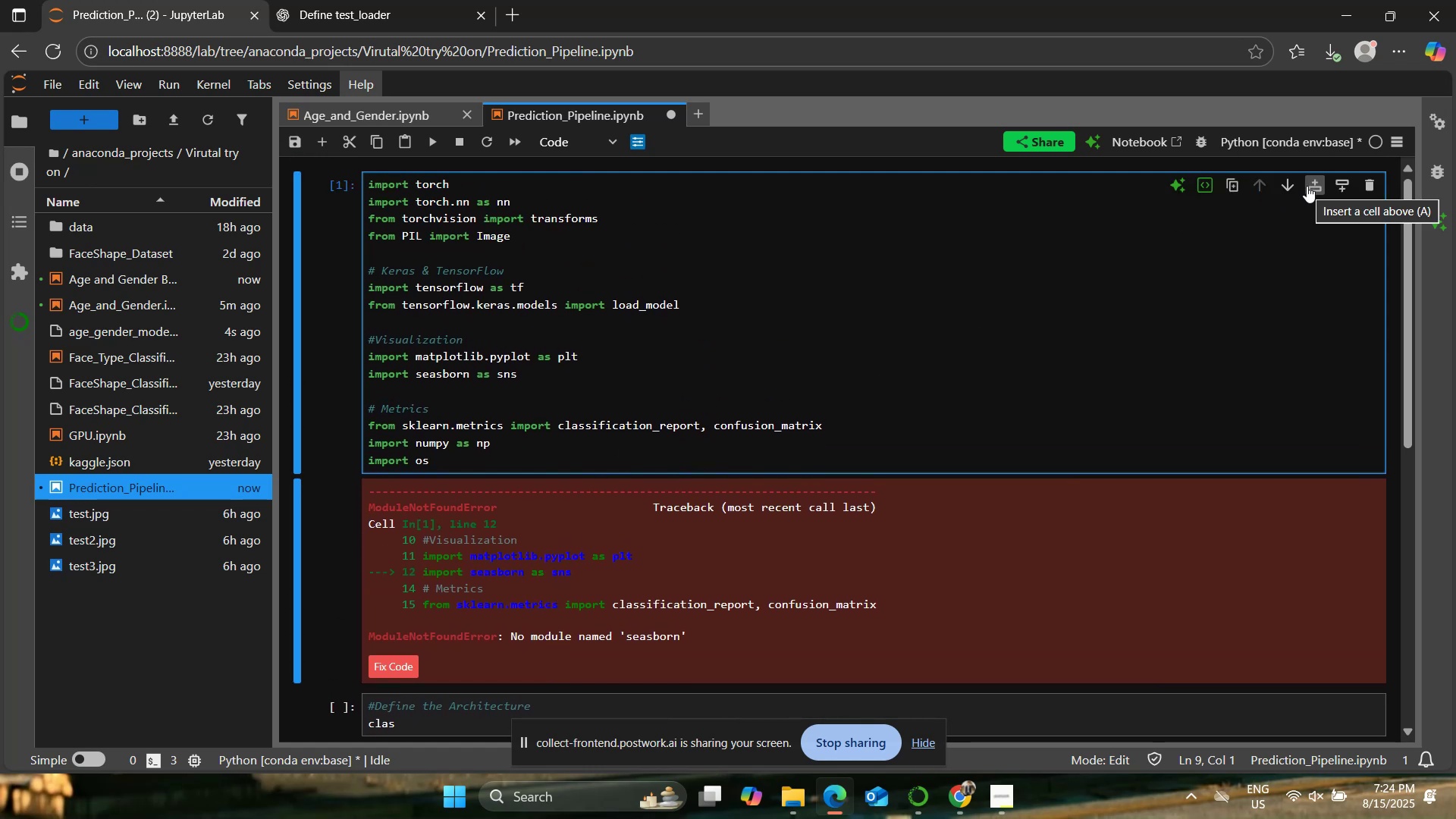 
left_click([1307, 186])
 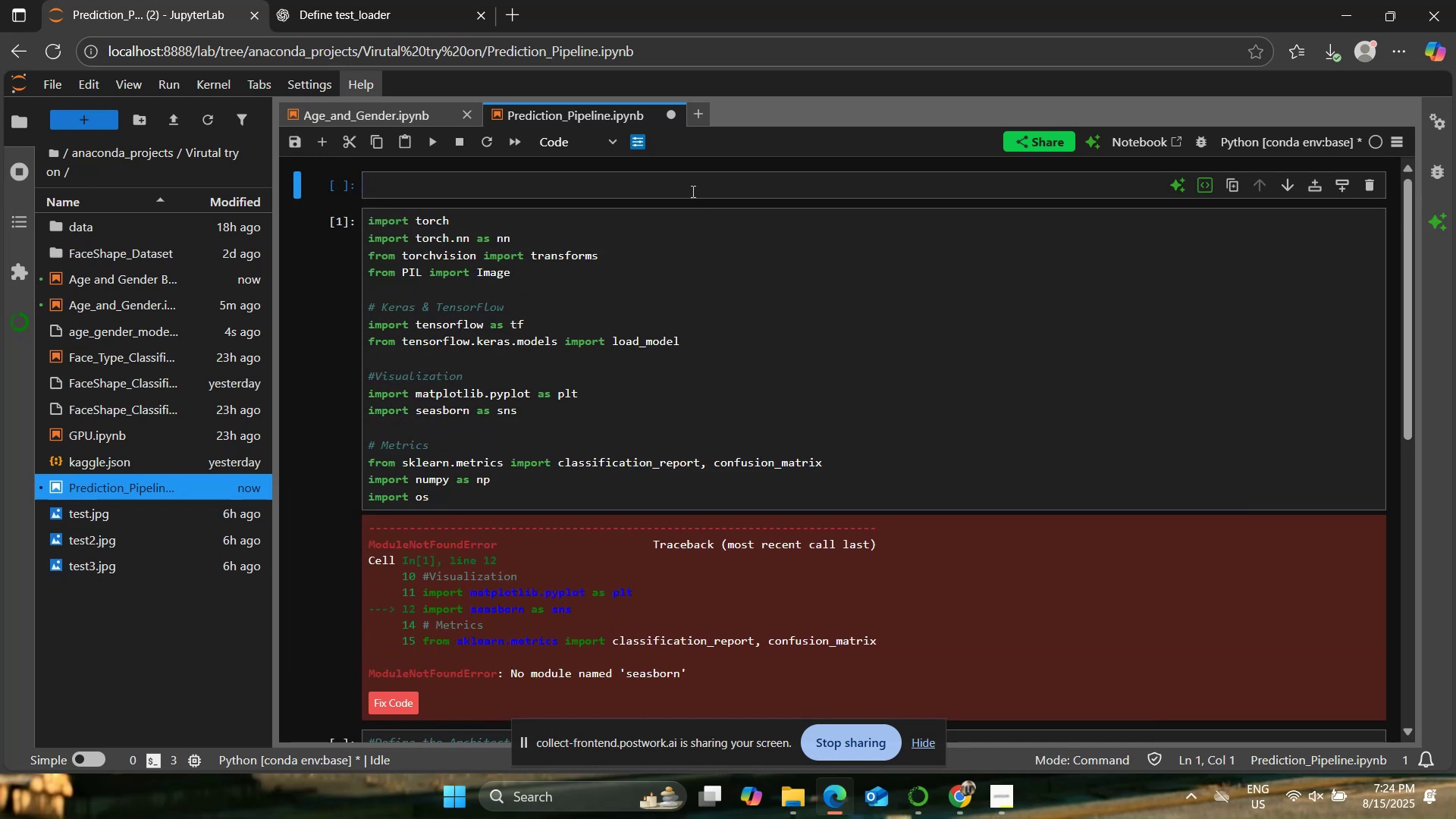 
left_click([686, 186])
 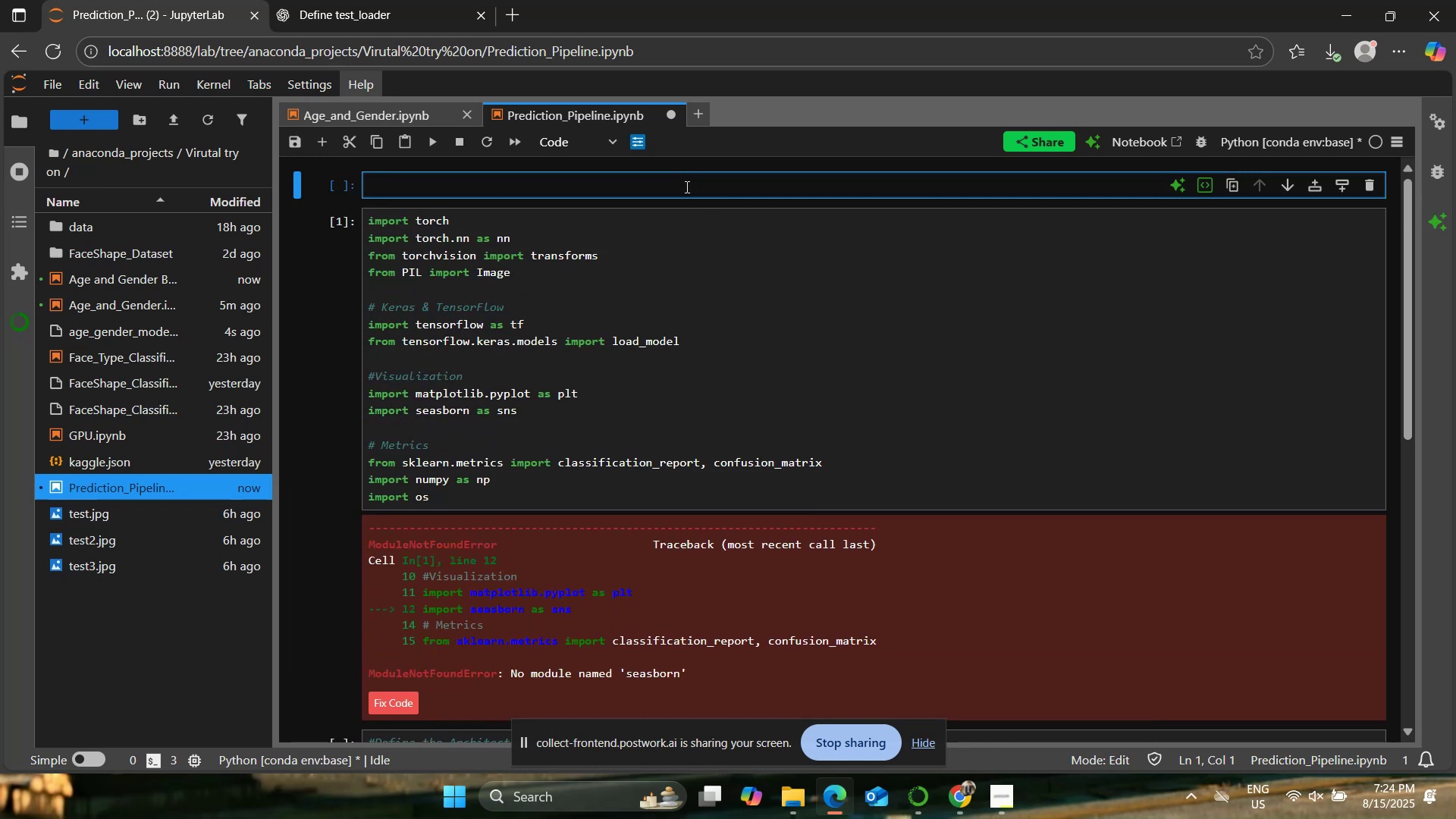 
type(!pip install)
 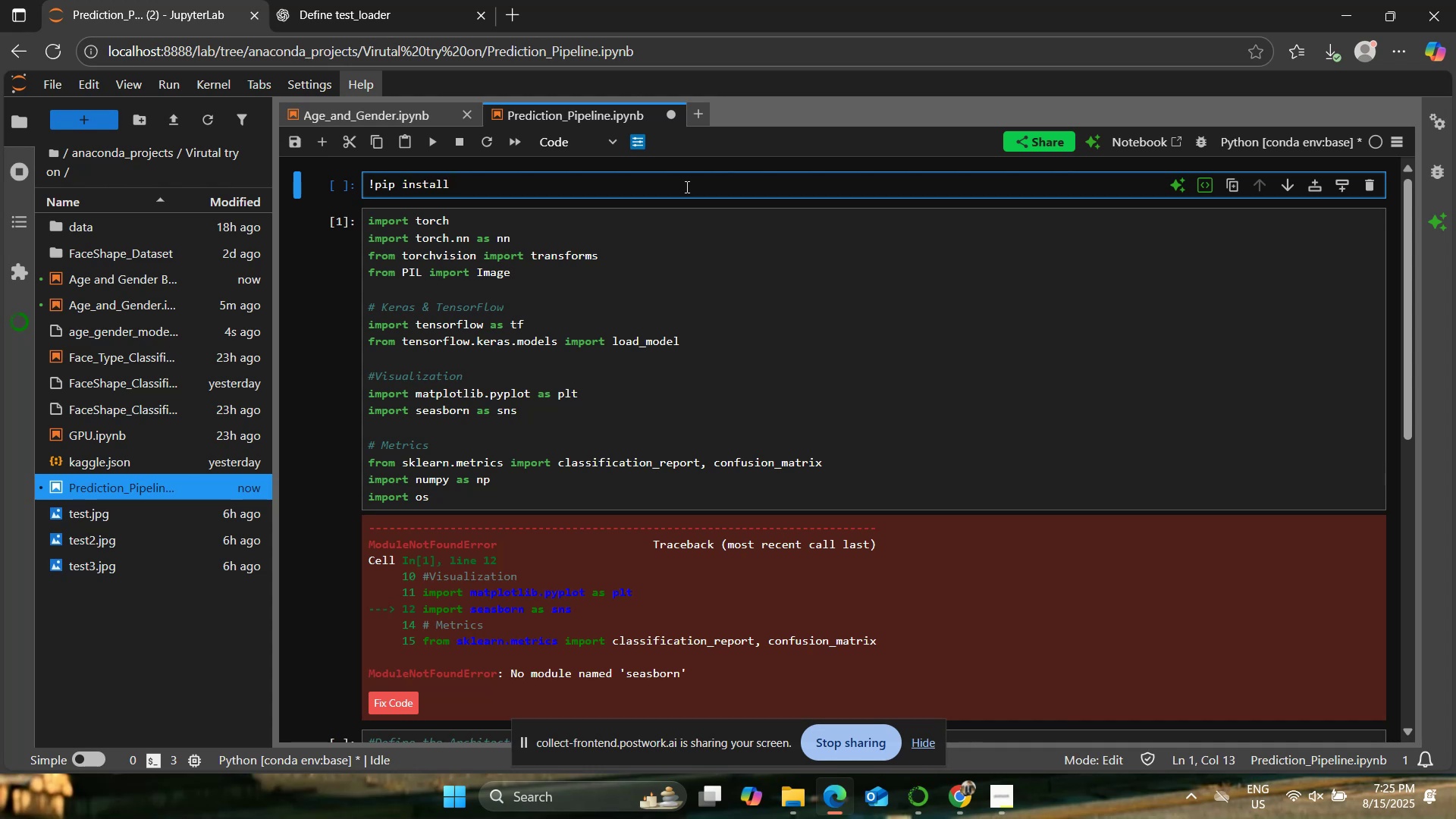 
wait(8.29)
 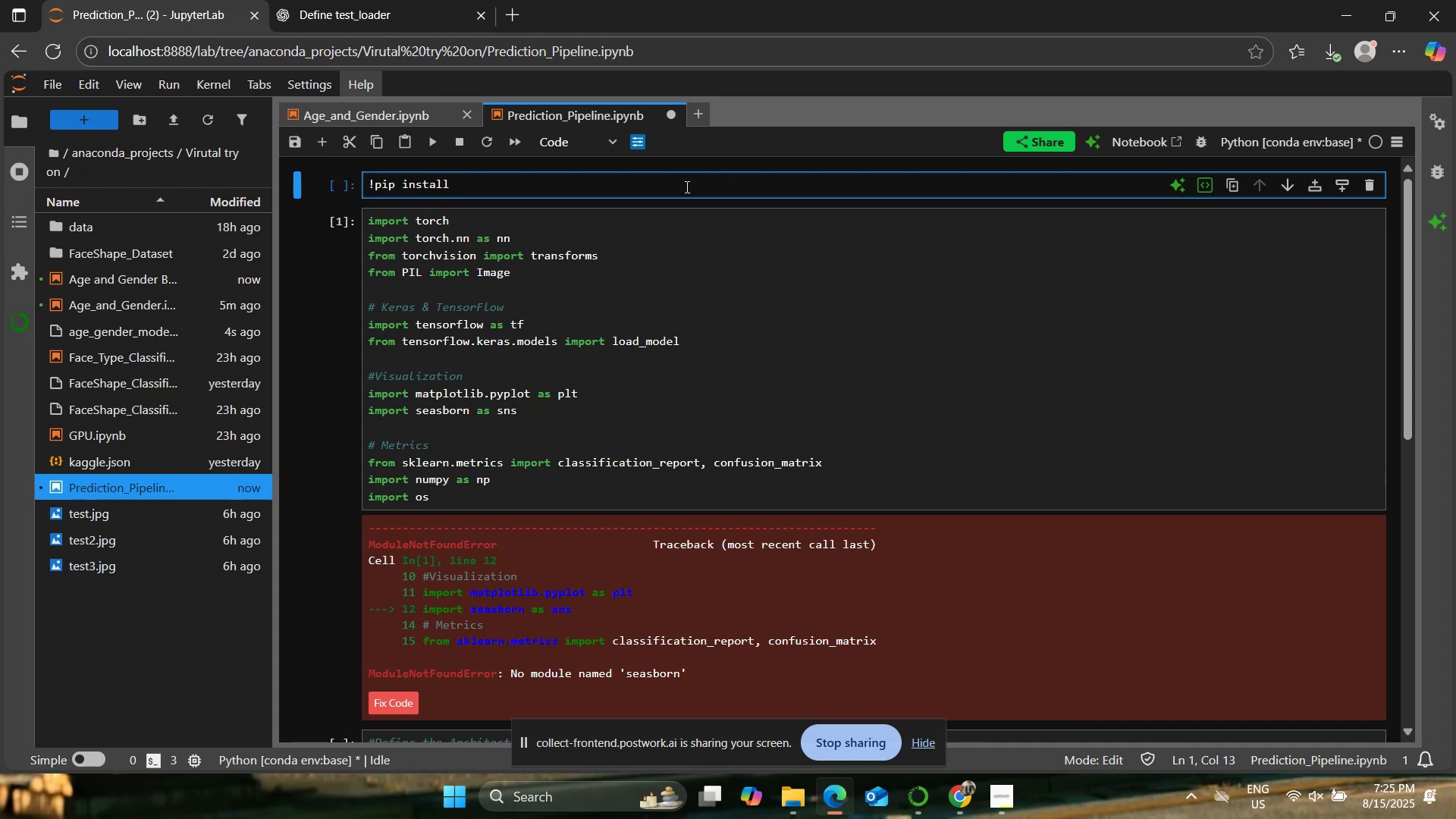 
key(Backspace)
 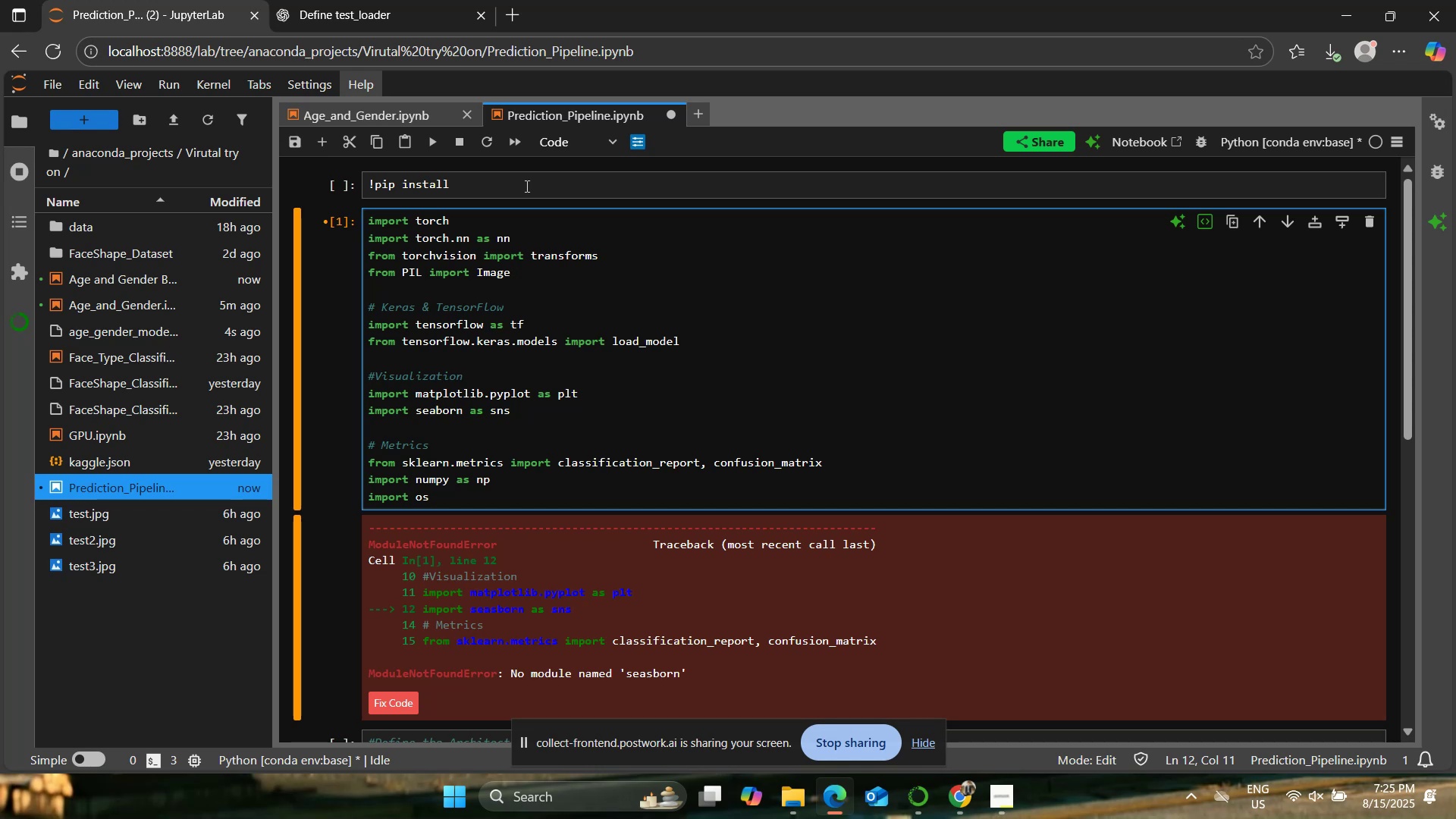 
left_click([556, 194])
 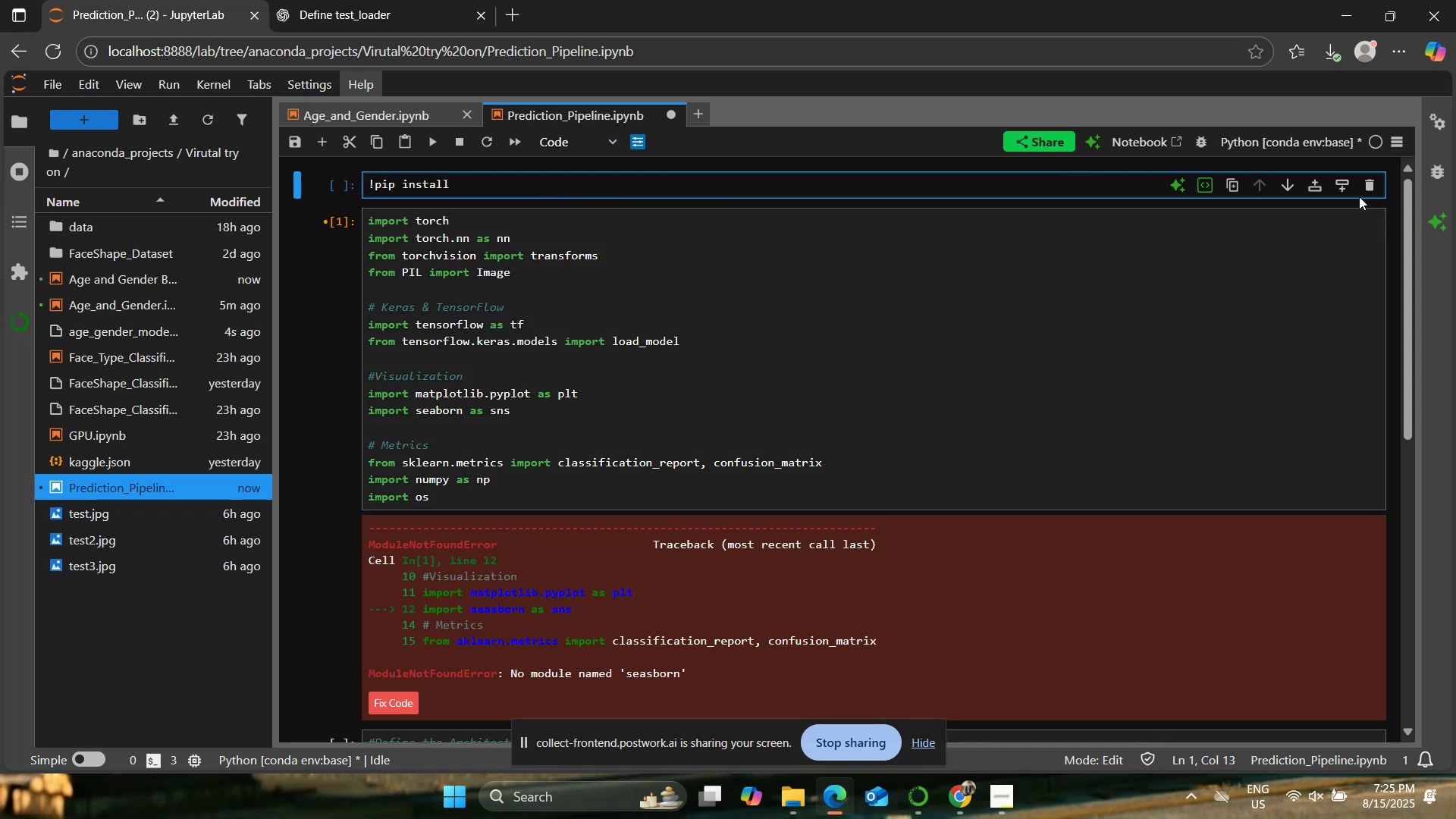 
left_click([1370, 185])
 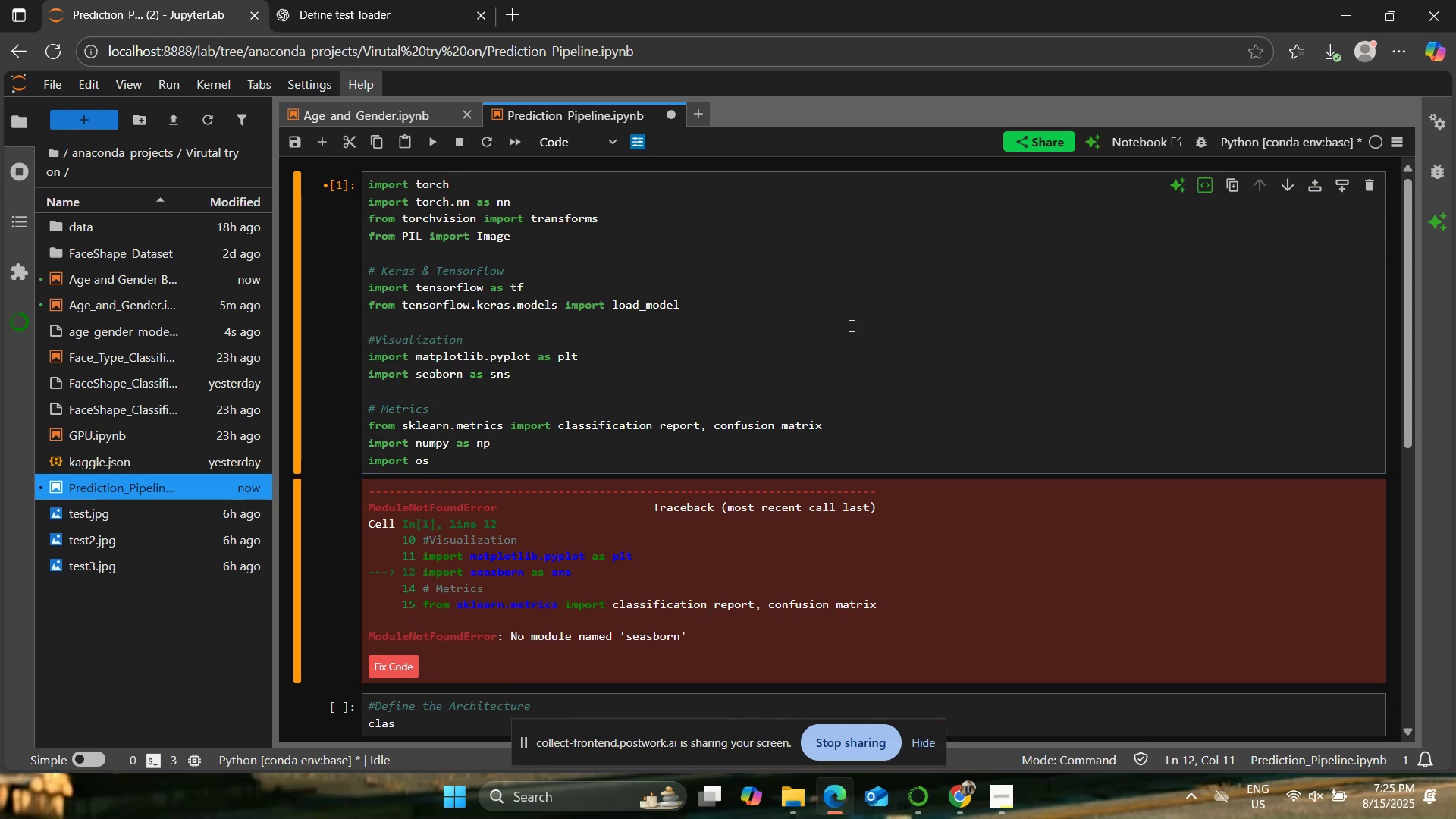 
left_click([769, 336])
 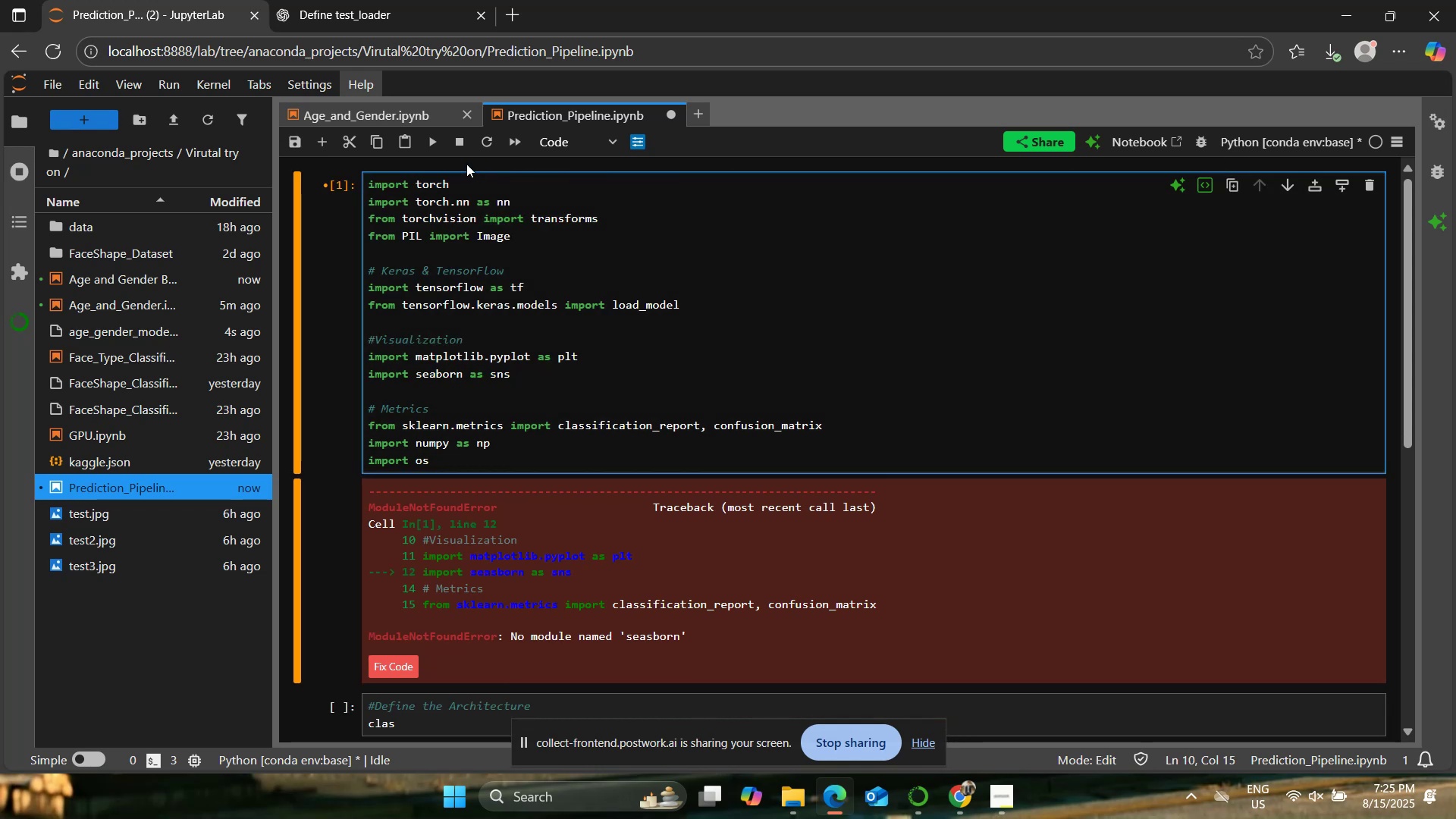 
left_click([432, 142])
 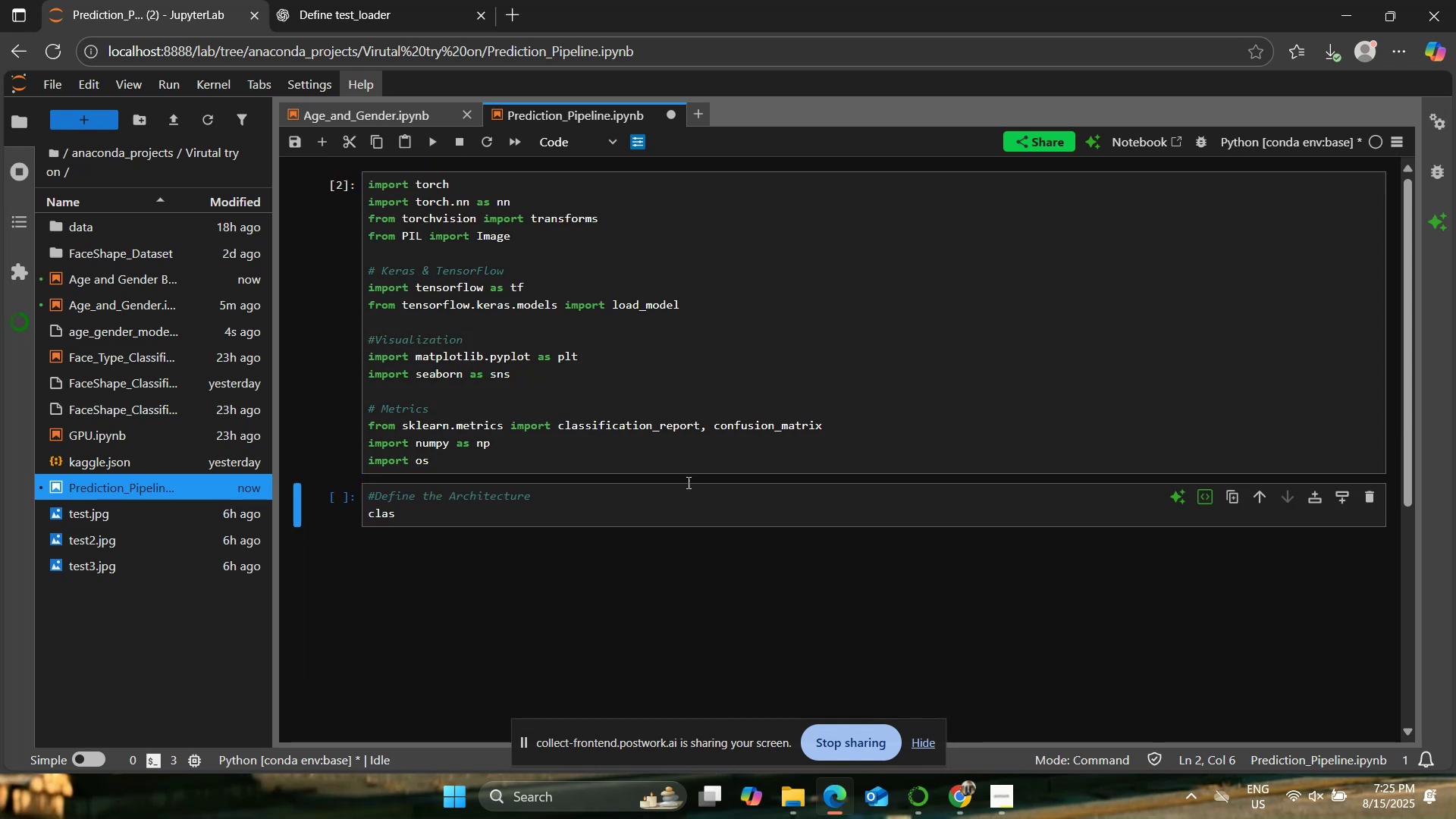 
left_click([643, 515])
 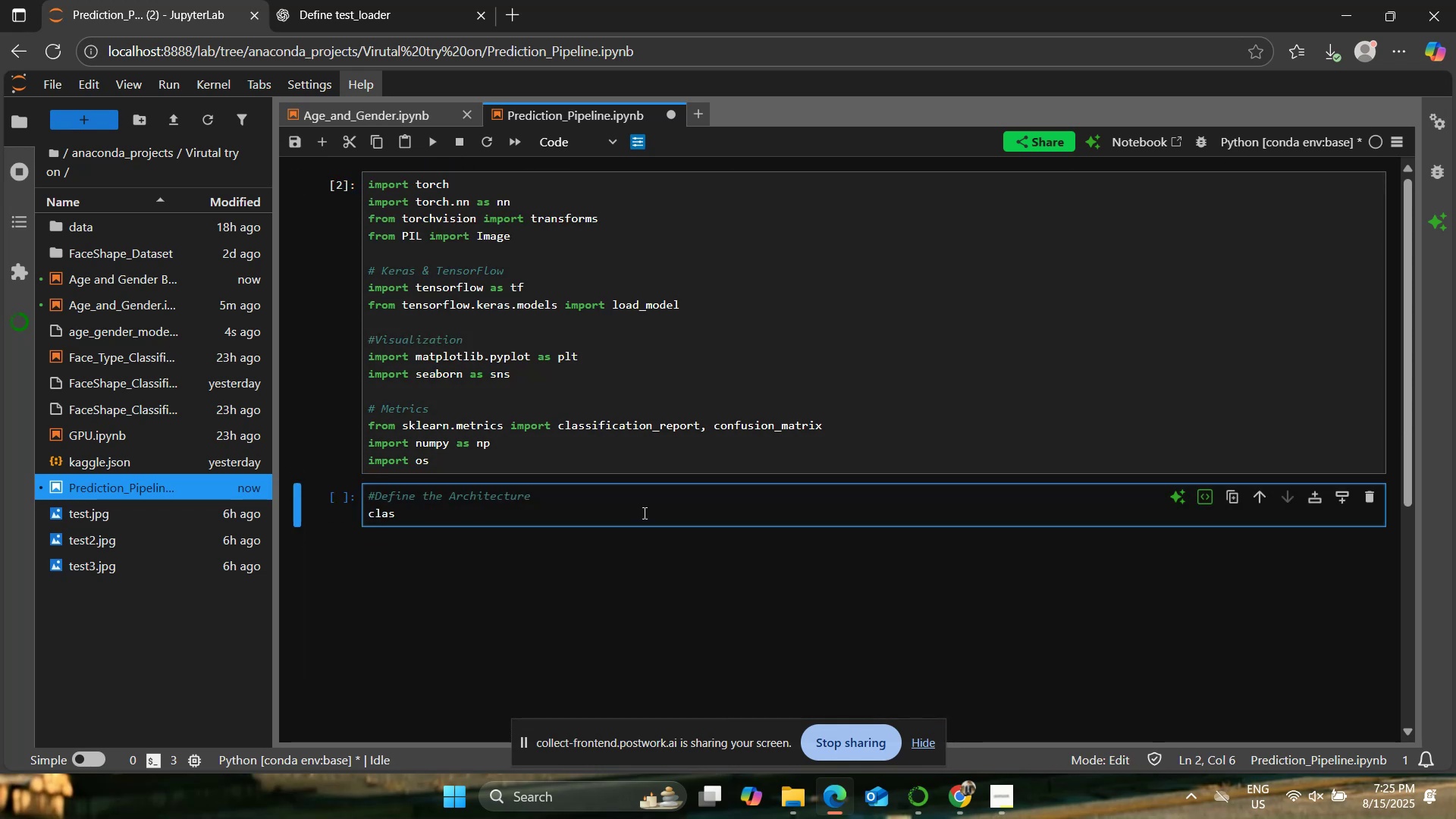 
key(Backspace)
type(s Aag)
key(Backspace)
key(Backspace)
type(geGenderModel(nn.N)
key(Backspace)
type(Module):)
 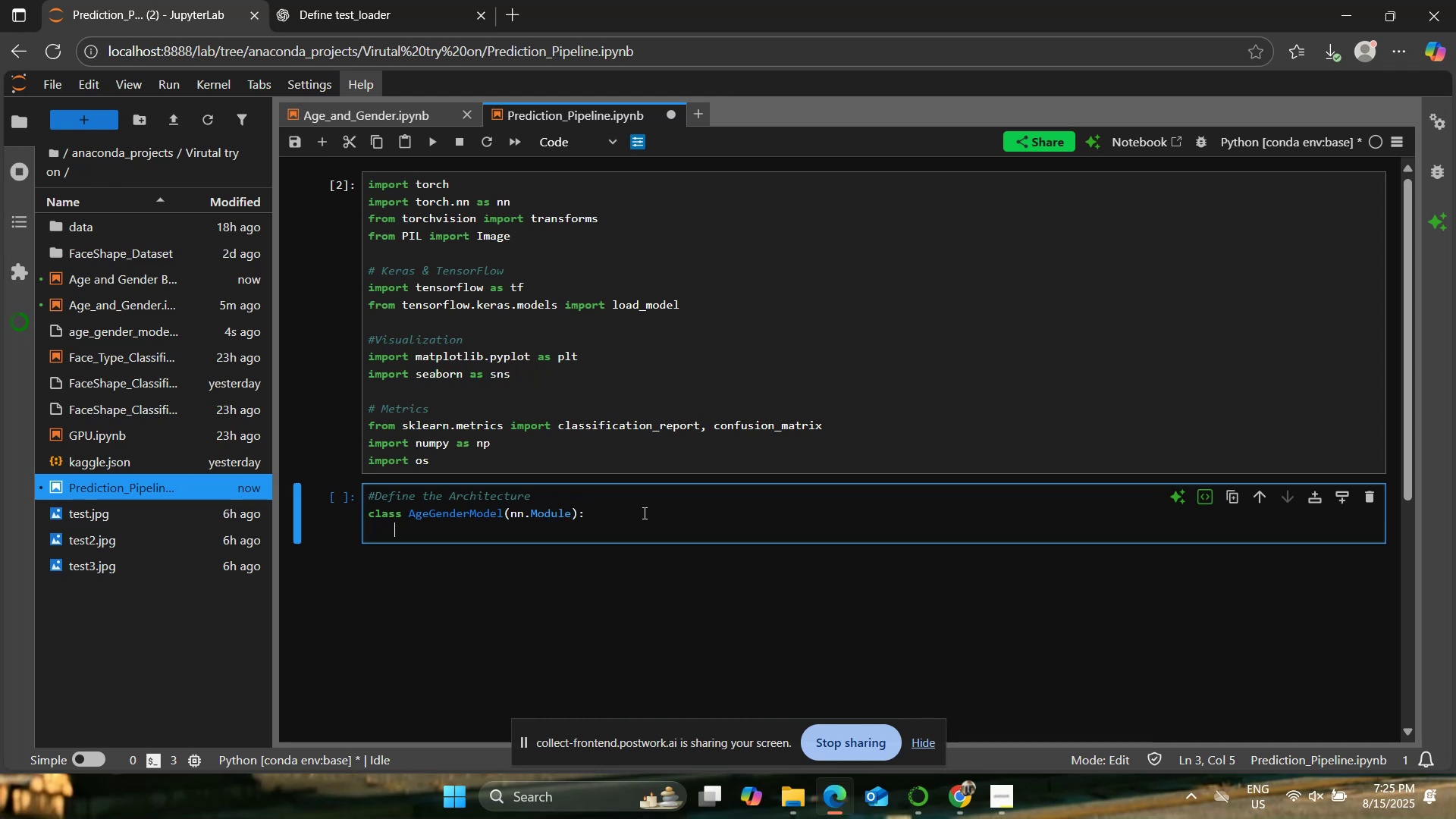 
 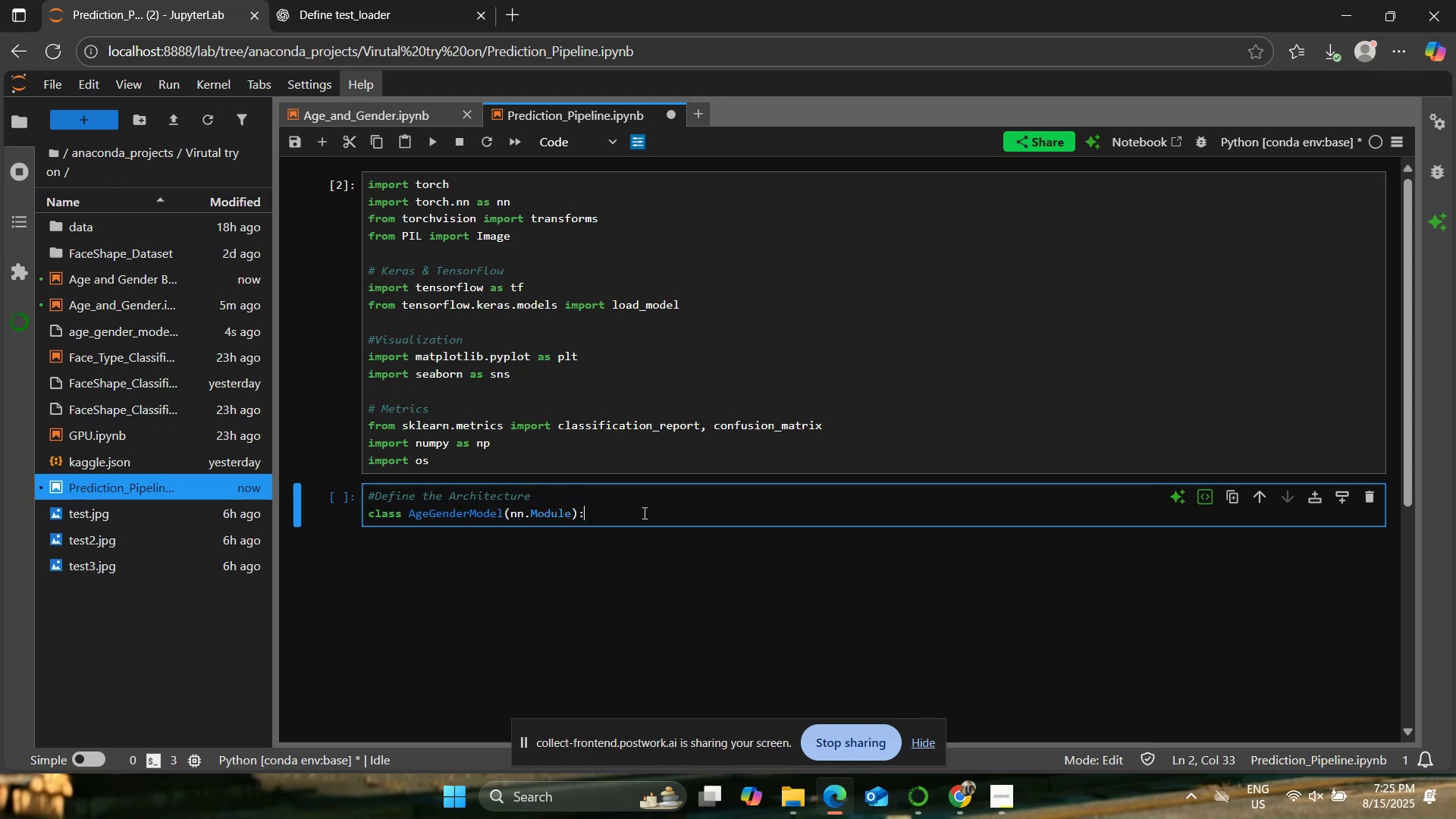 
key(Enter)
 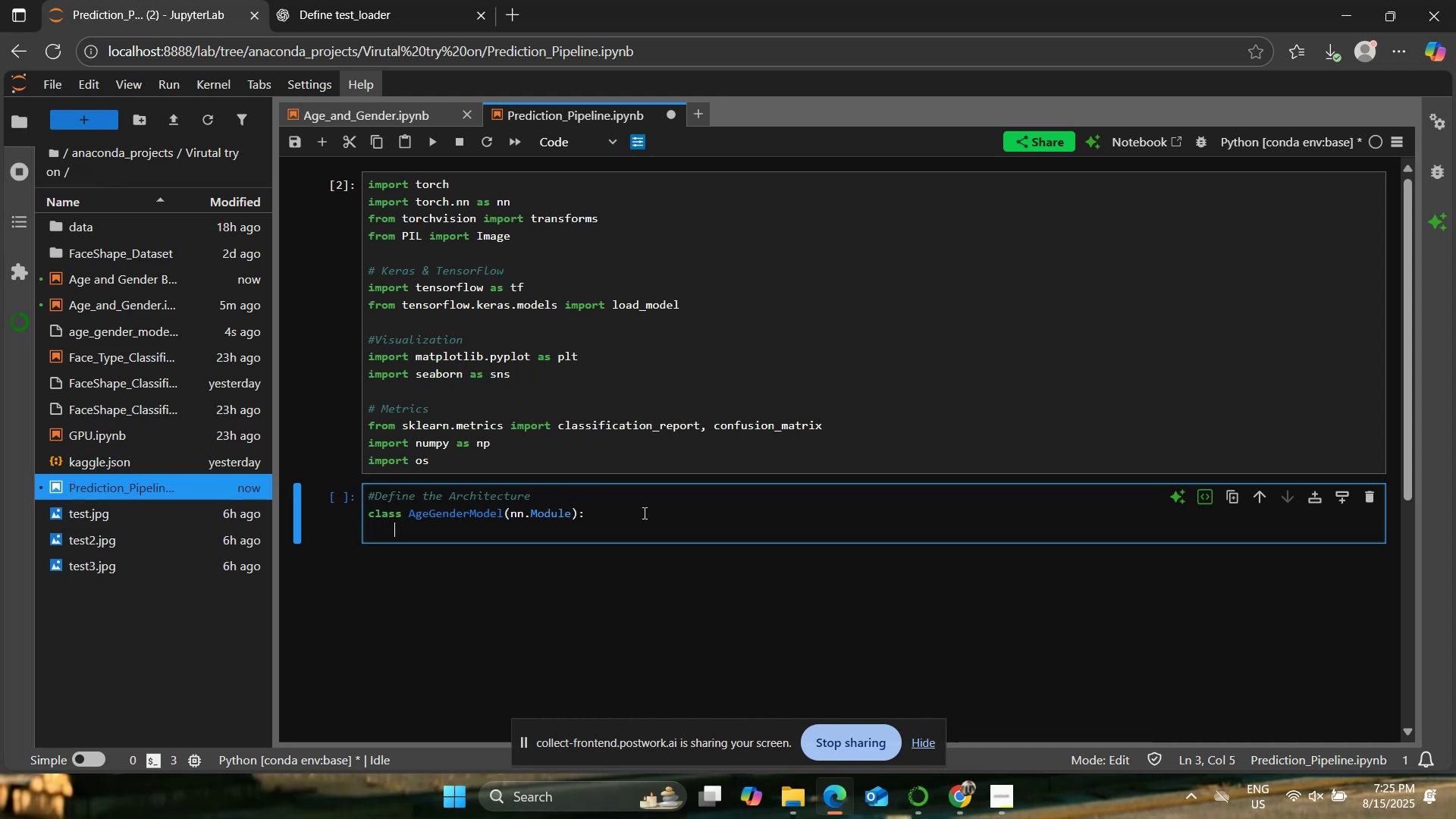 
type(def __init__(slef)
key(Backspace)
key(Backspace)
key(Backspace)
type(elf, num_gender_classes=2):)
 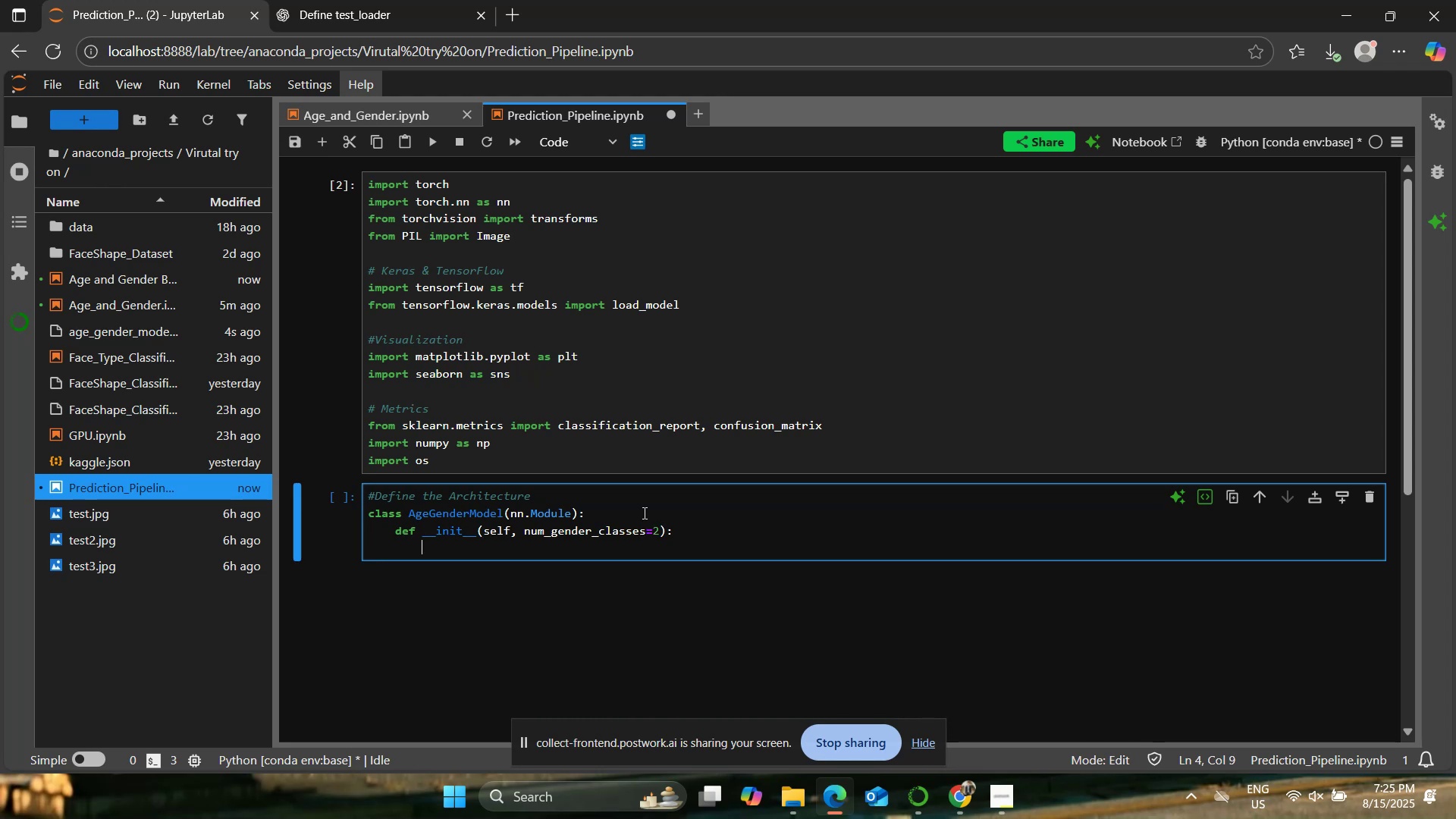 
 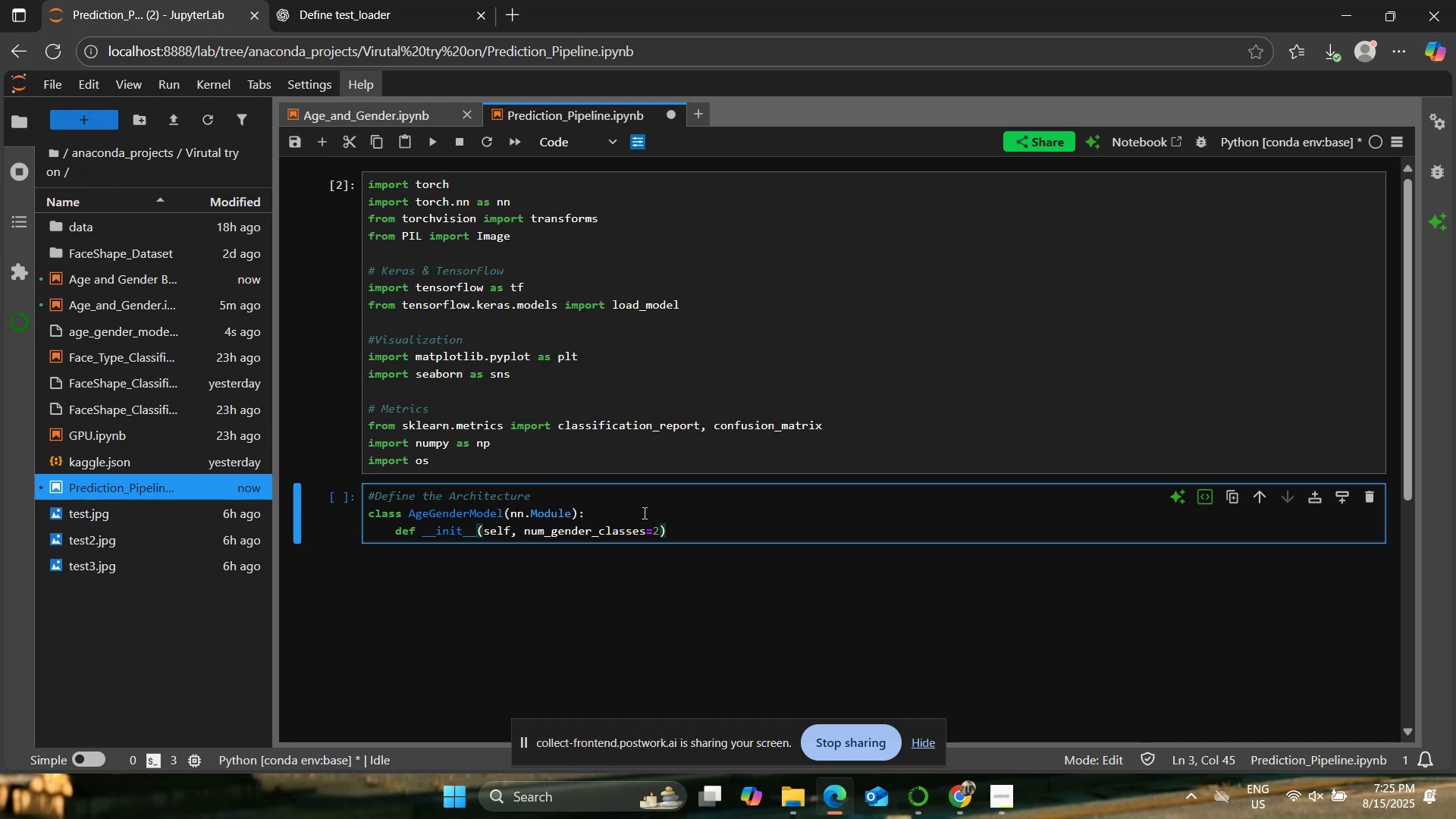 
key(Enter)
 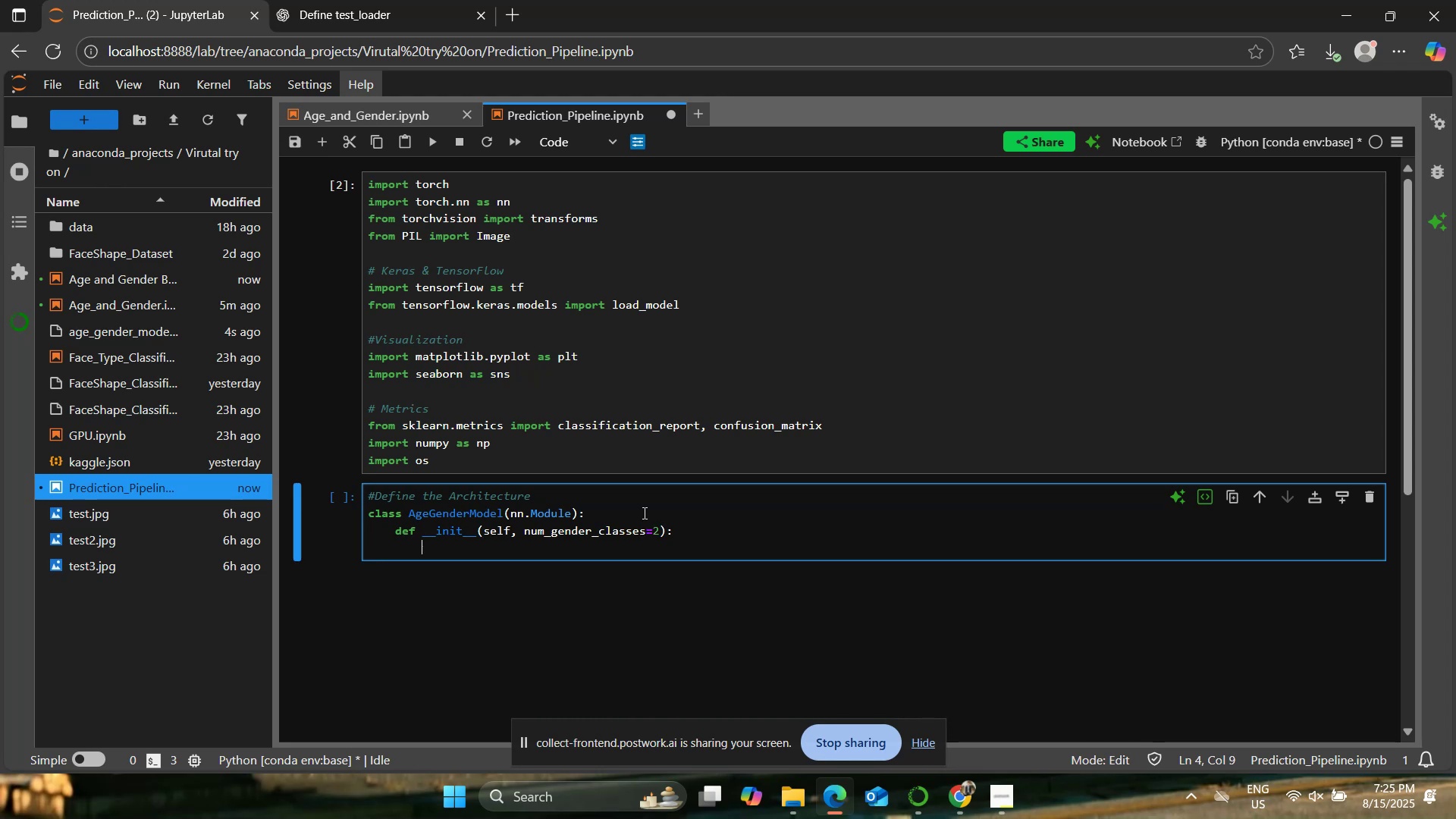 
type(self.features = nn.sequential())
 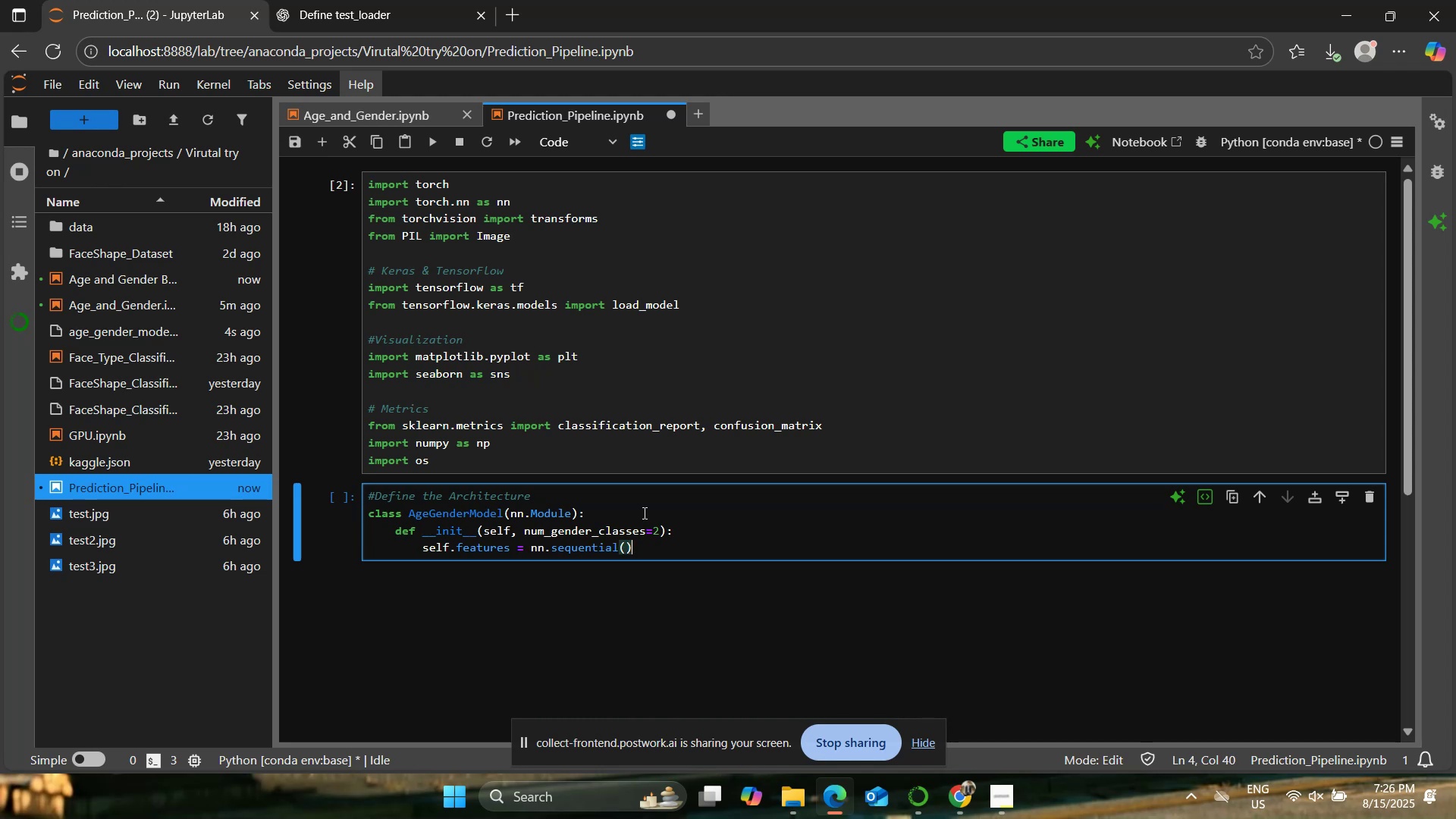 
 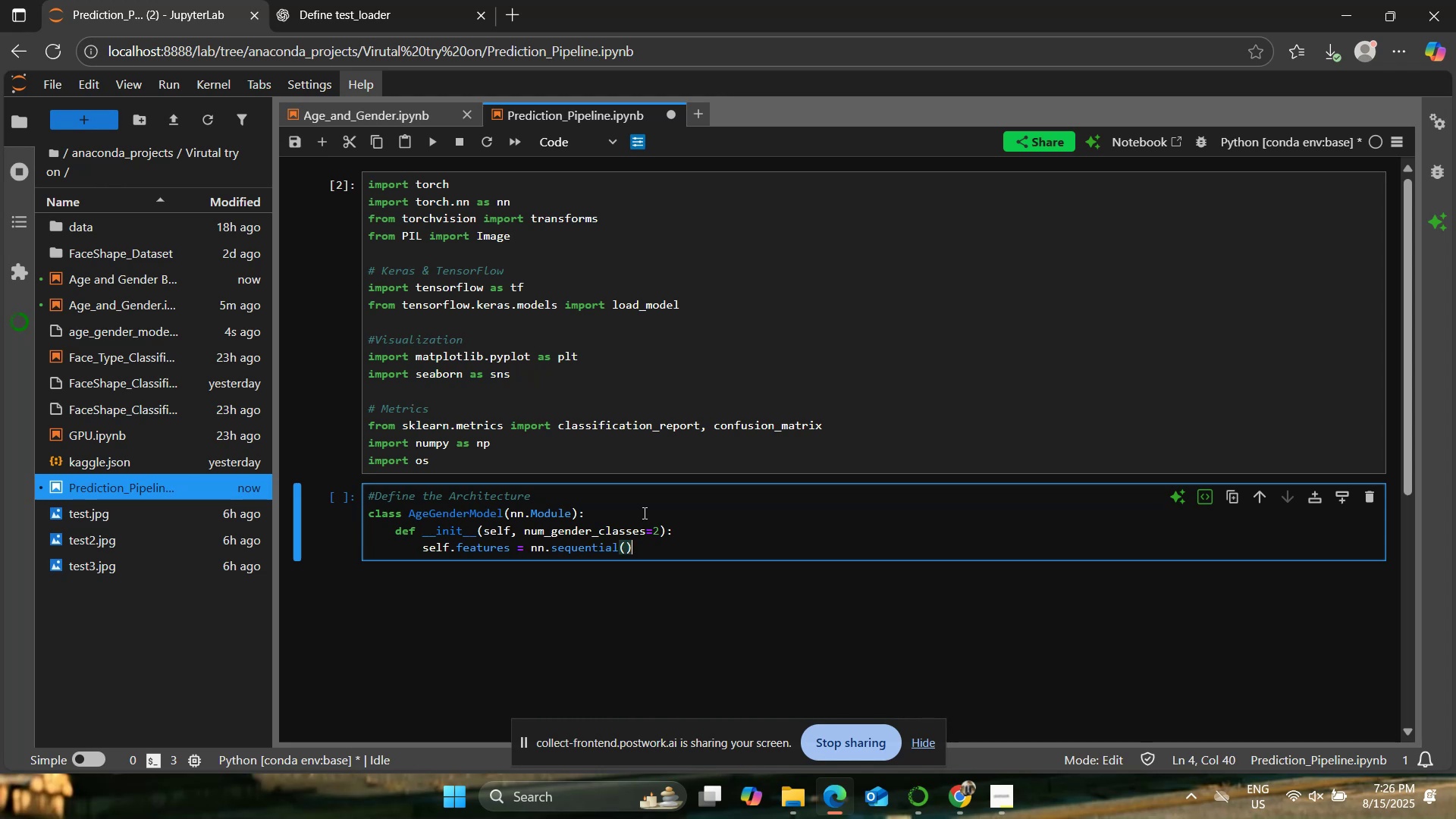 
key(ArrowLeft)
 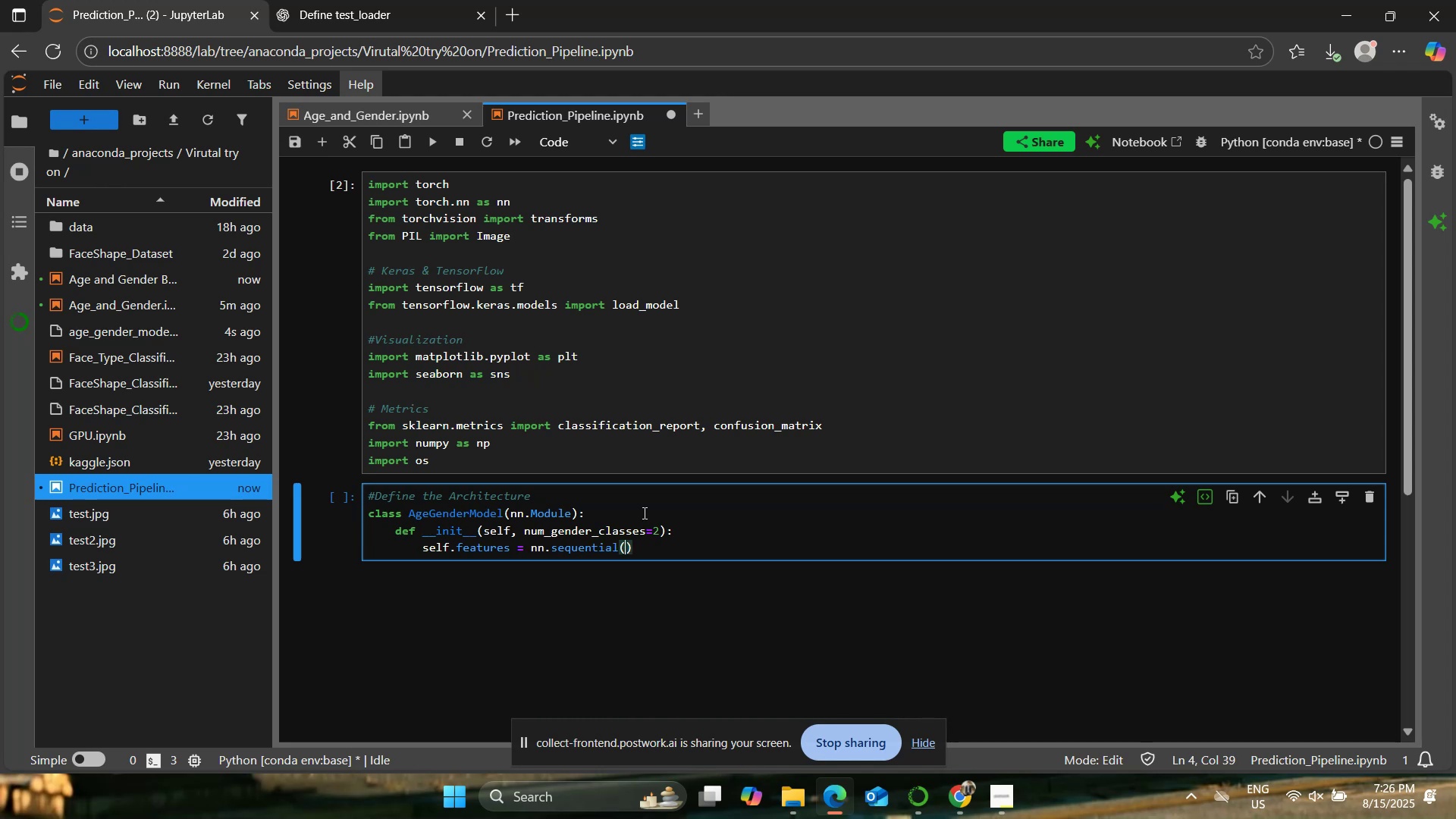 
key(Enter)
 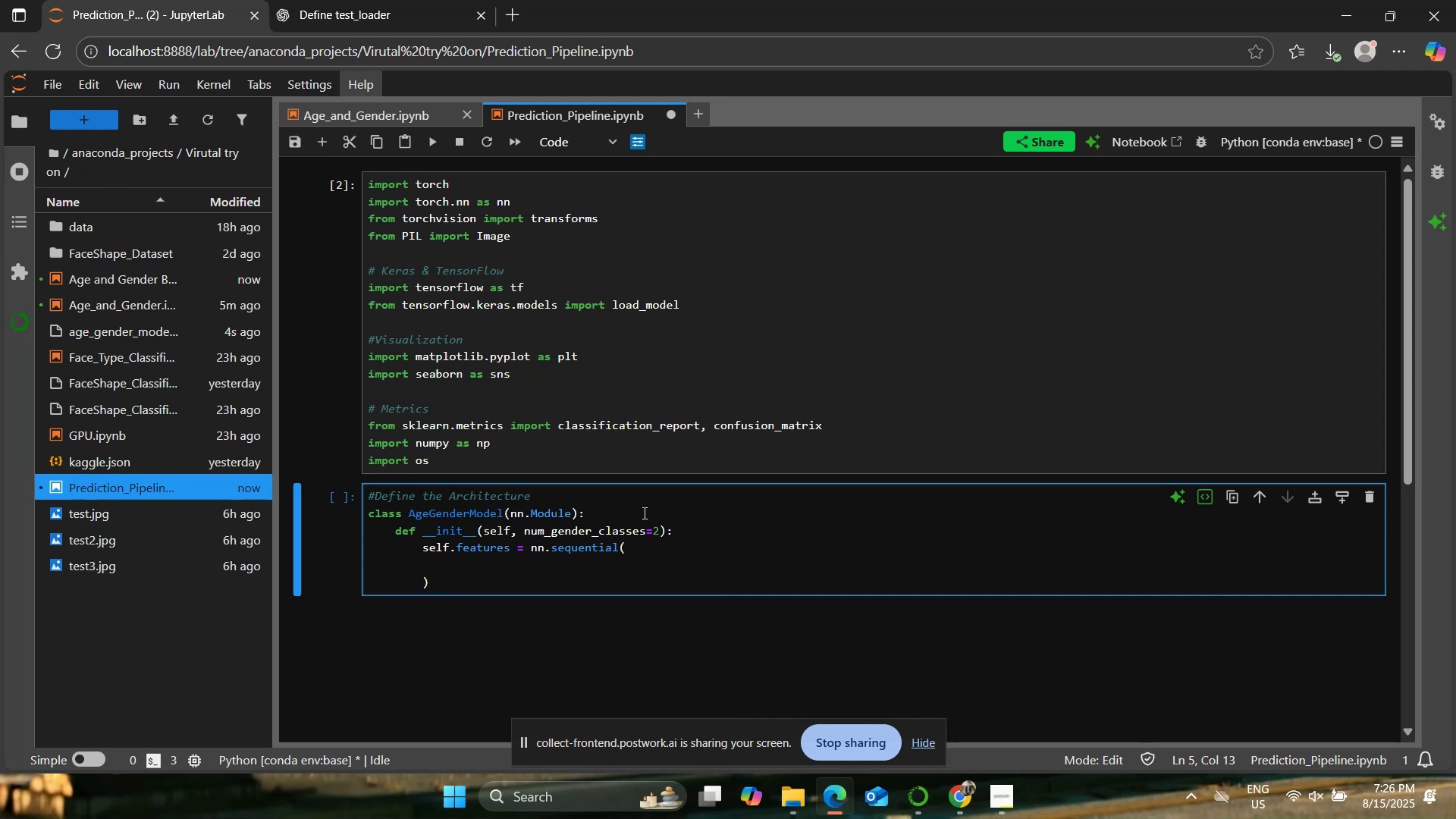 
type(nn.Conv2d(3,16,3)
 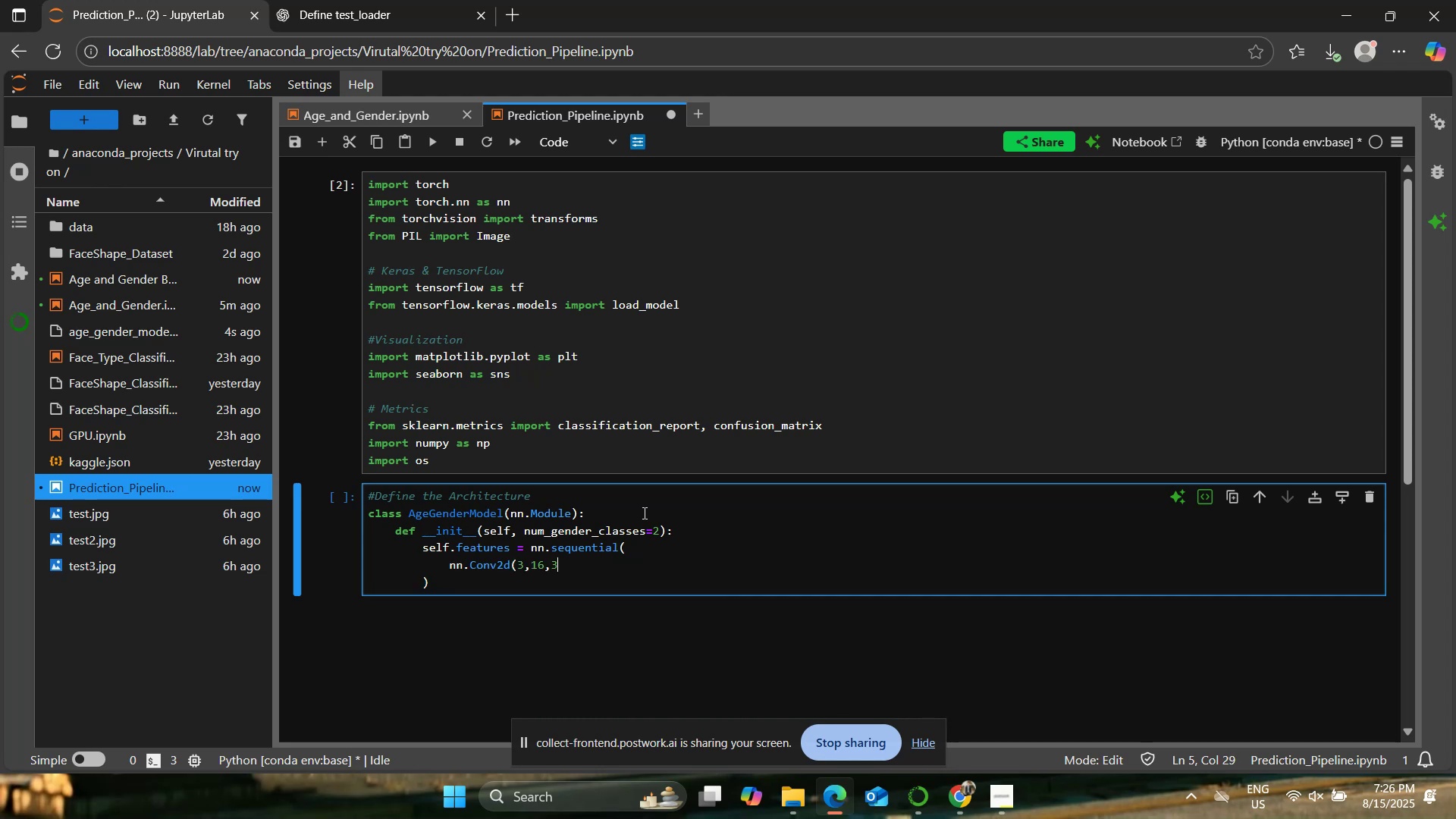 
wait(6.8)
 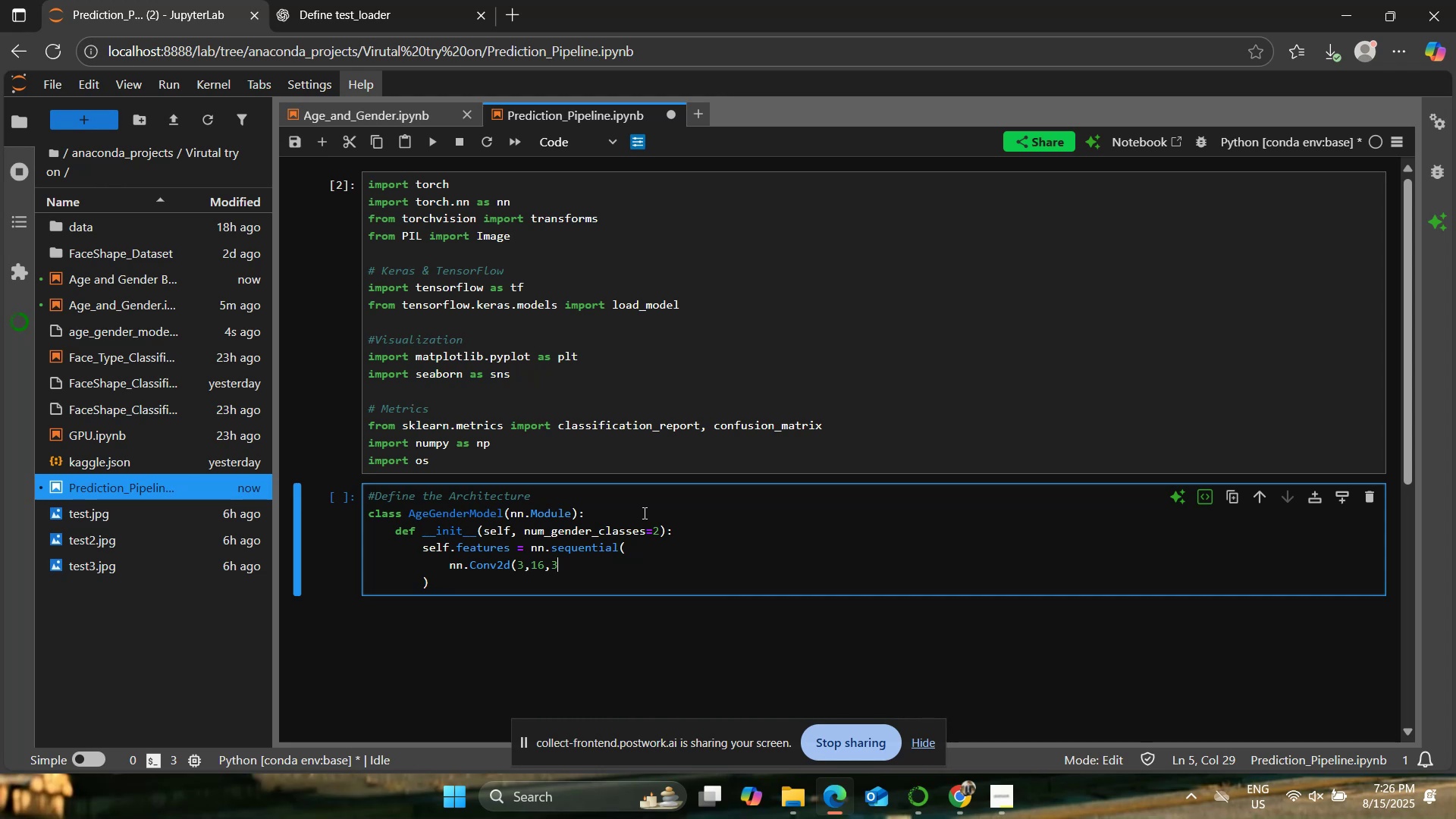 
double_click([142, 297])
 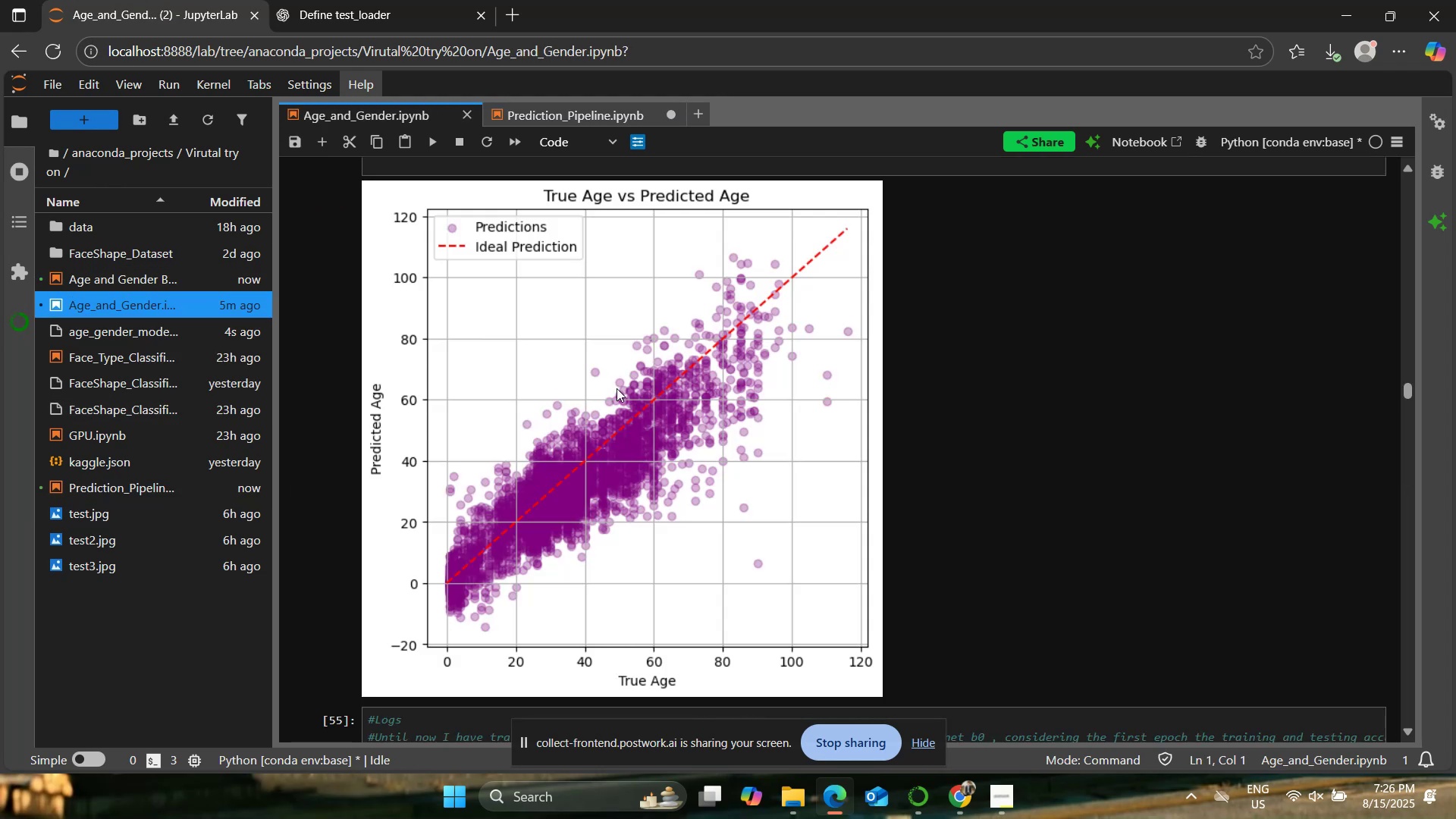 
scroll: coordinate [497, 400], scroll_direction: up, amount: 19.0
 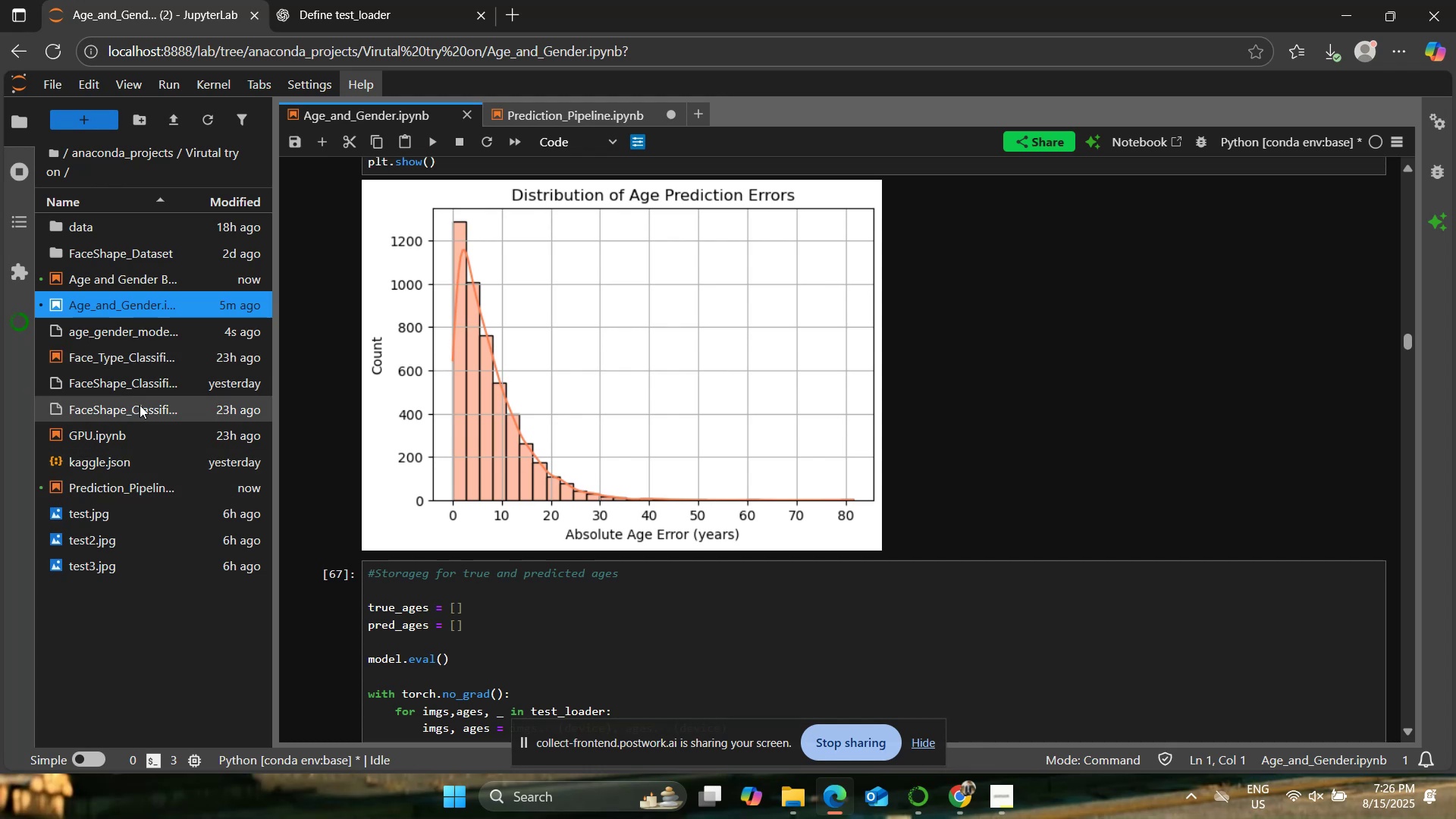 
double_click([146, 353])
 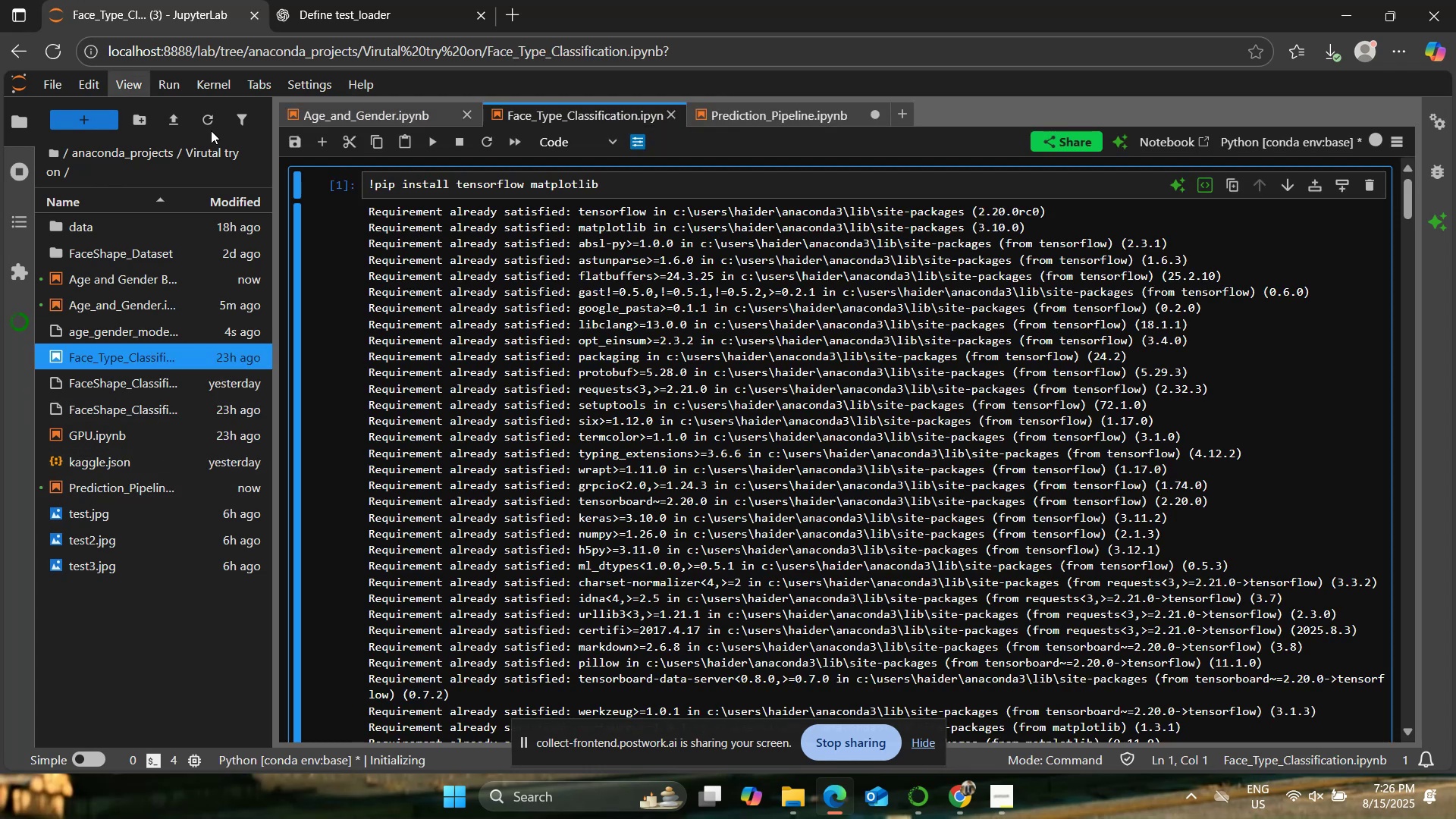 
scroll: coordinate [685, 417], scroll_direction: down, amount: 7.0
 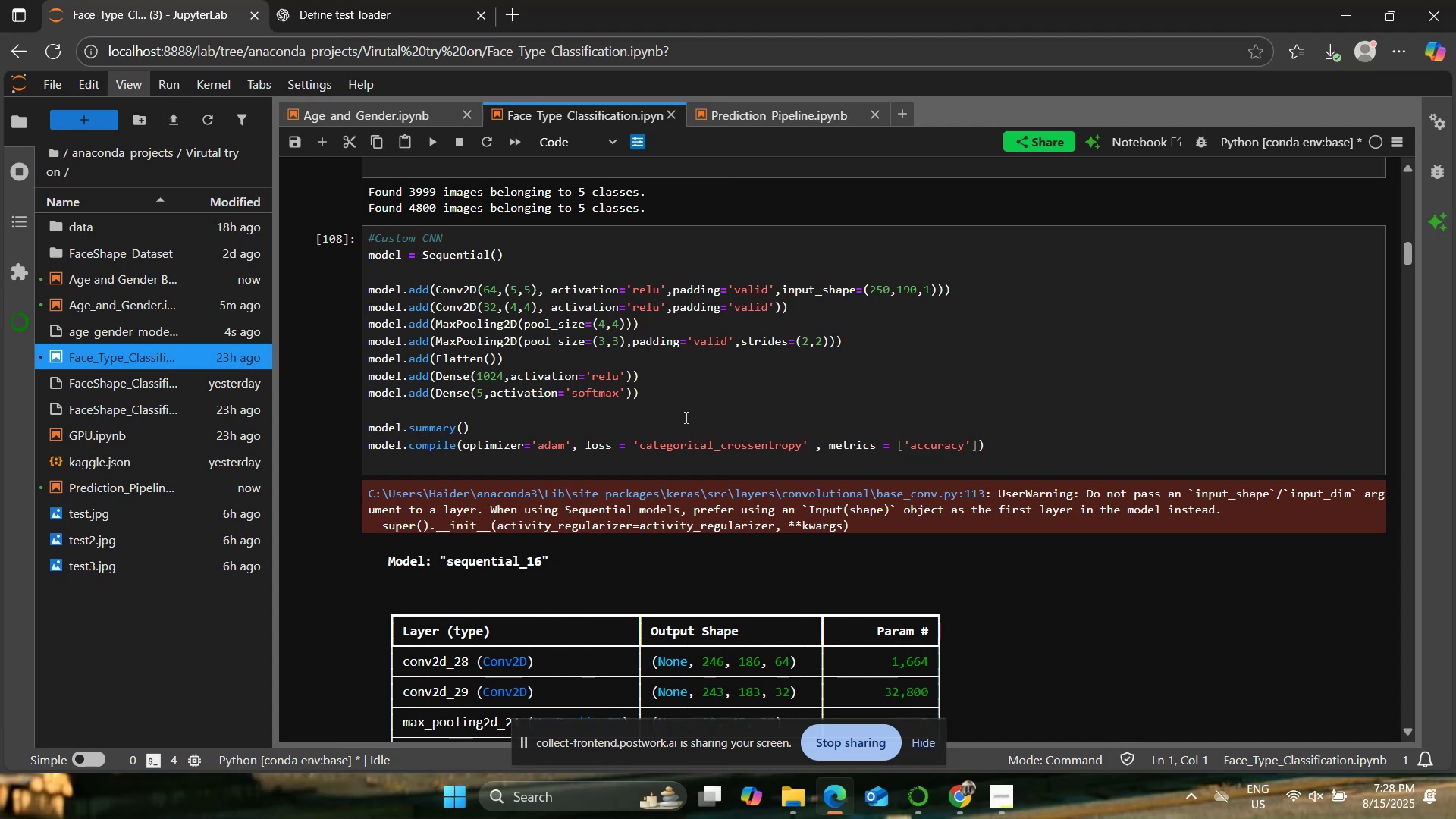 
wait(91.17)
 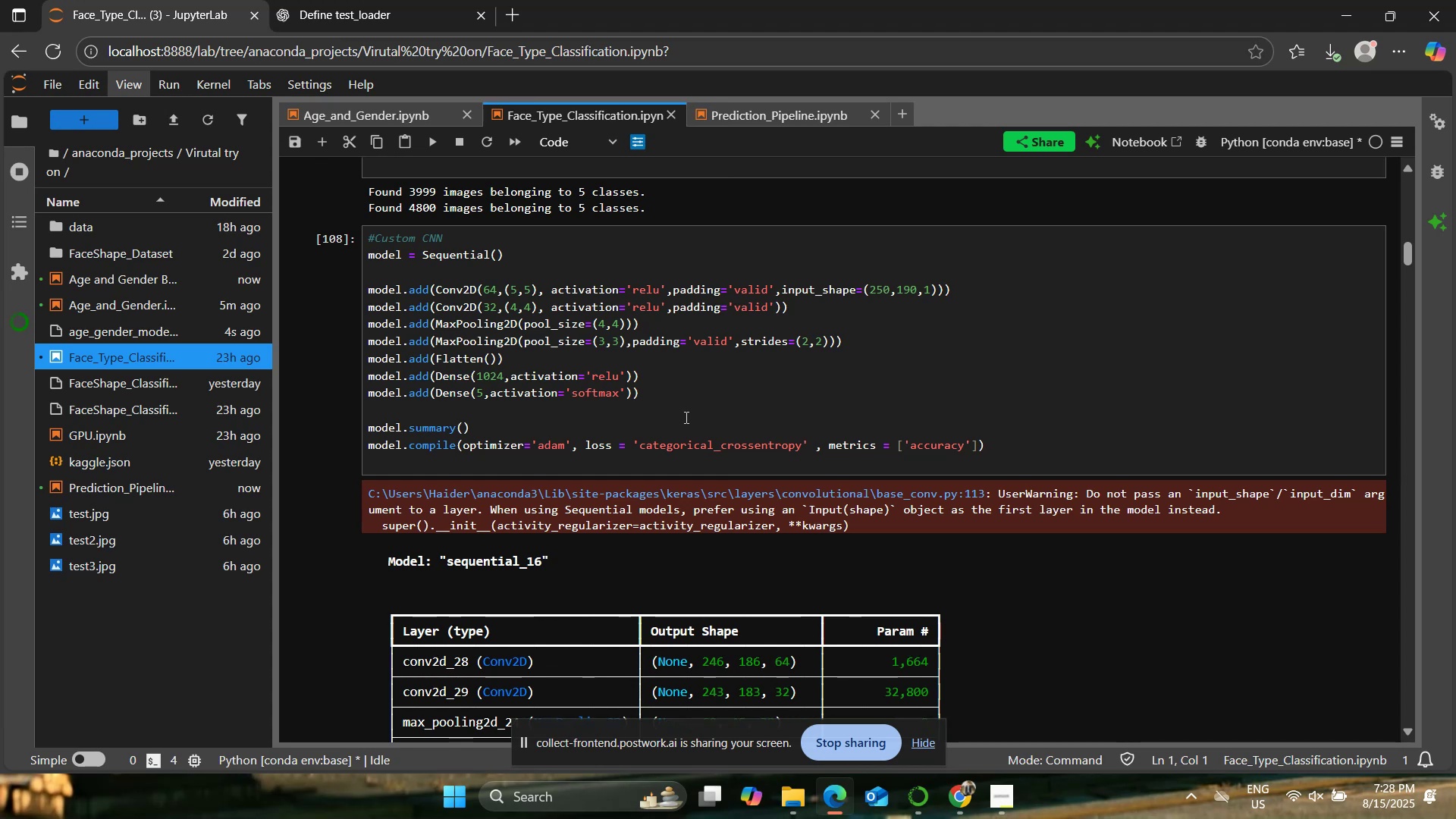 
scroll: coordinate [692, 423], scroll_direction: down, amount: 10.0
 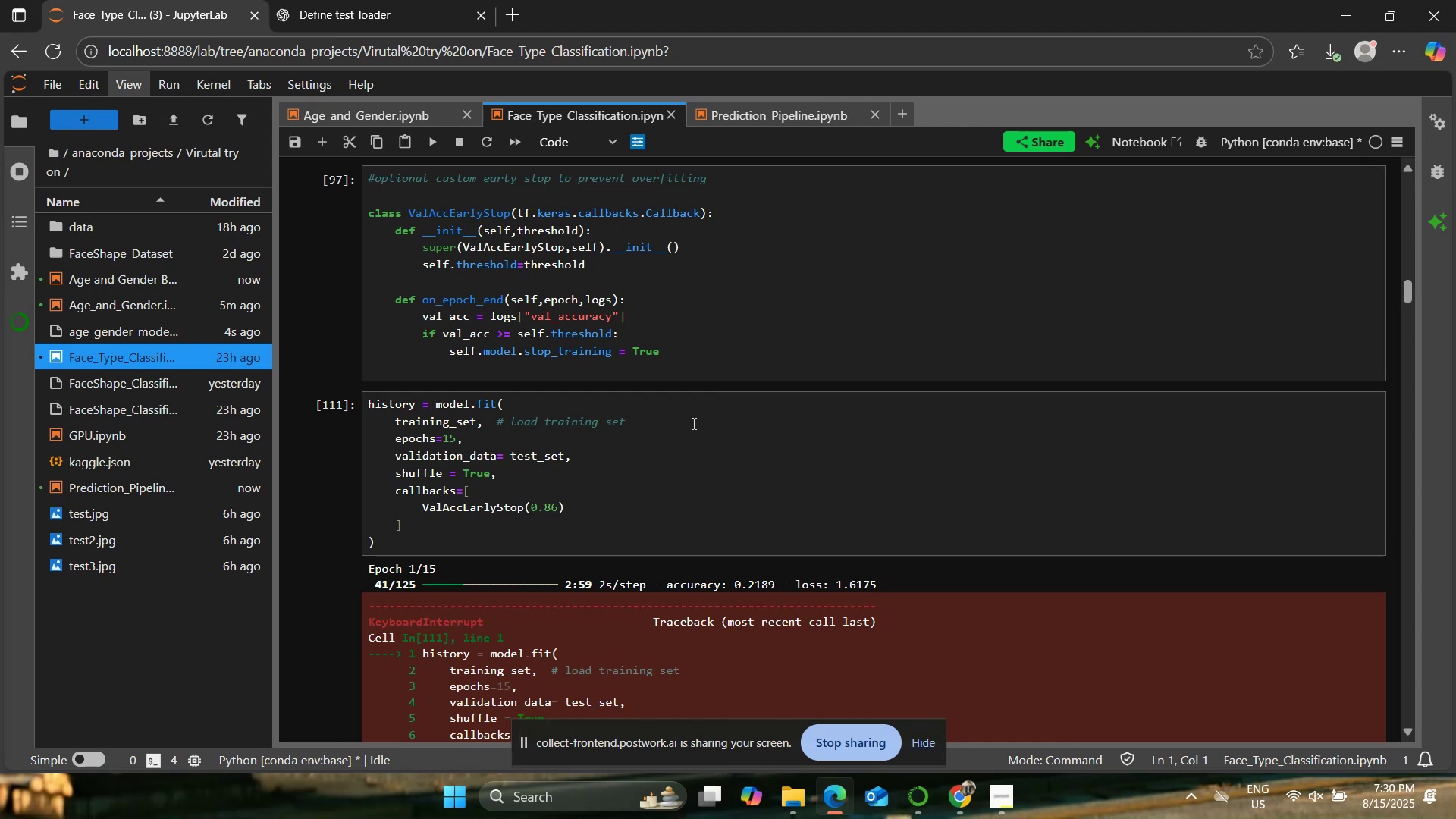 
wait(148.31)
 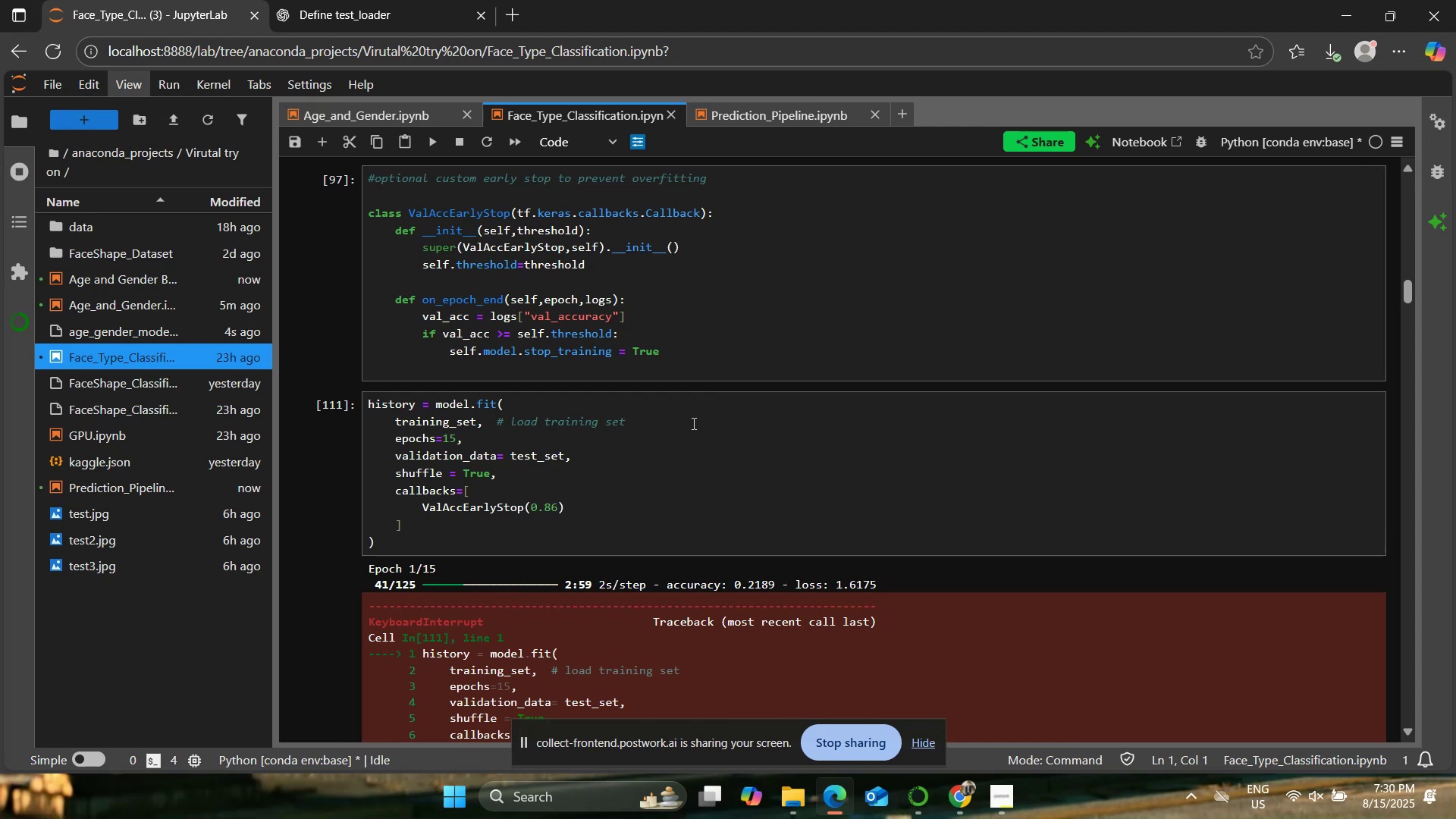 
scroll: coordinate [515, 422], scroll_direction: down, amount: 29.0
 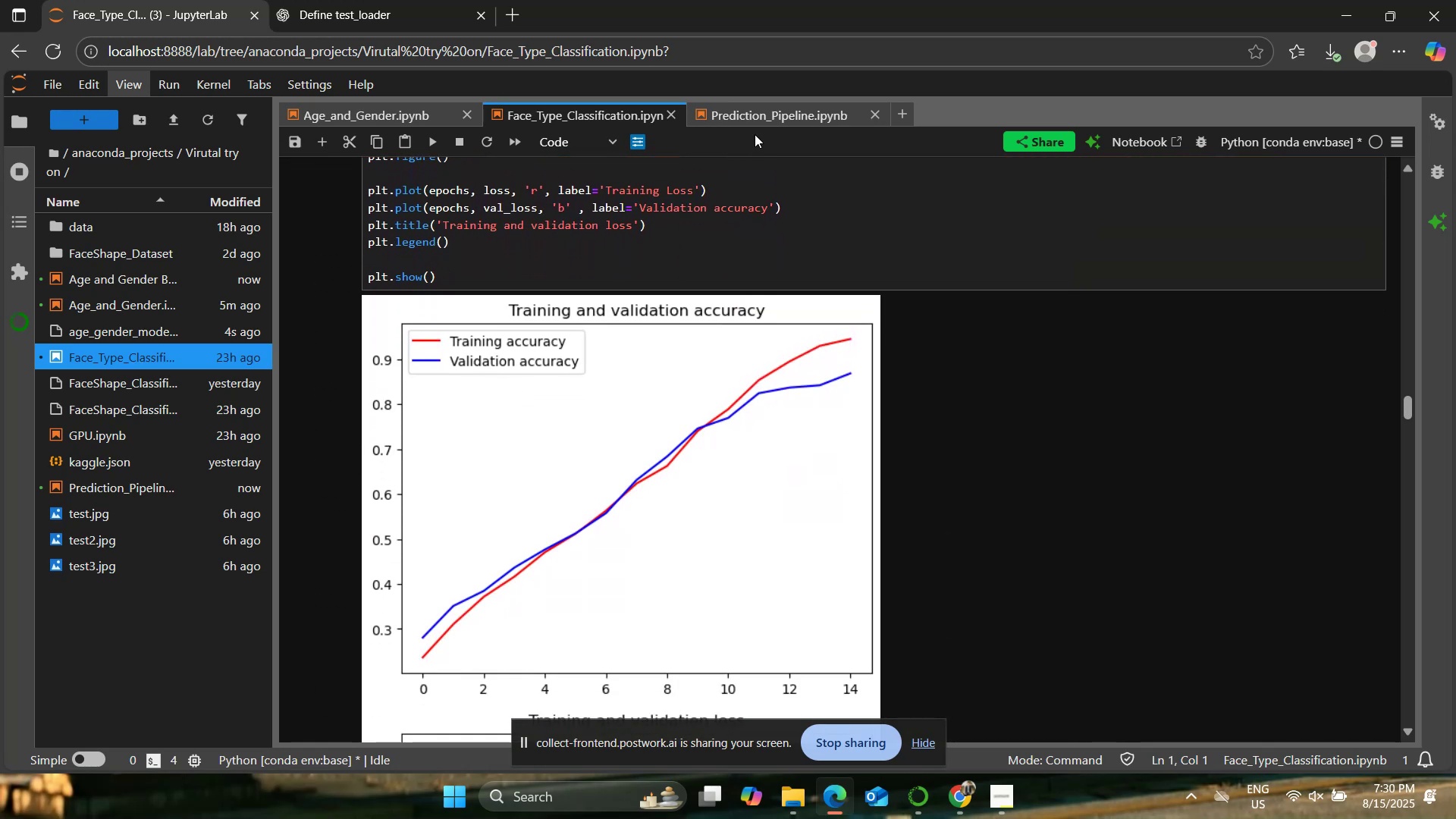 
left_click([754, 115])
 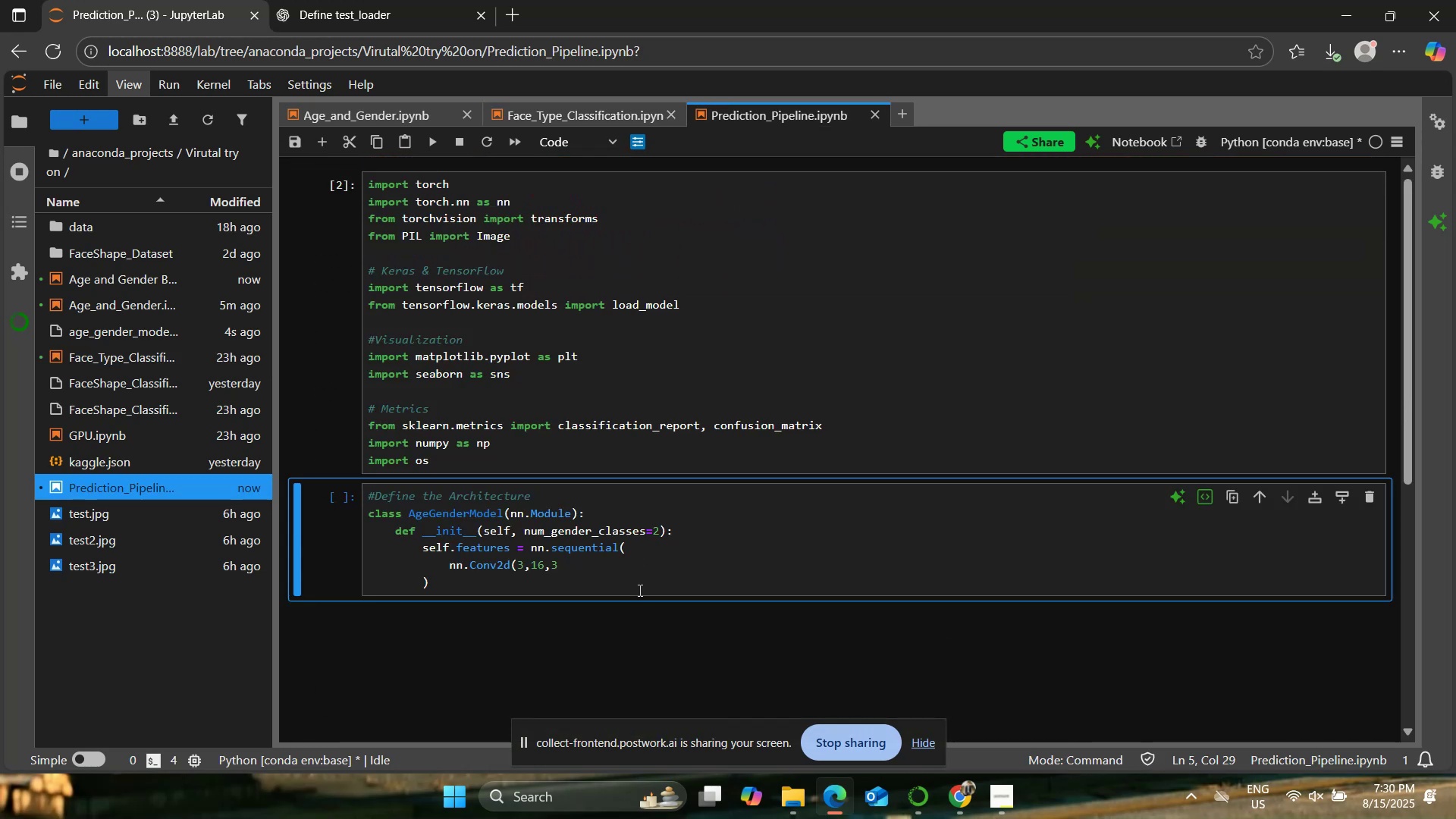 
left_click([631, 579])
 